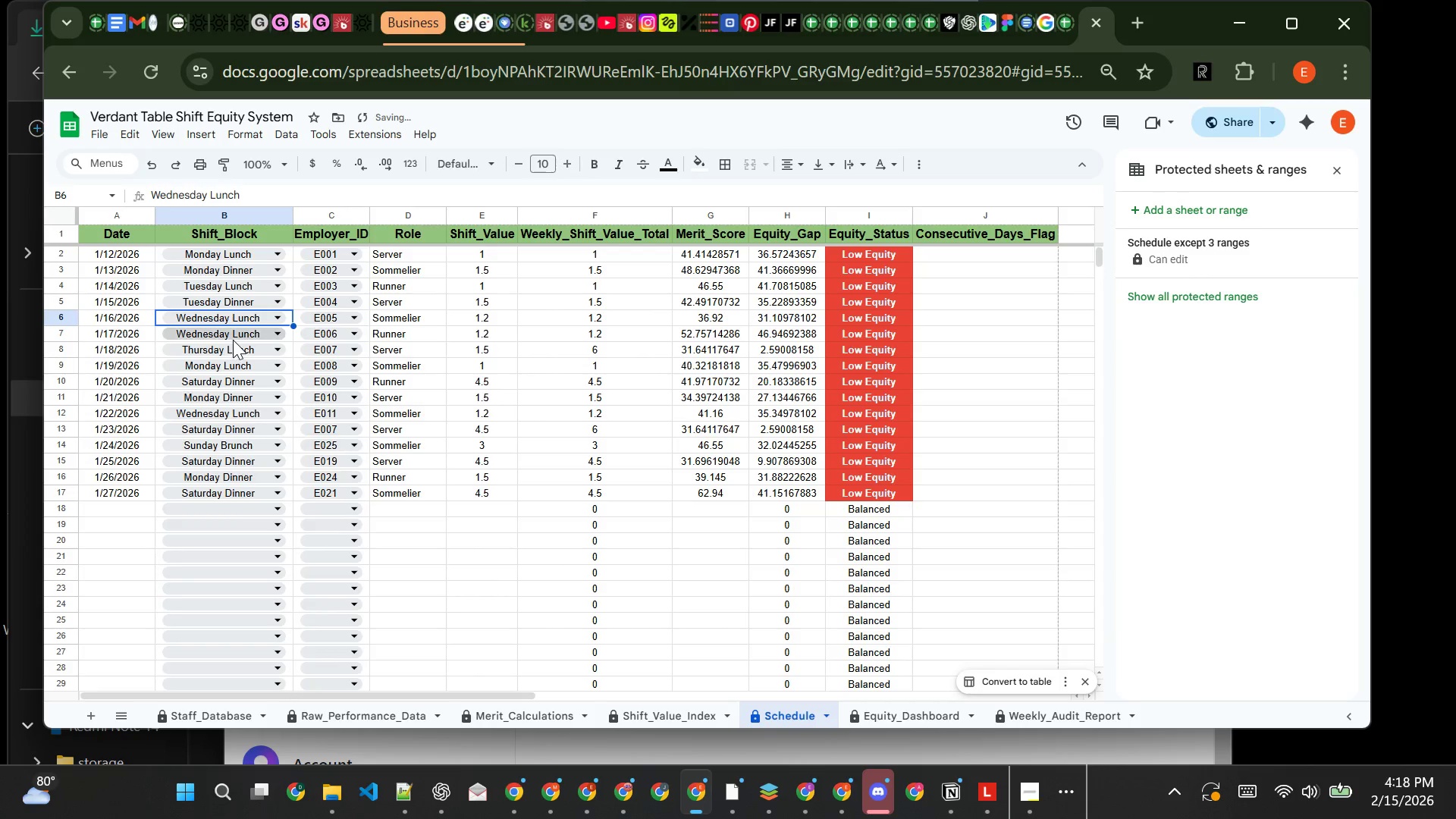 
left_click([233, 337])
 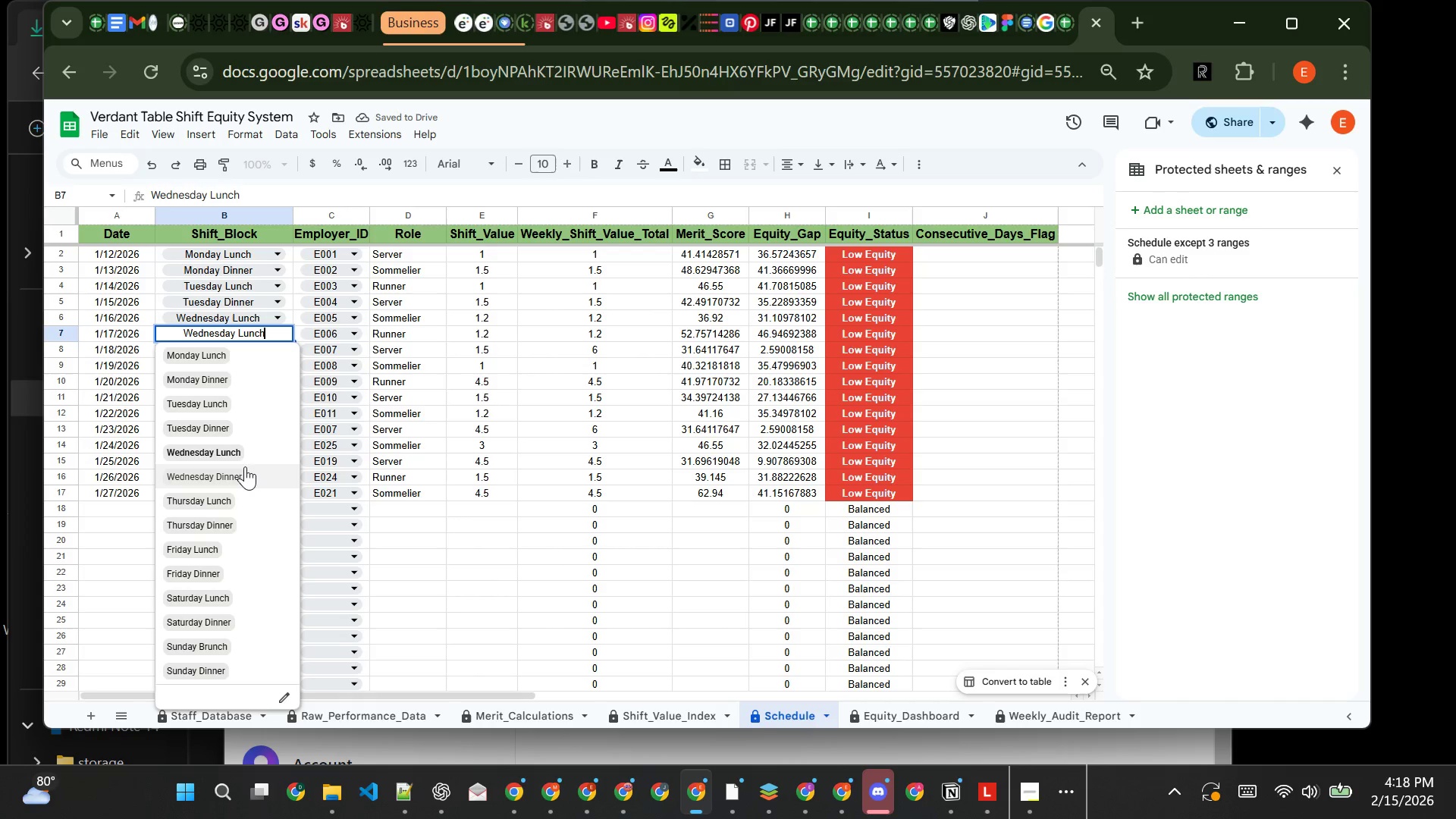 
left_click([245, 469])
 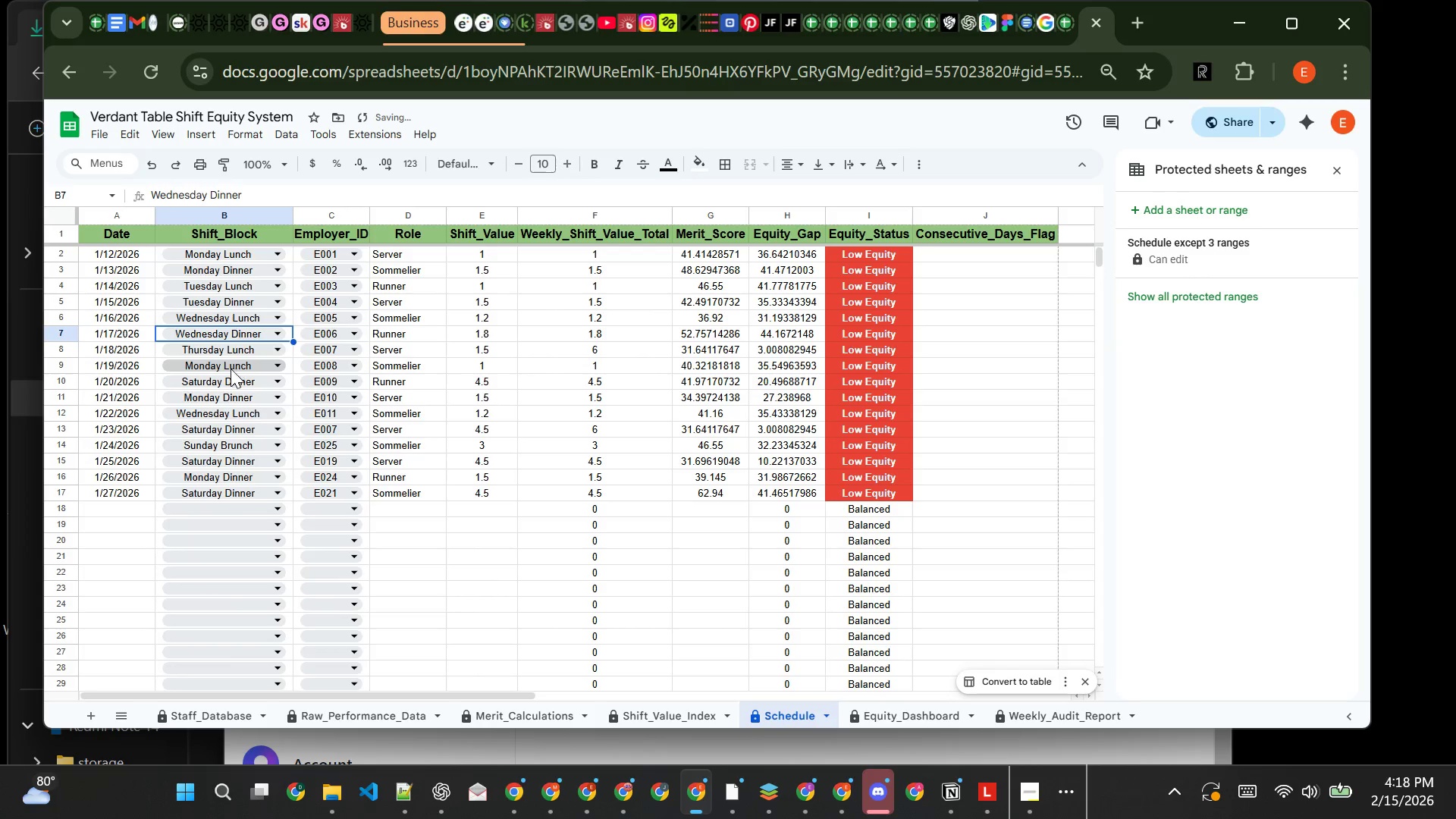 
left_click([228, 369])
 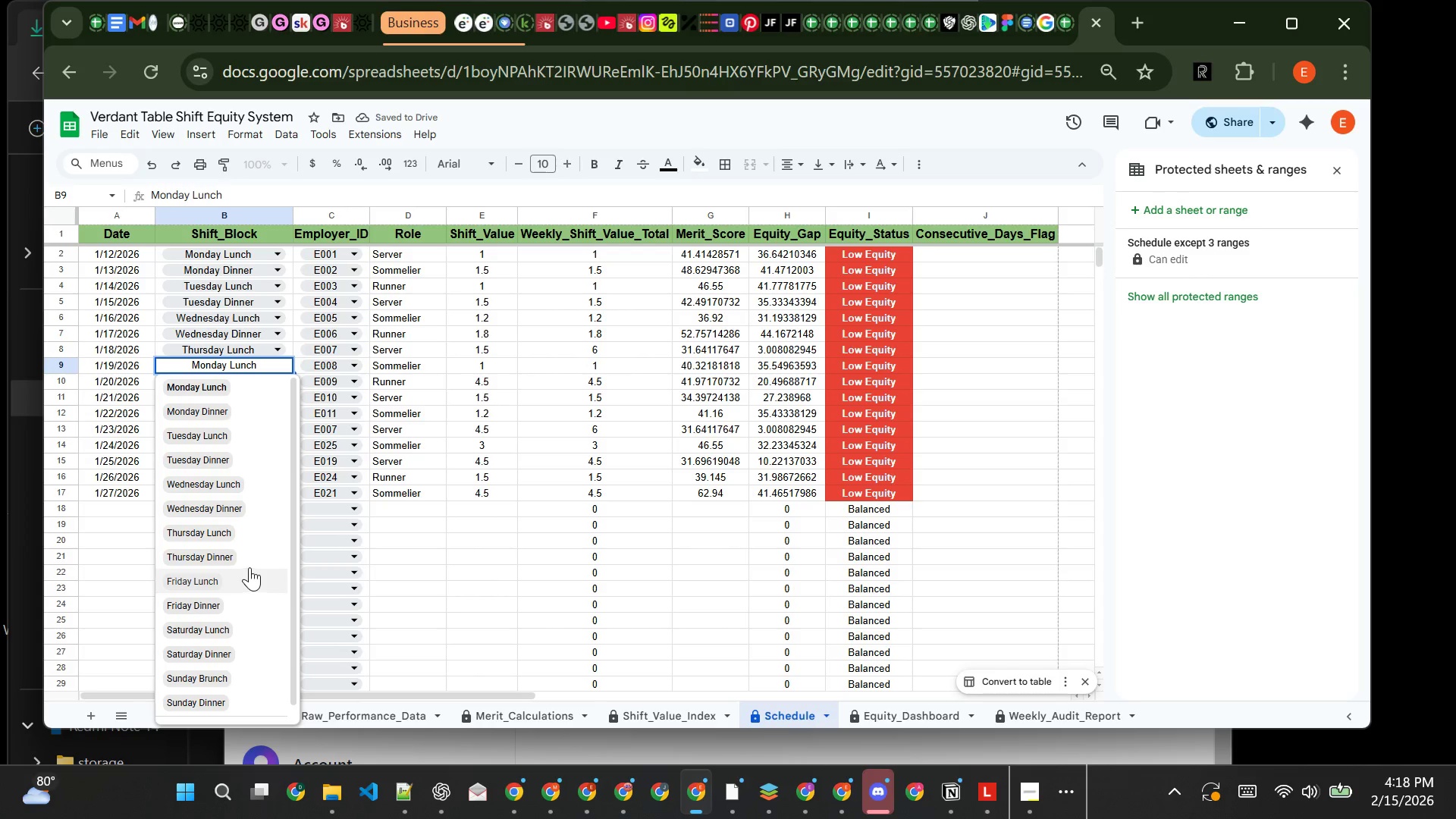 
left_click([249, 563])
 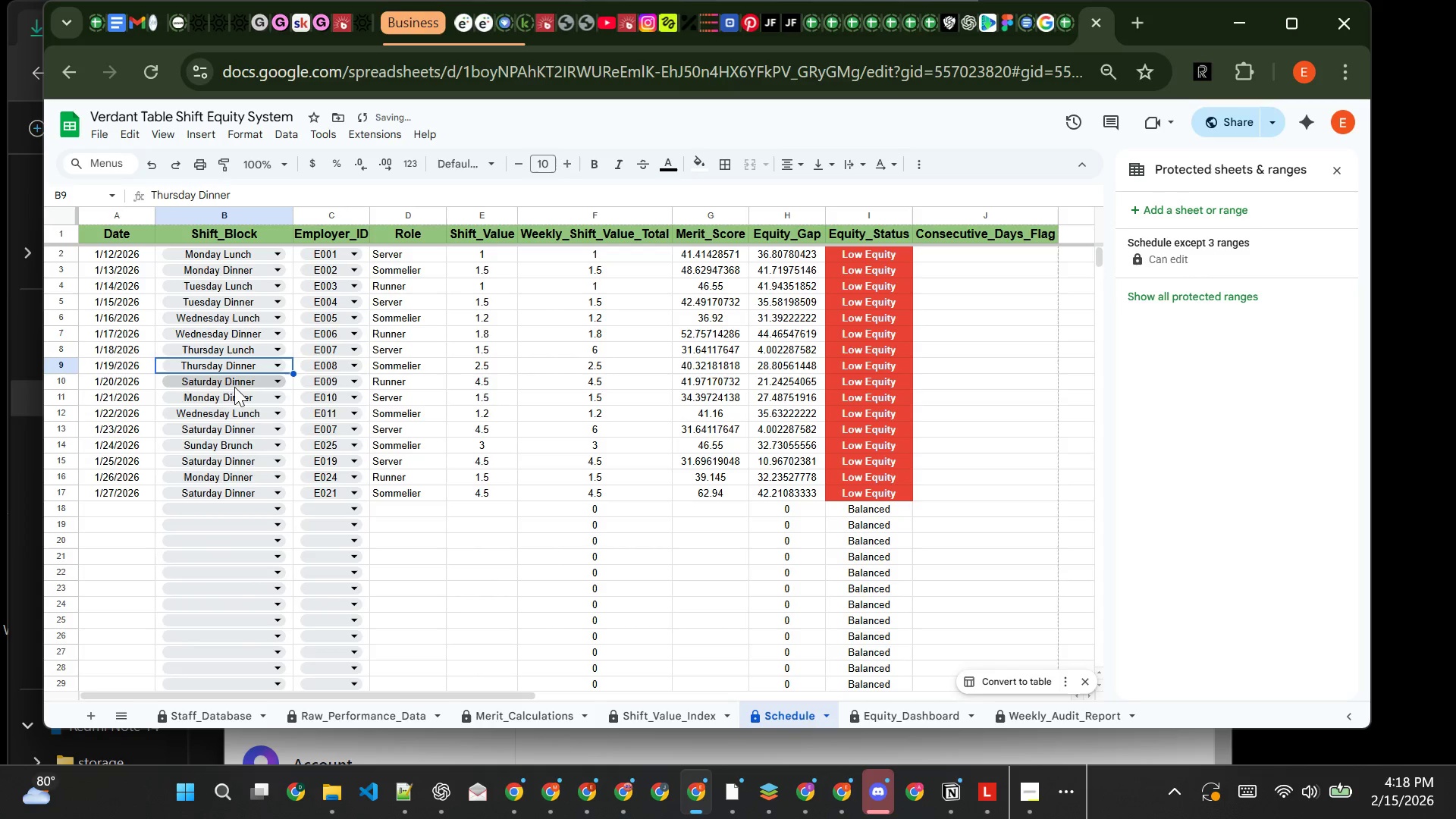 
left_click([234, 385])
 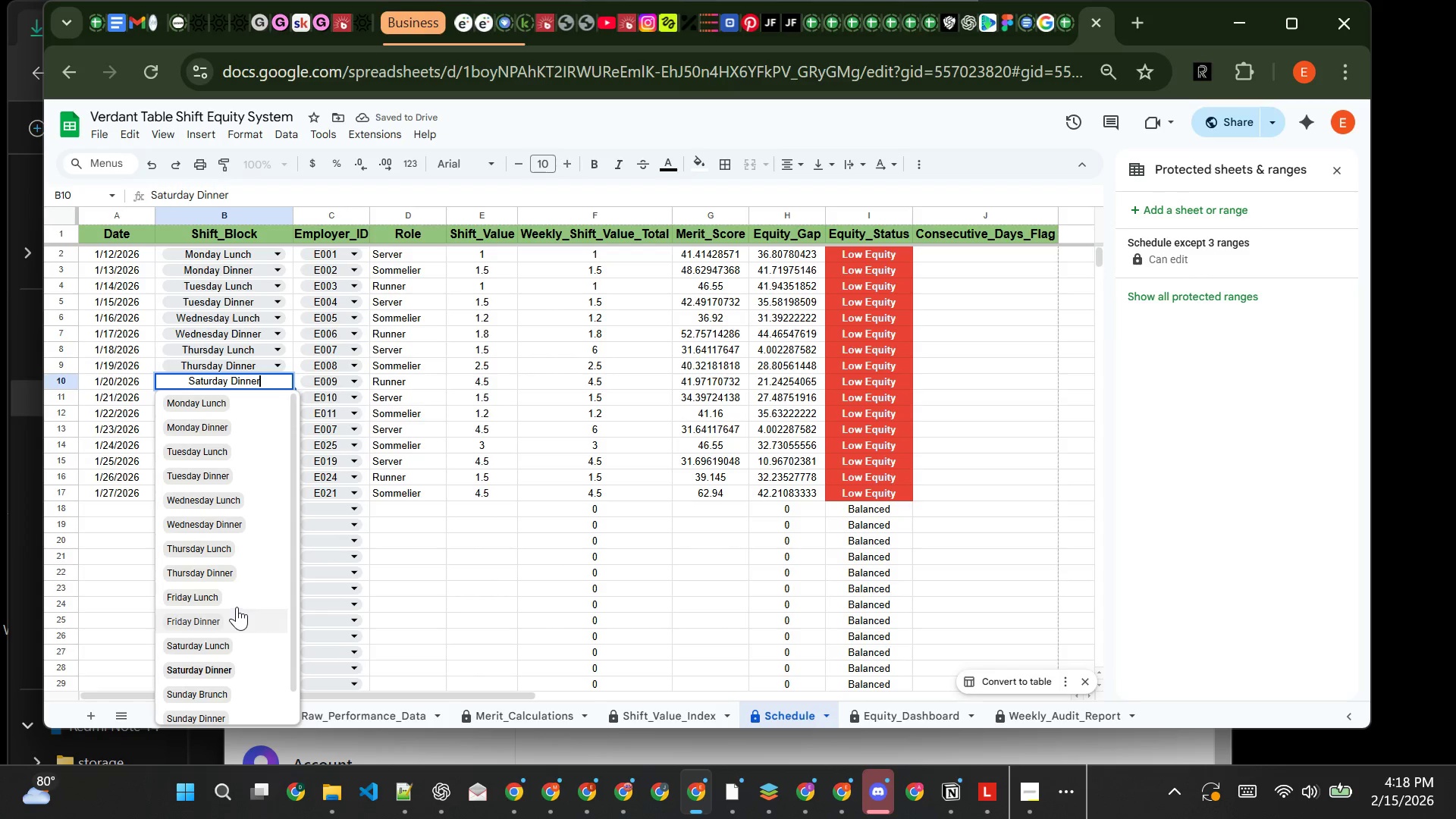 
left_click([237, 600])
 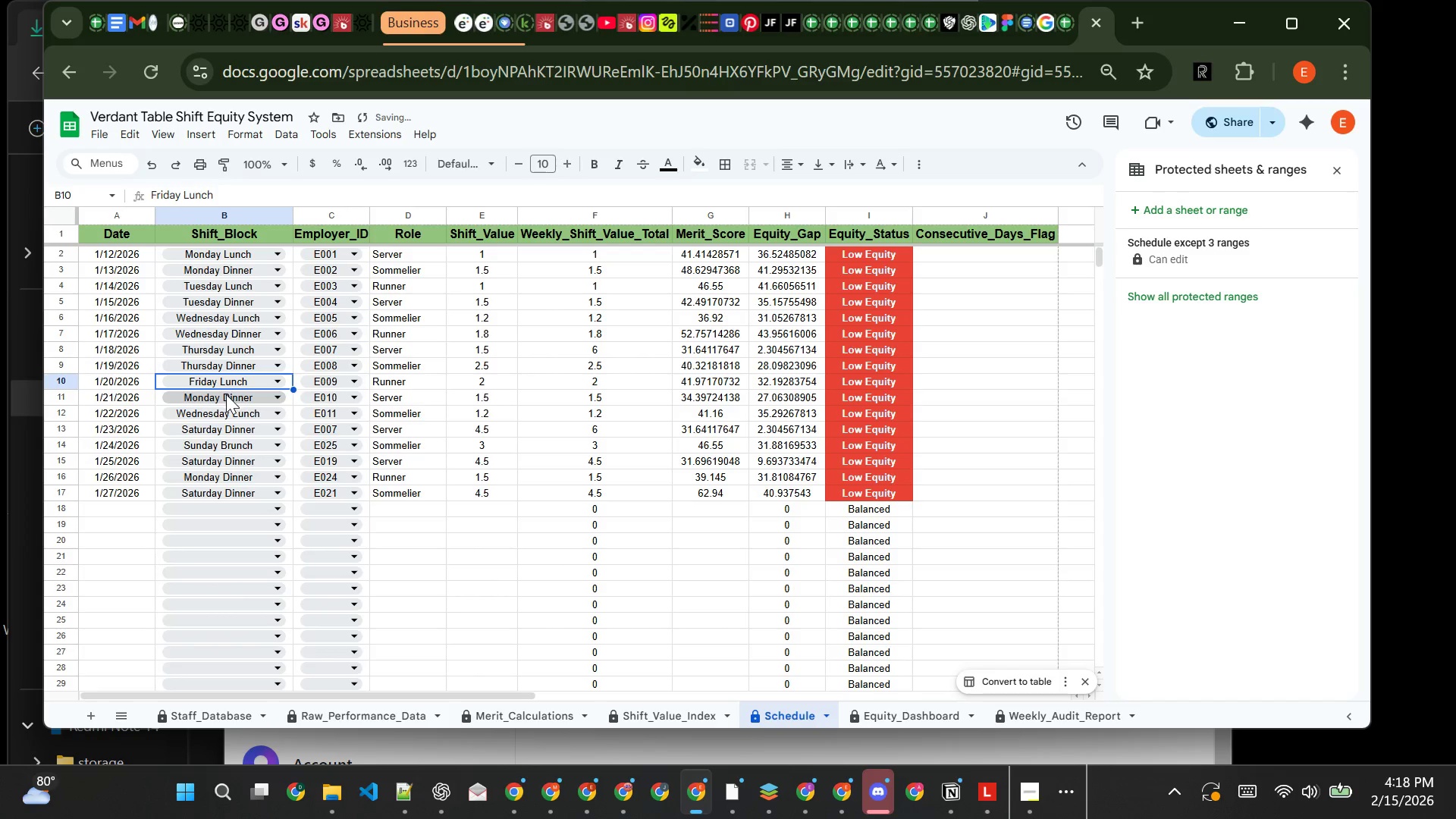 
left_click([224, 396])
 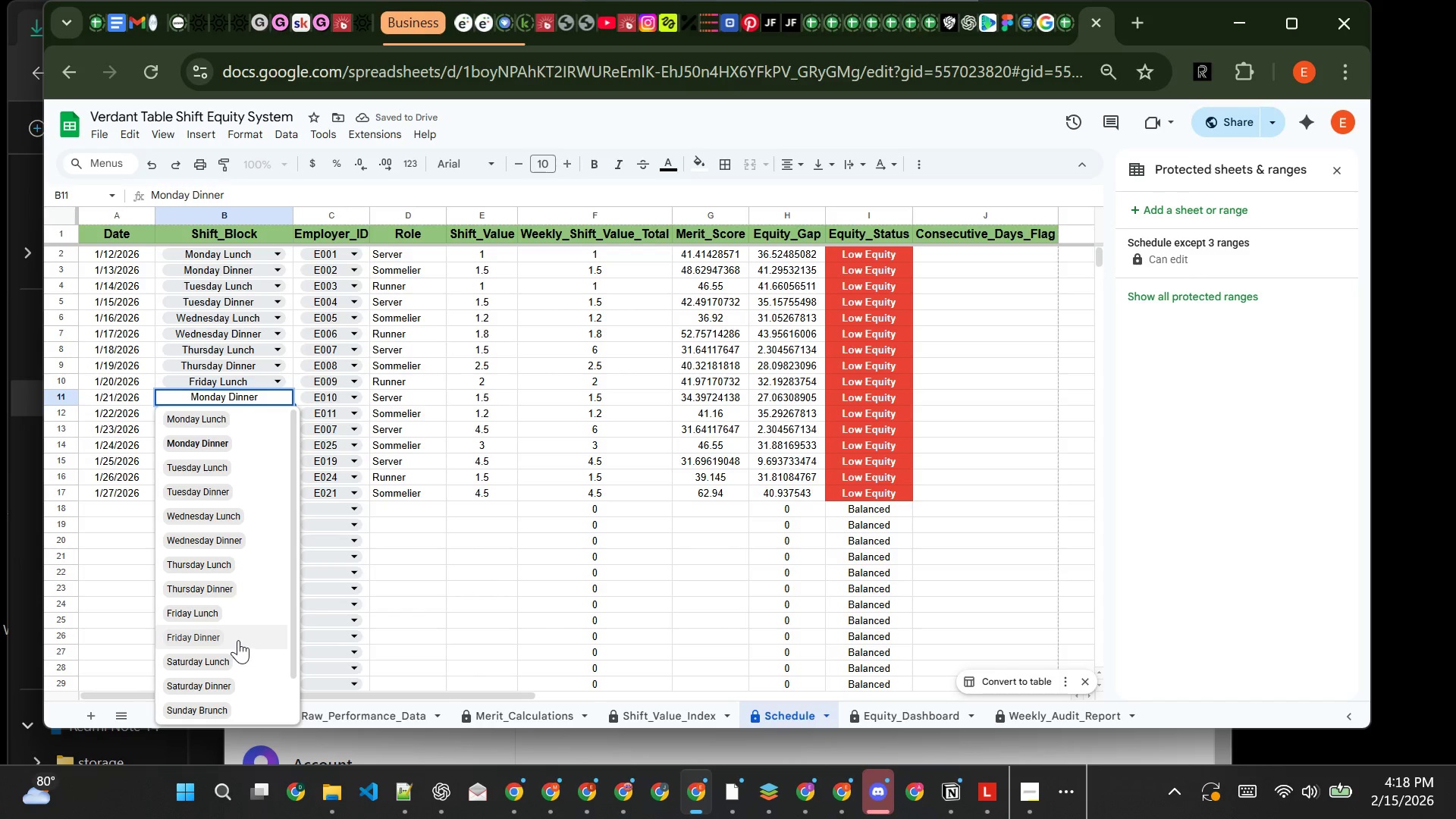 
left_click([238, 638])
 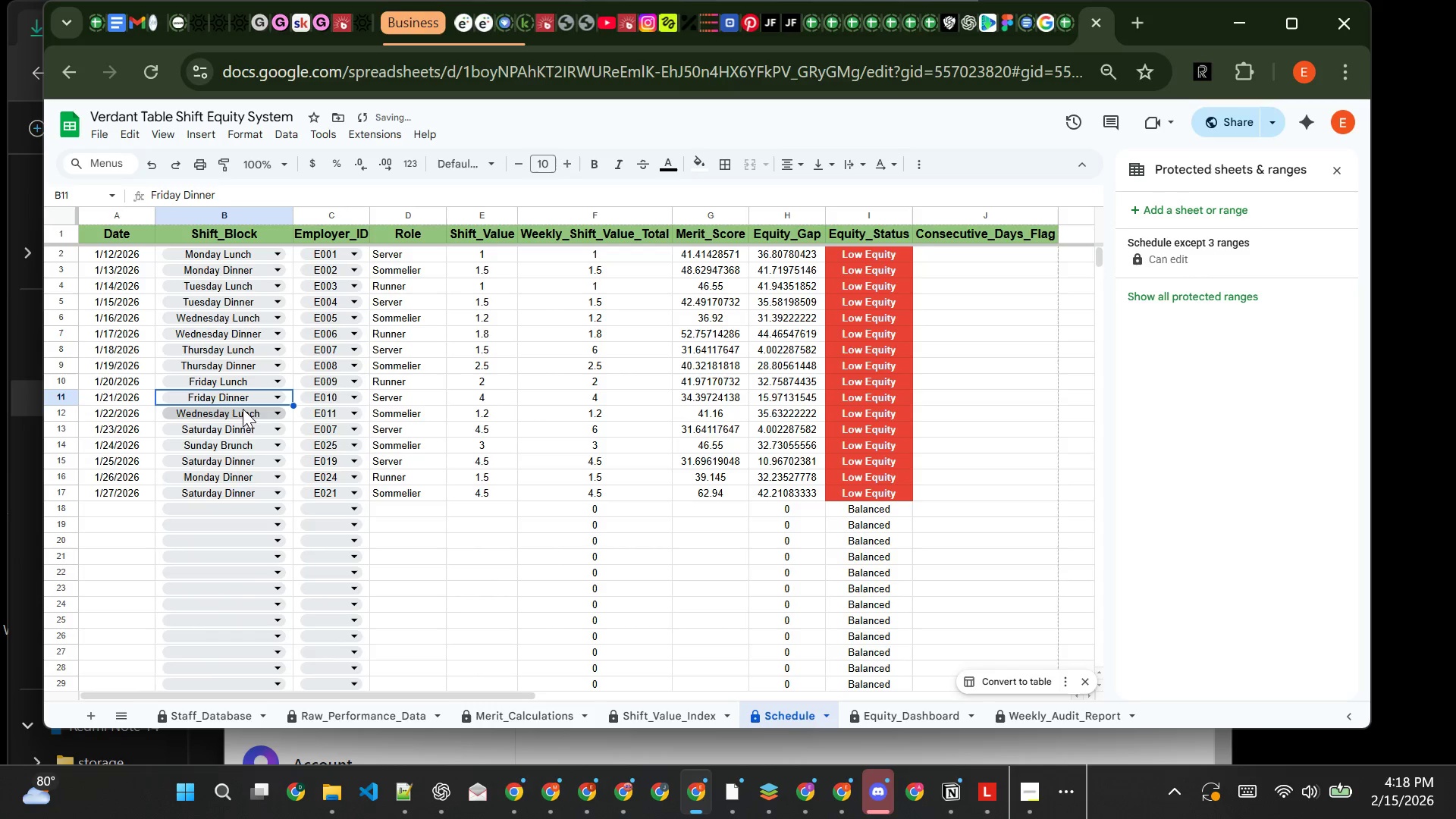 
left_click([240, 413])
 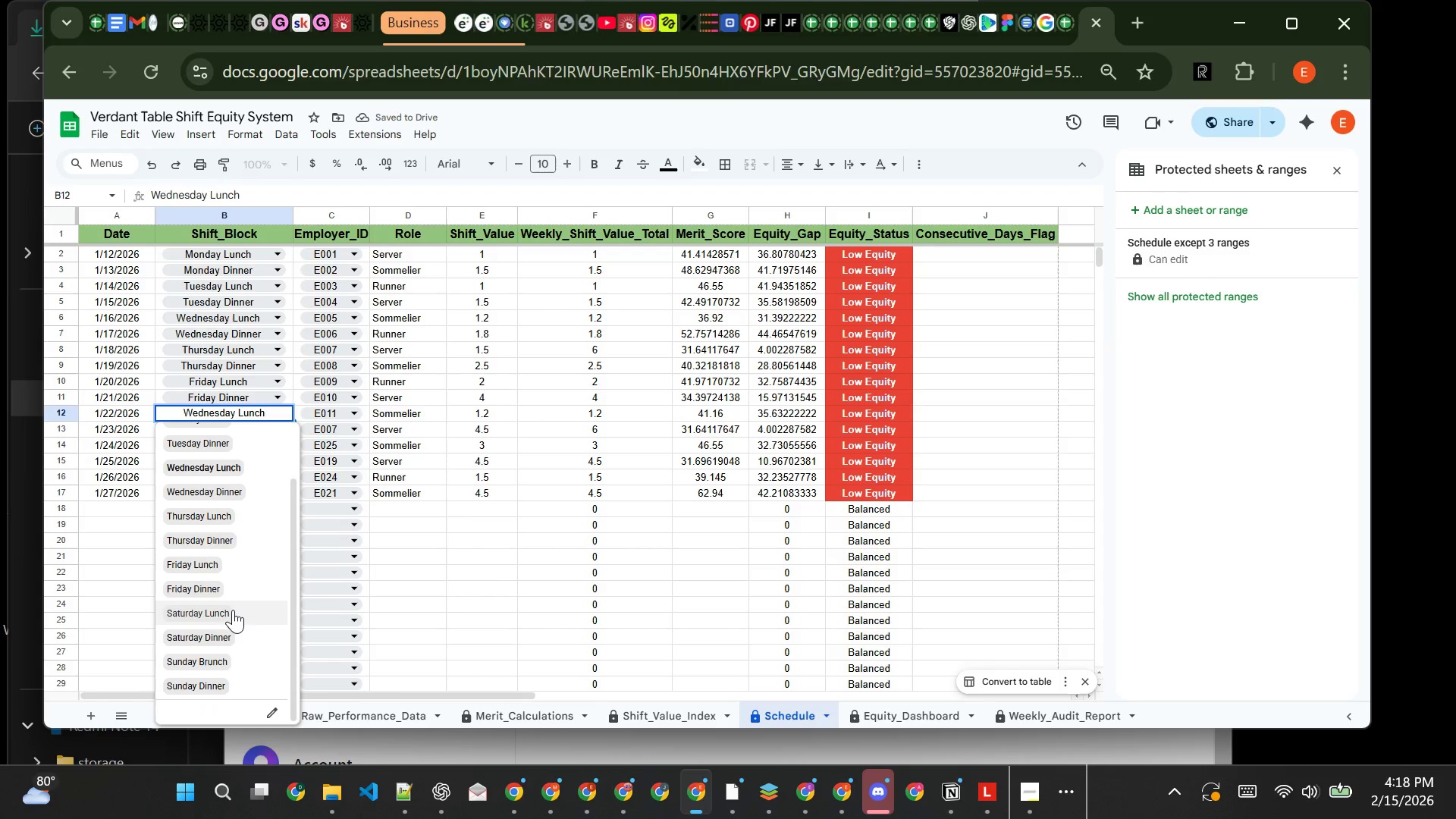 
left_click([233, 610])
 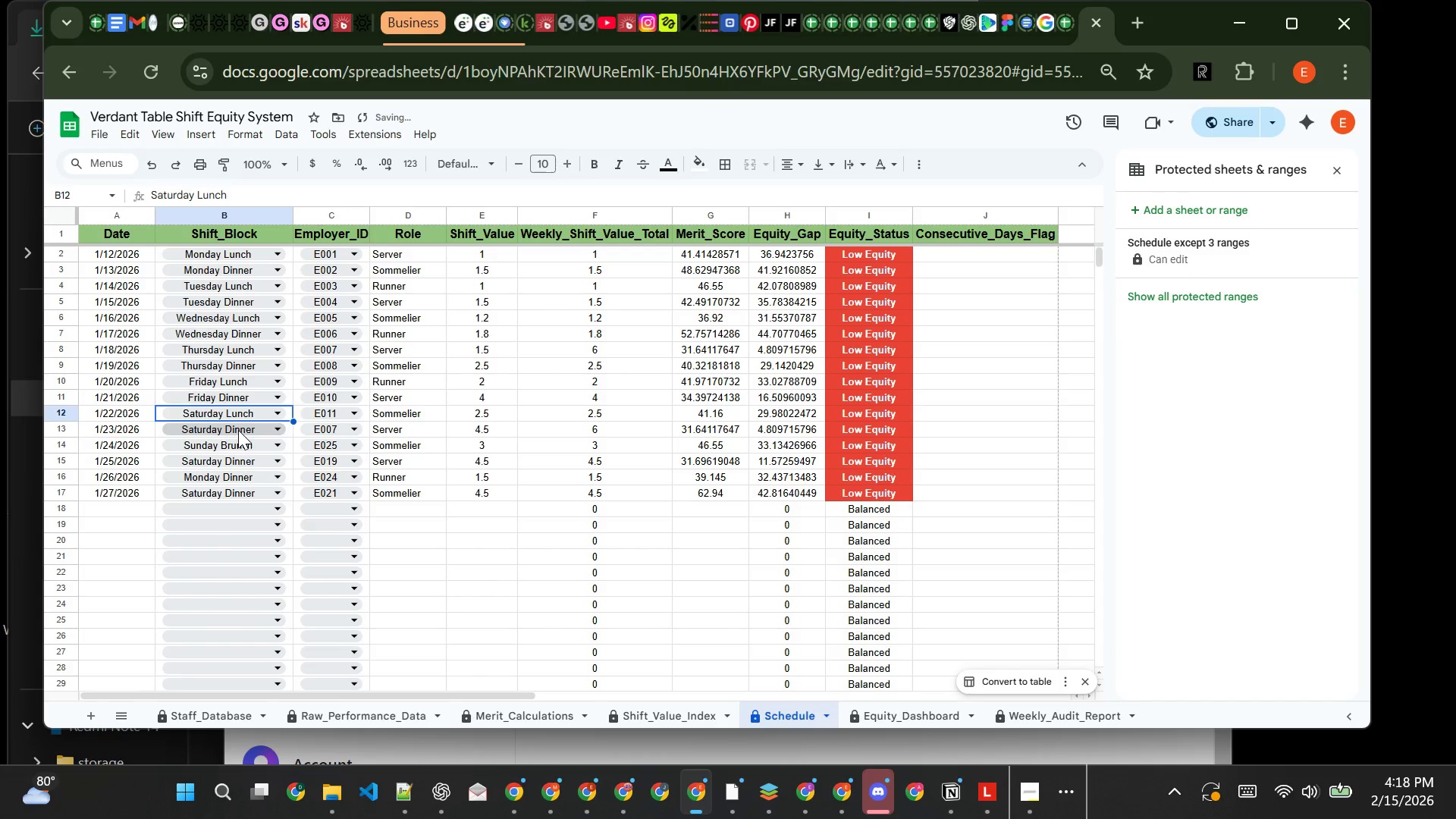 
left_click([238, 428])
 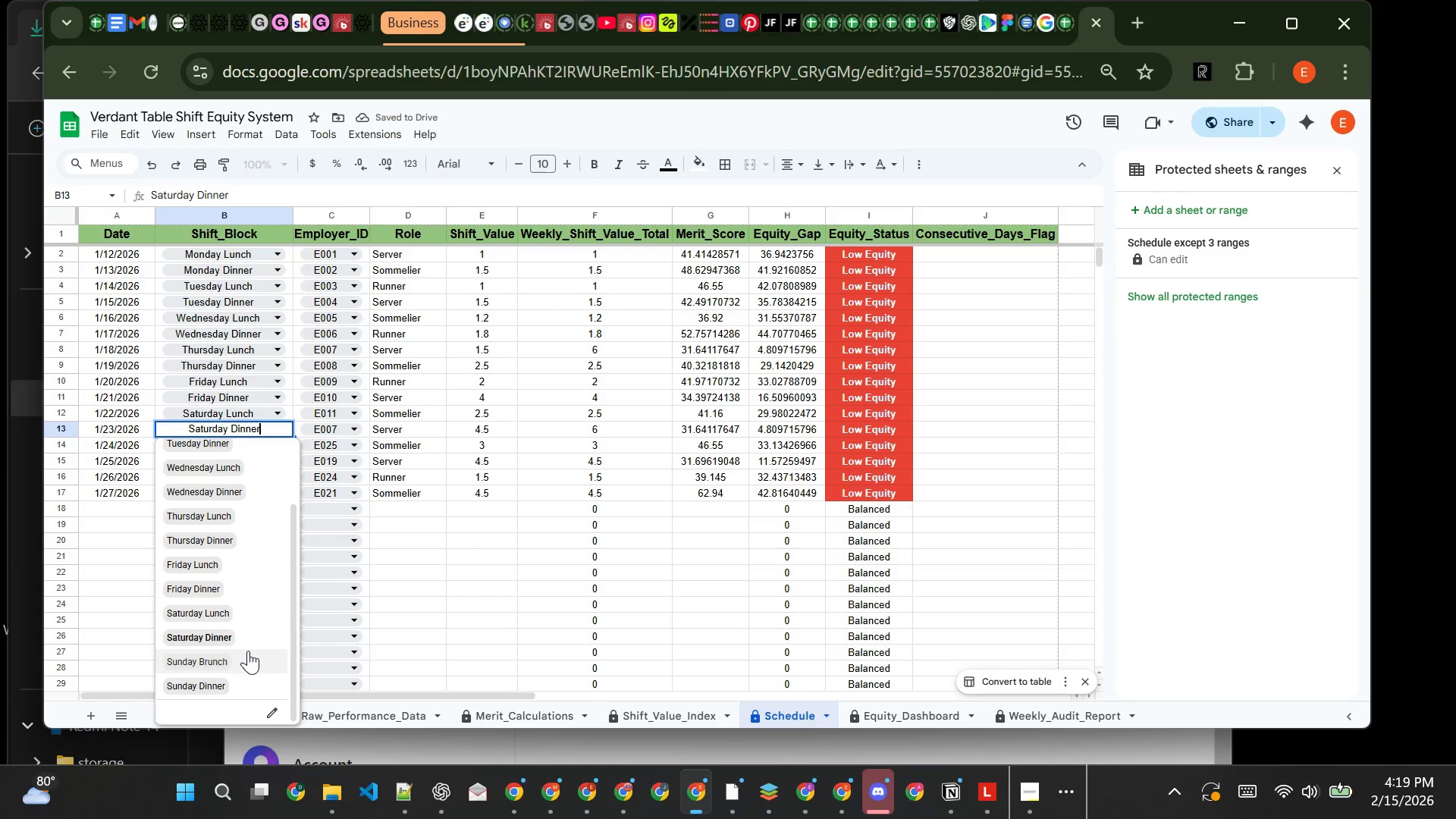 
left_click([246, 639])
 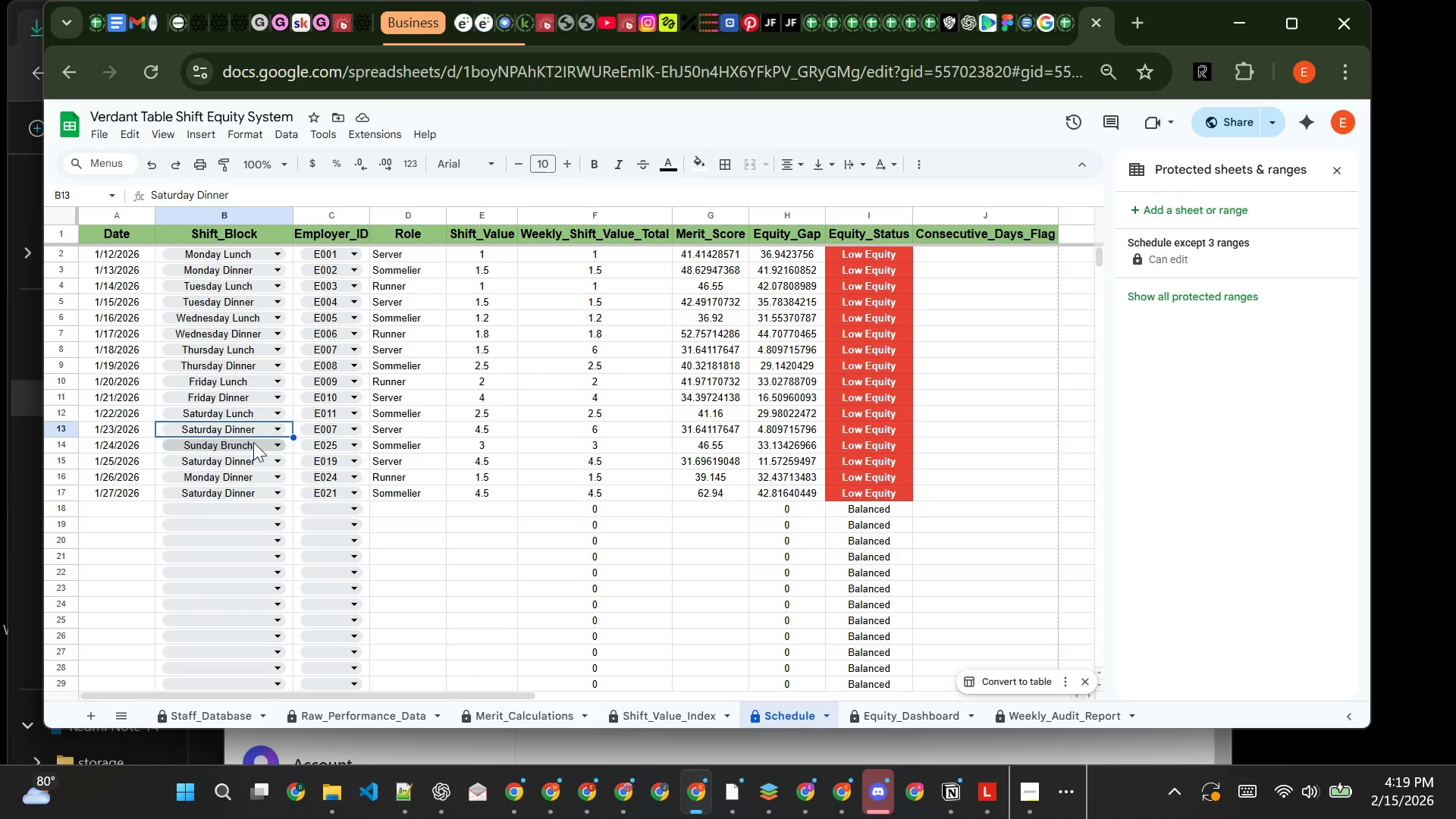 
left_click([253, 442])
 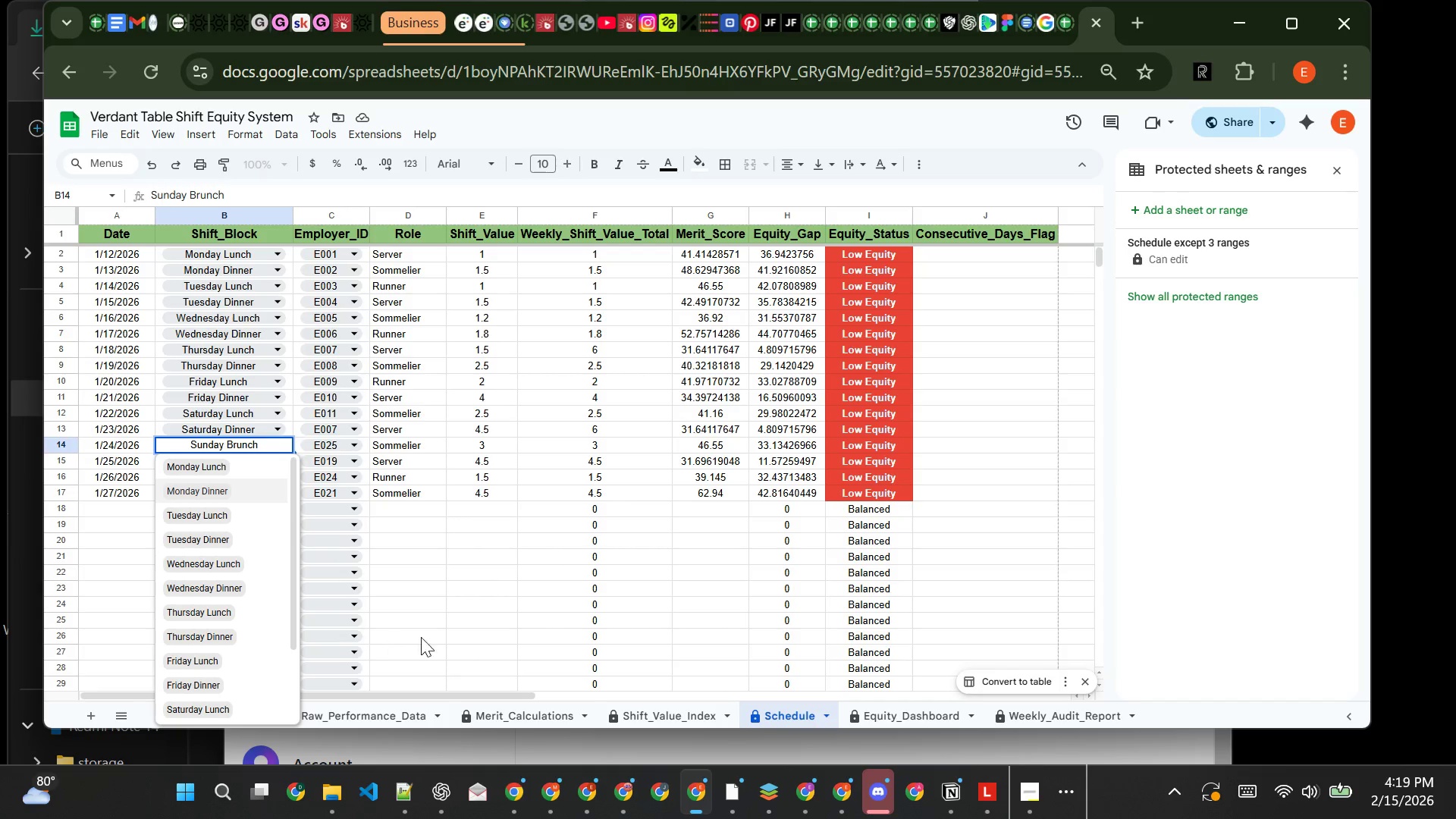 
left_click([431, 635])
 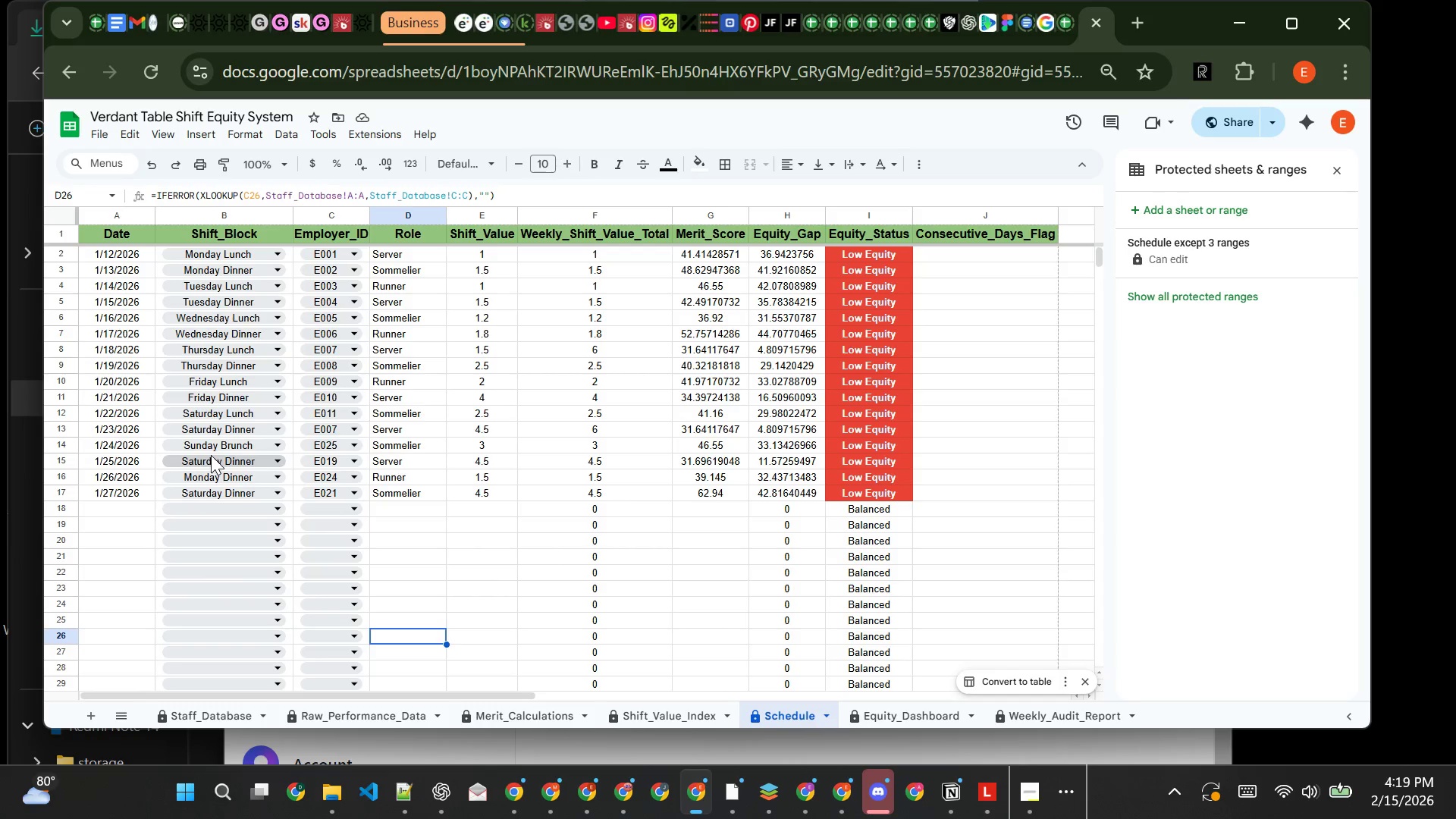 
left_click([211, 454])
 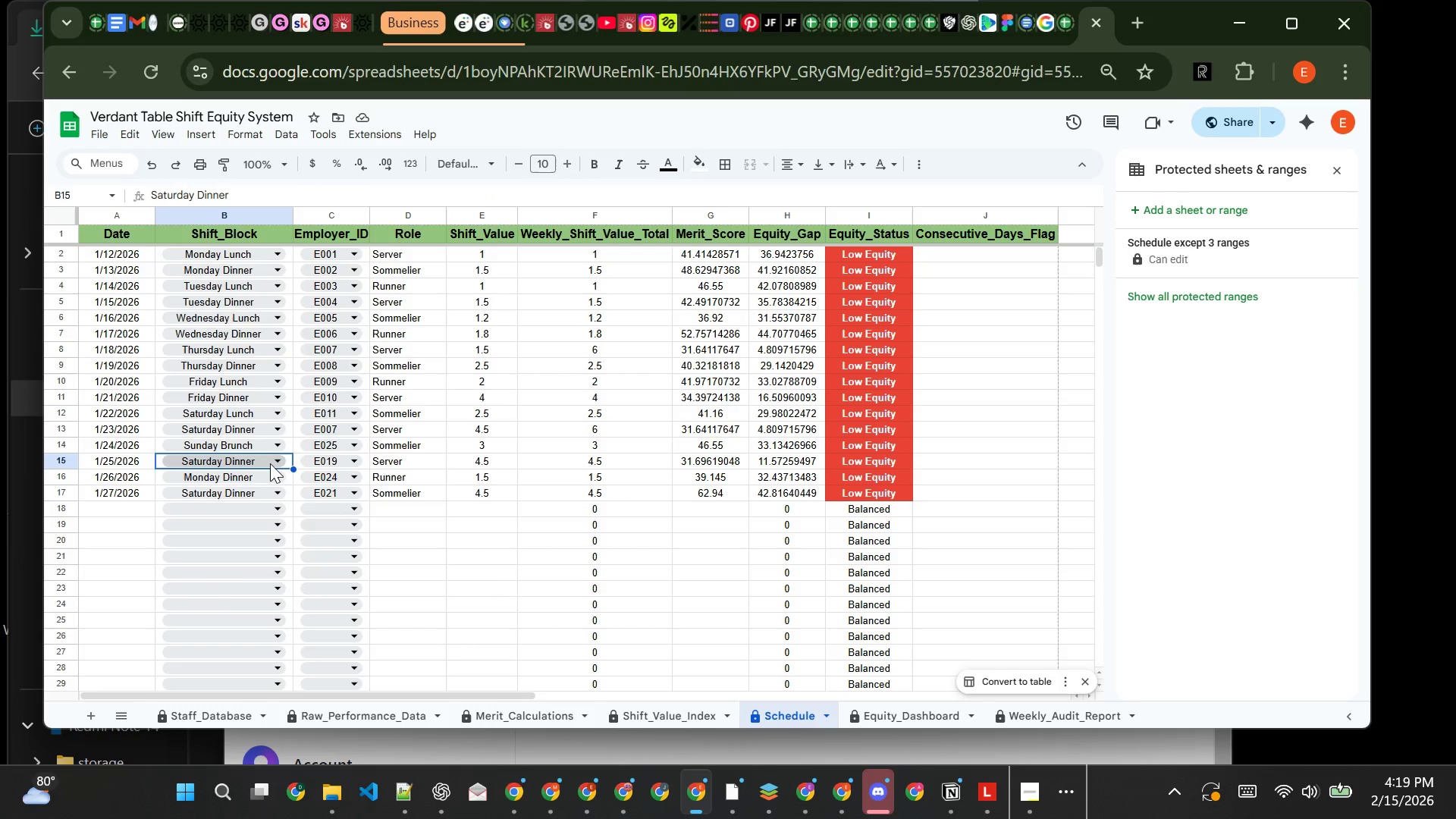 
left_click([268, 462])
 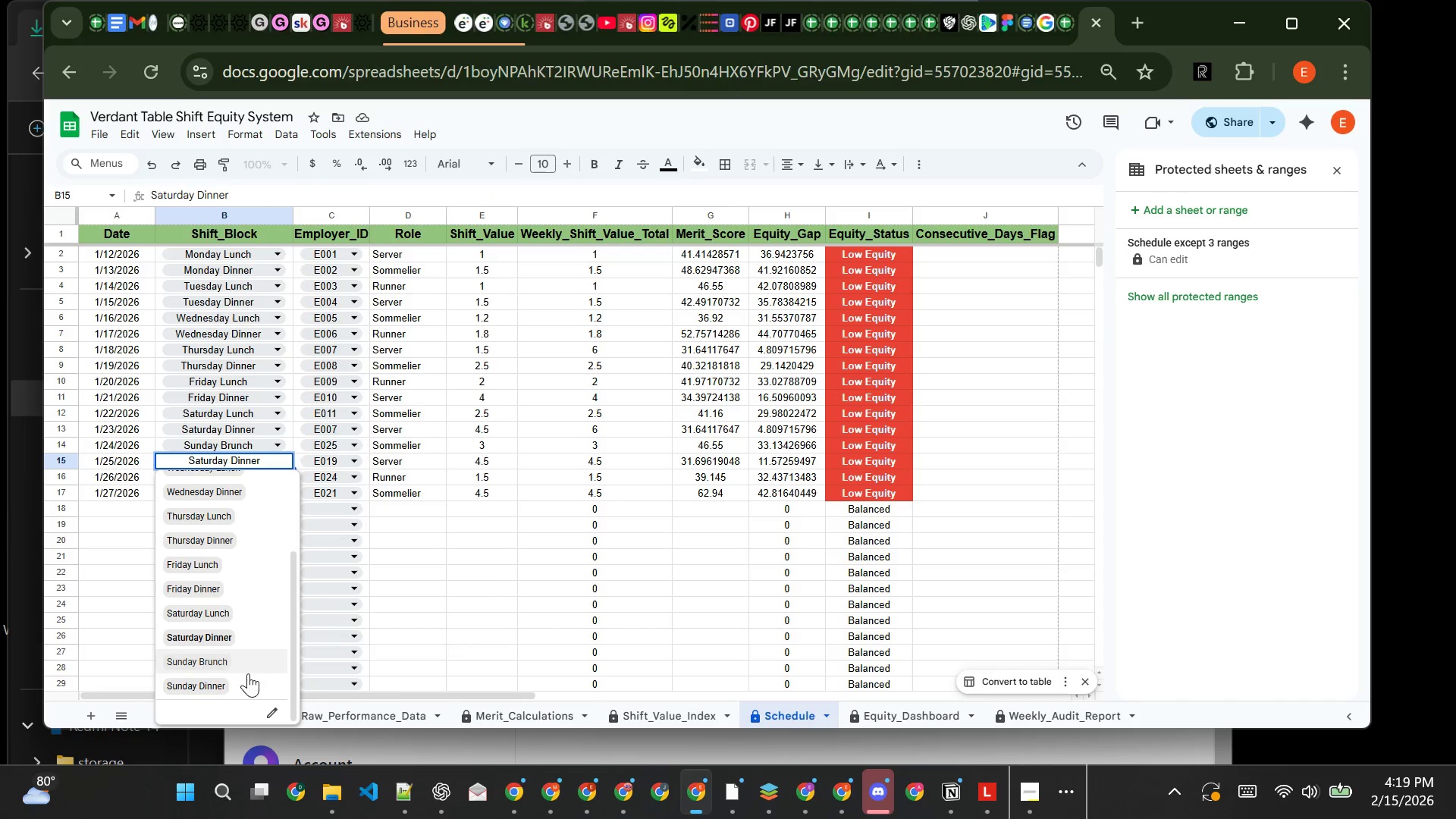 
left_click([248, 682])
 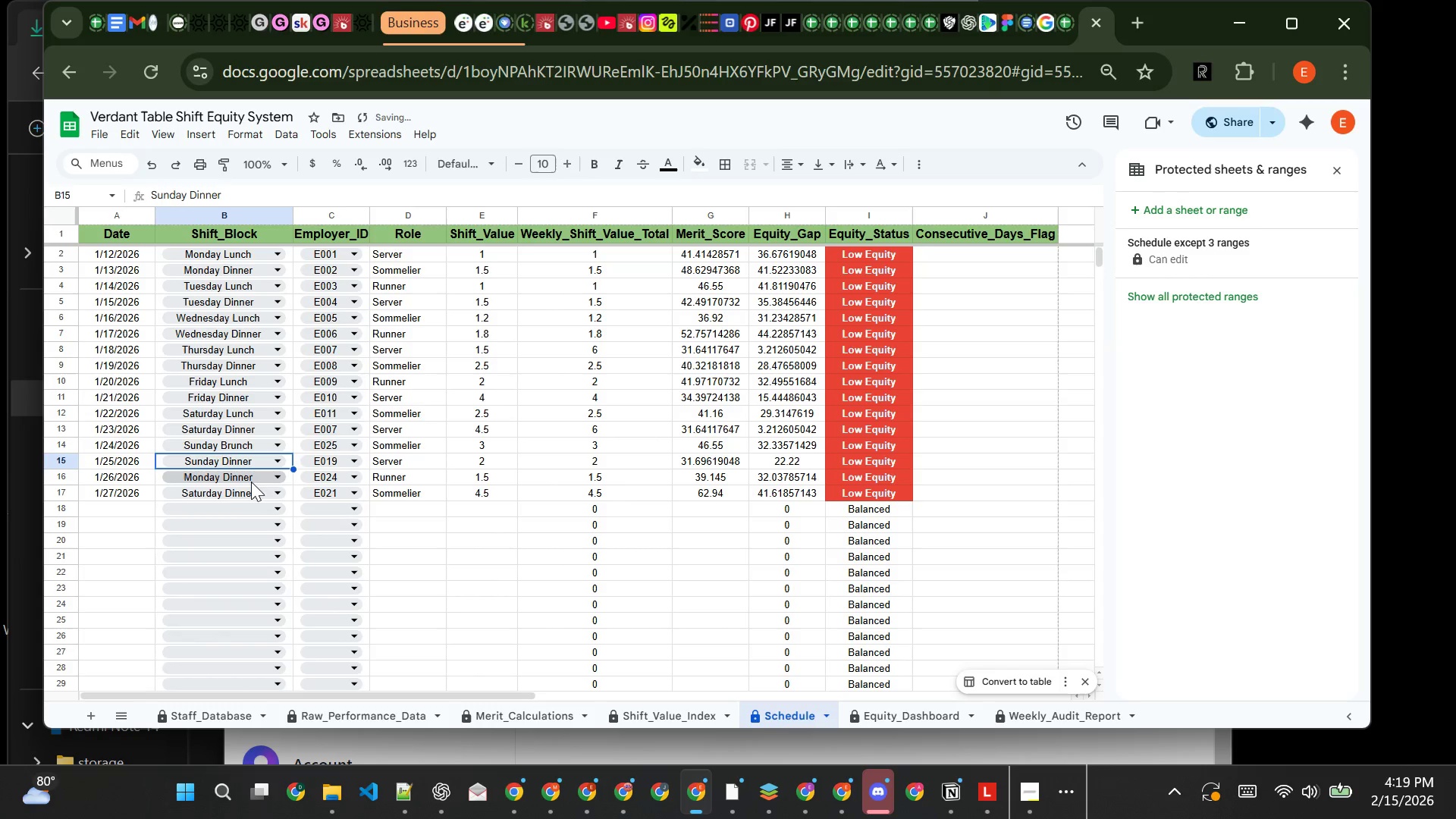 
left_click([249, 481])
 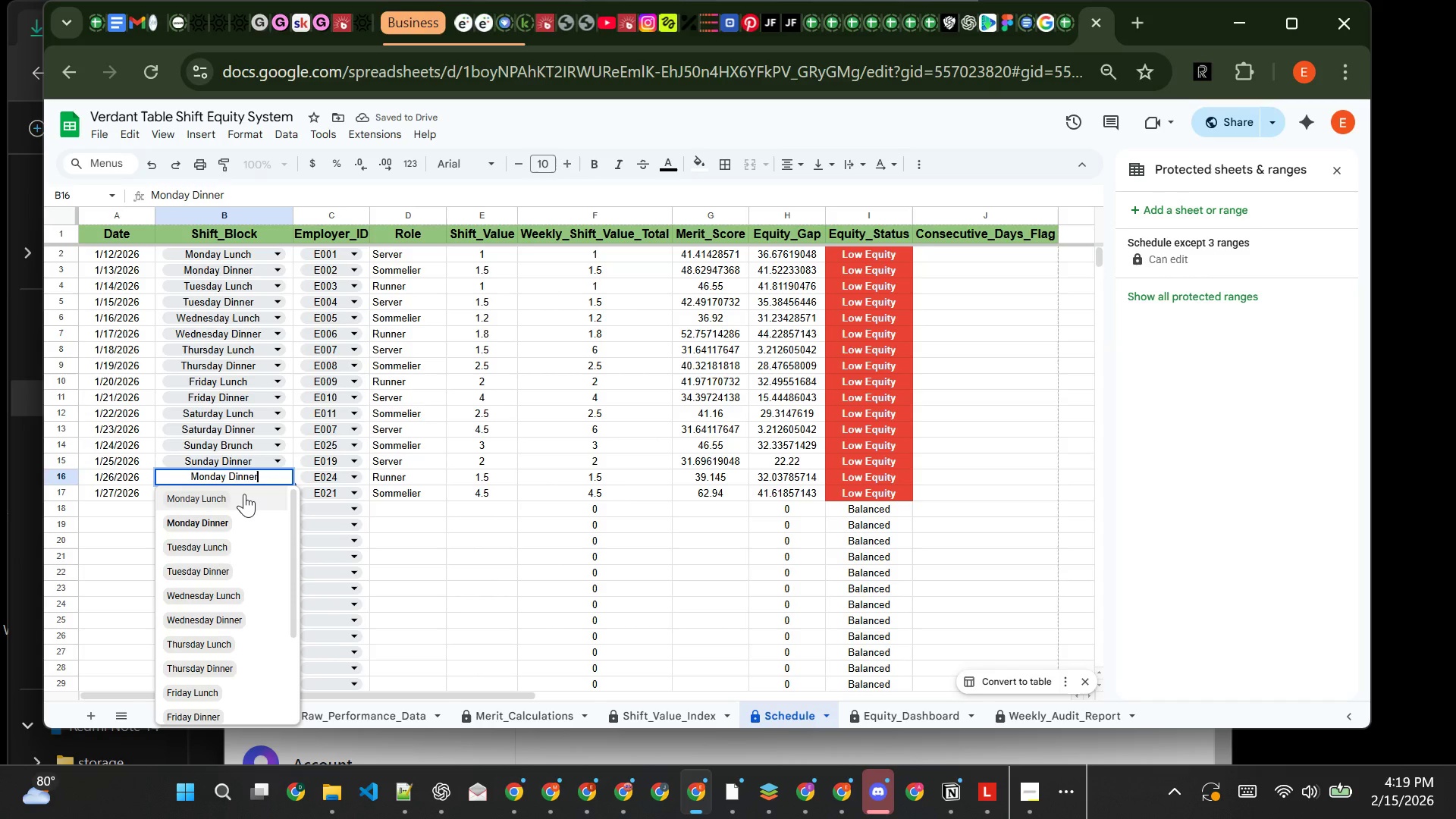 
left_click([244, 494])
 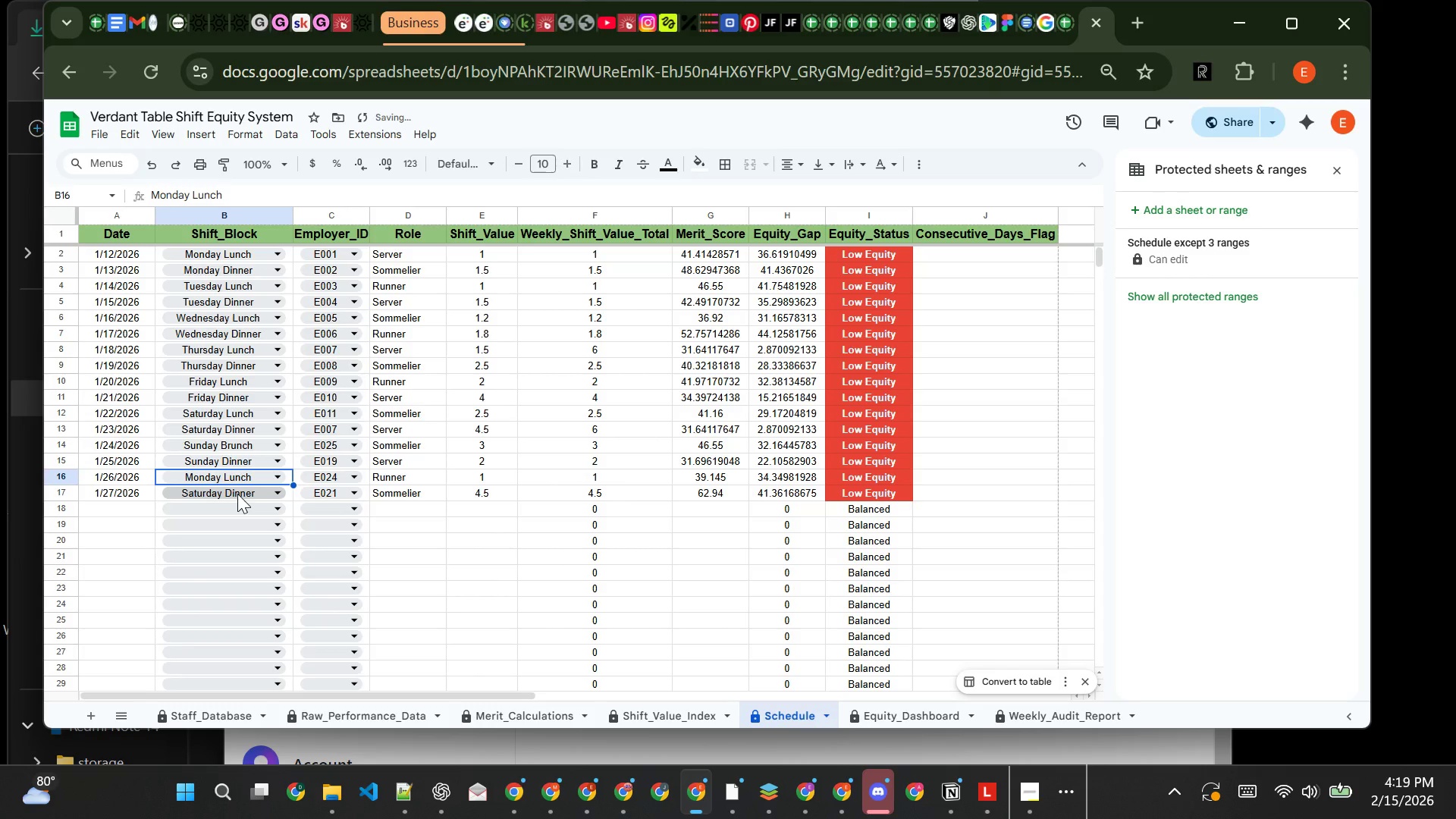 
left_click([237, 494])
 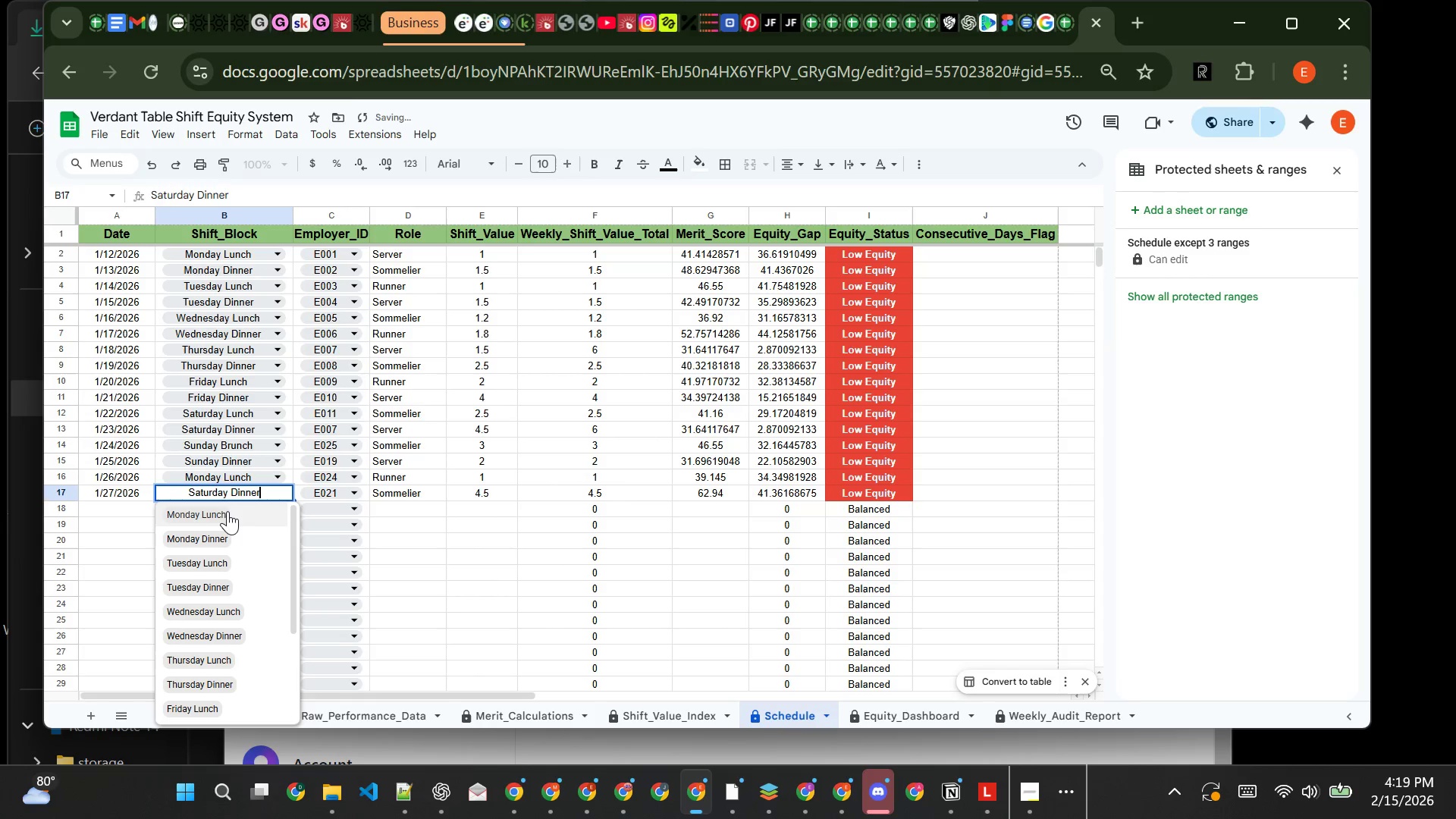 
left_click([228, 511])
 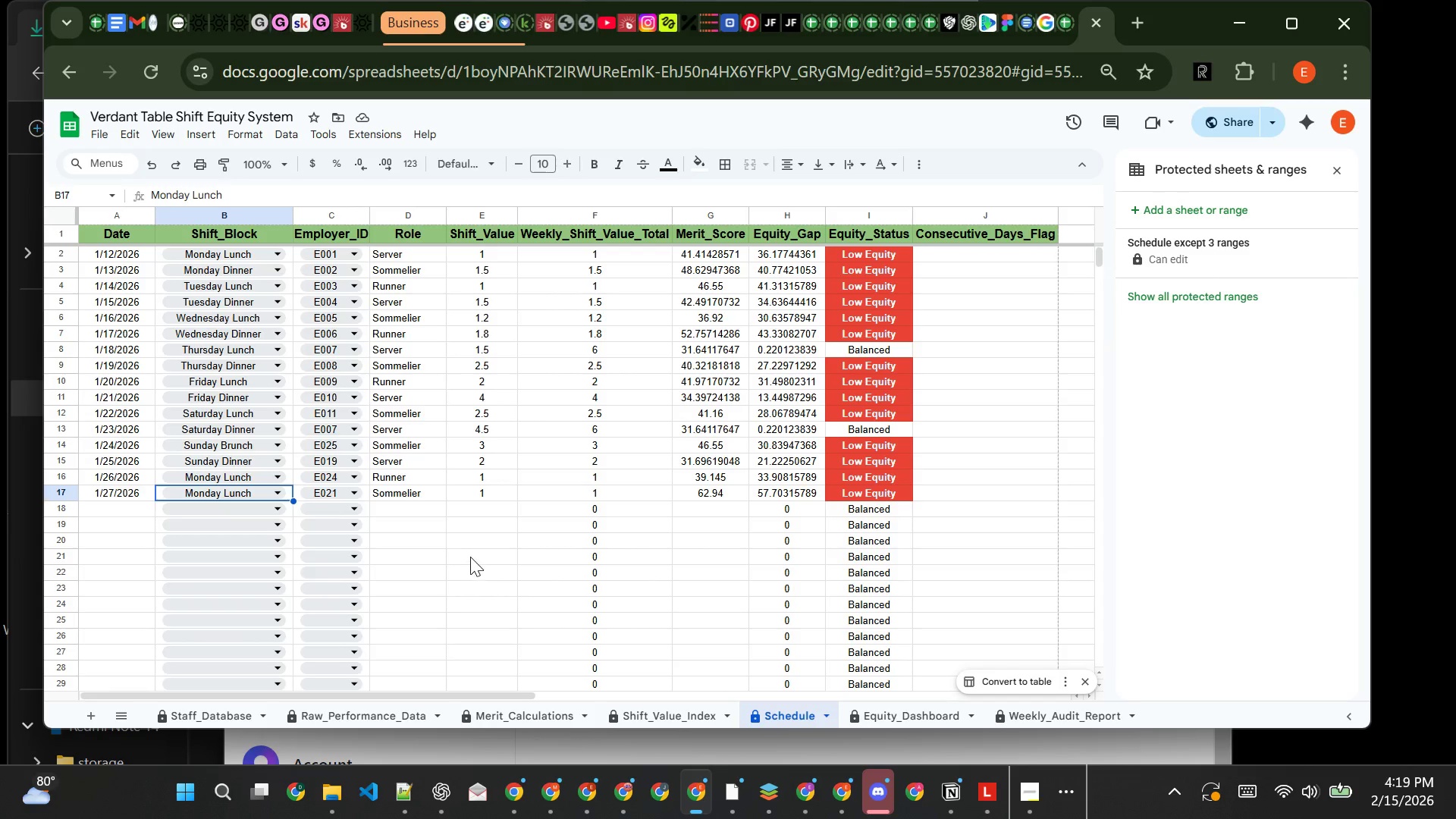 
wait(13.95)
 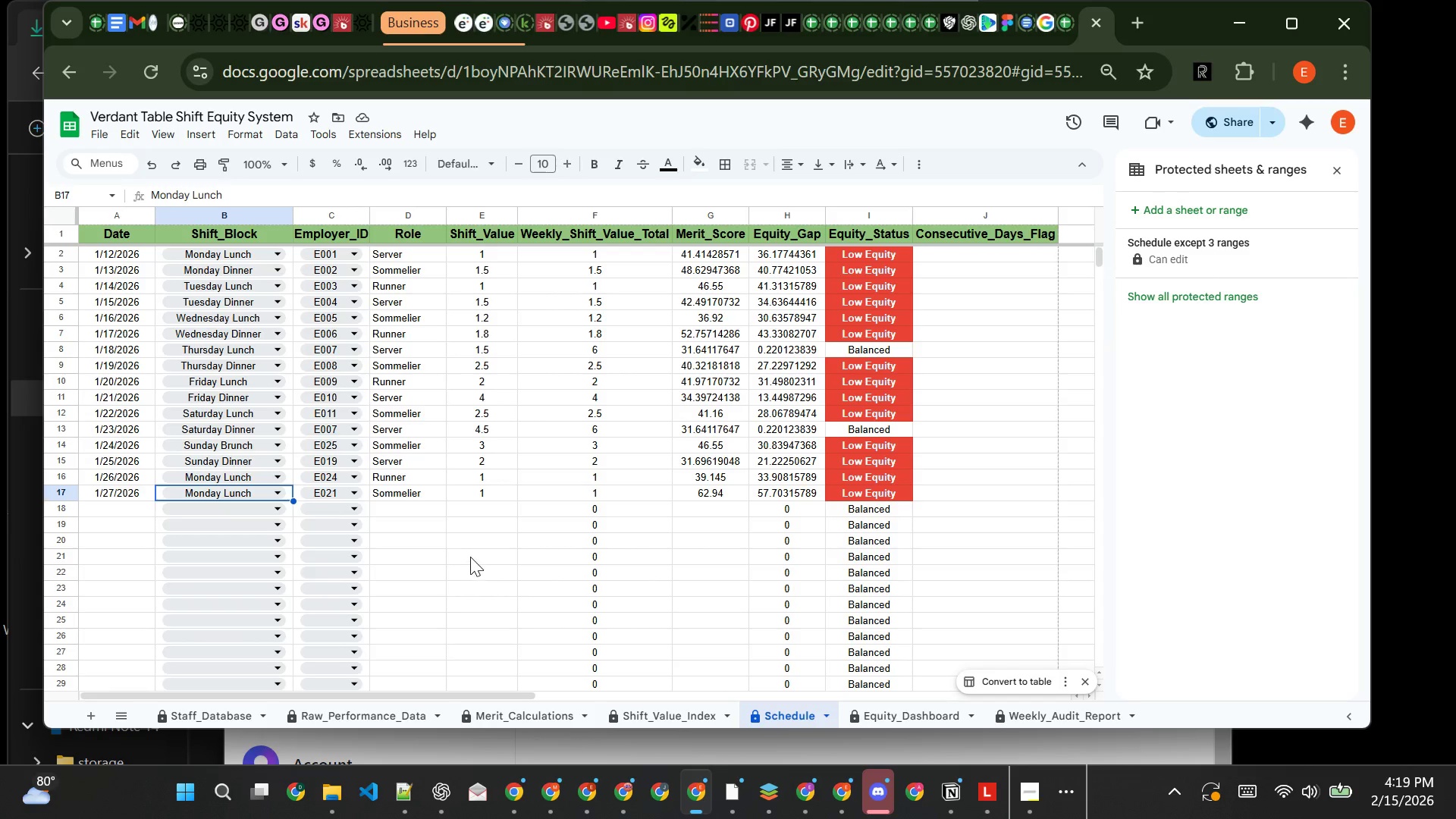 
left_click([427, 528])
 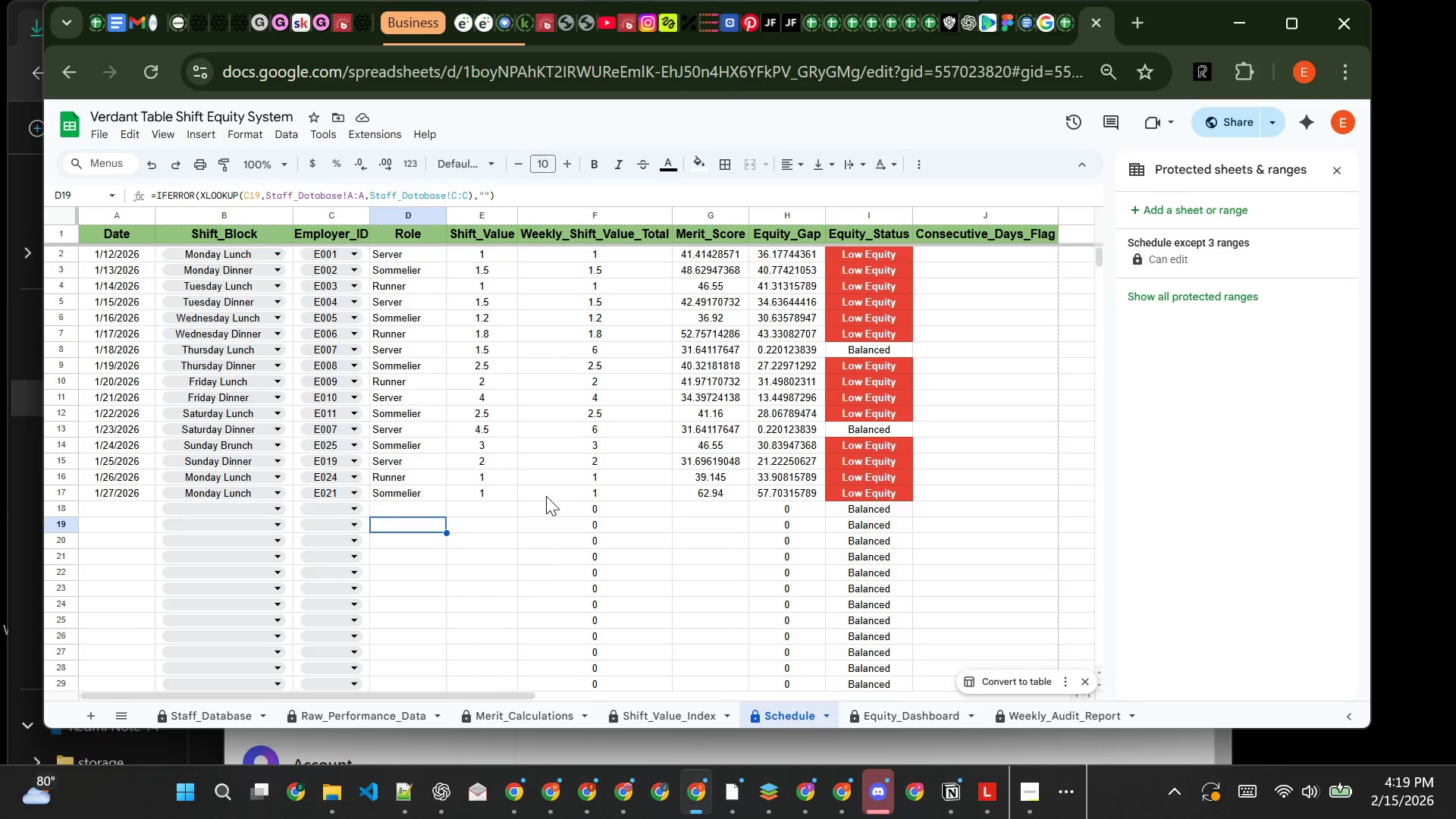 
left_click([566, 426])
 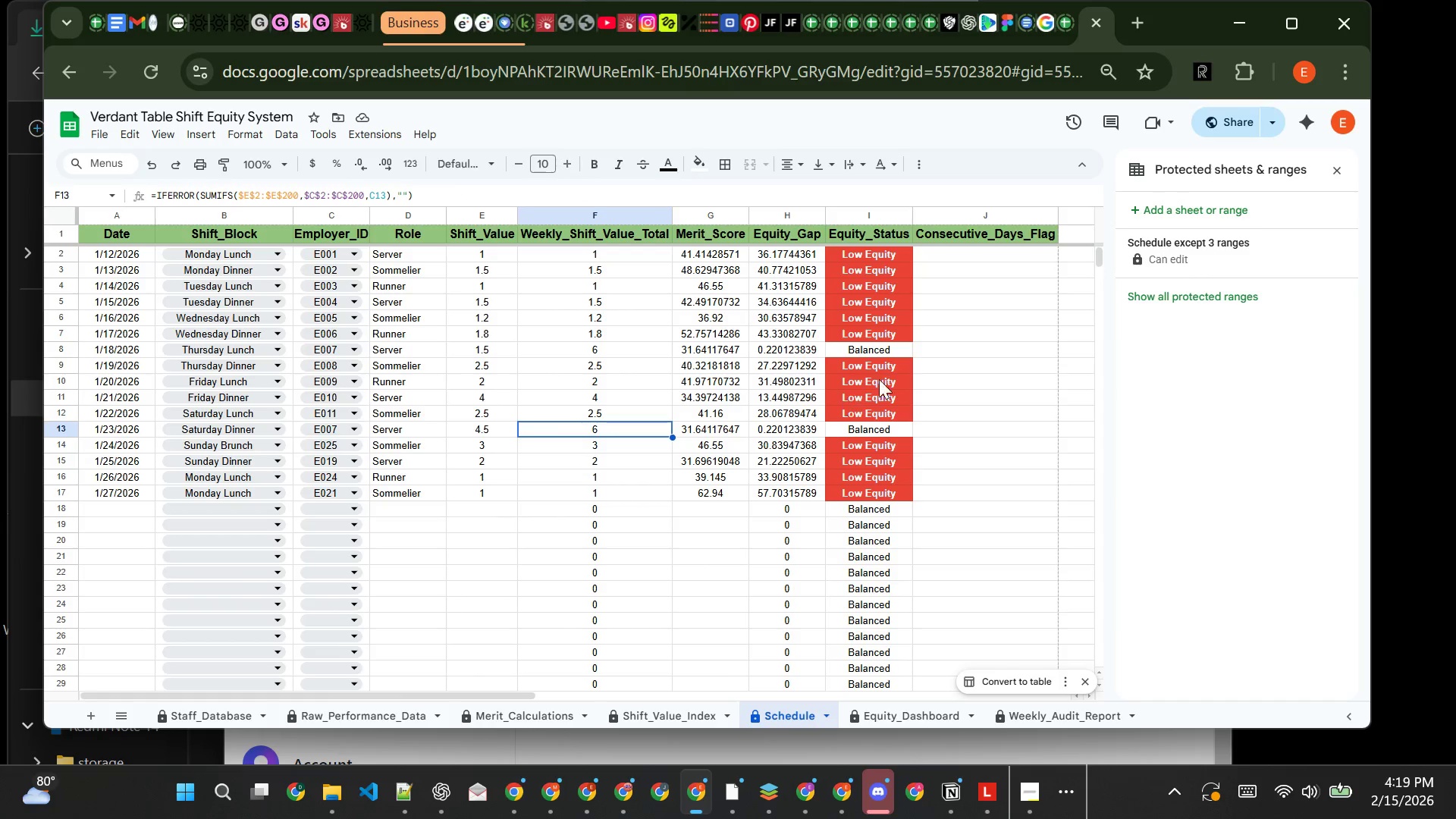 
wait(6.66)
 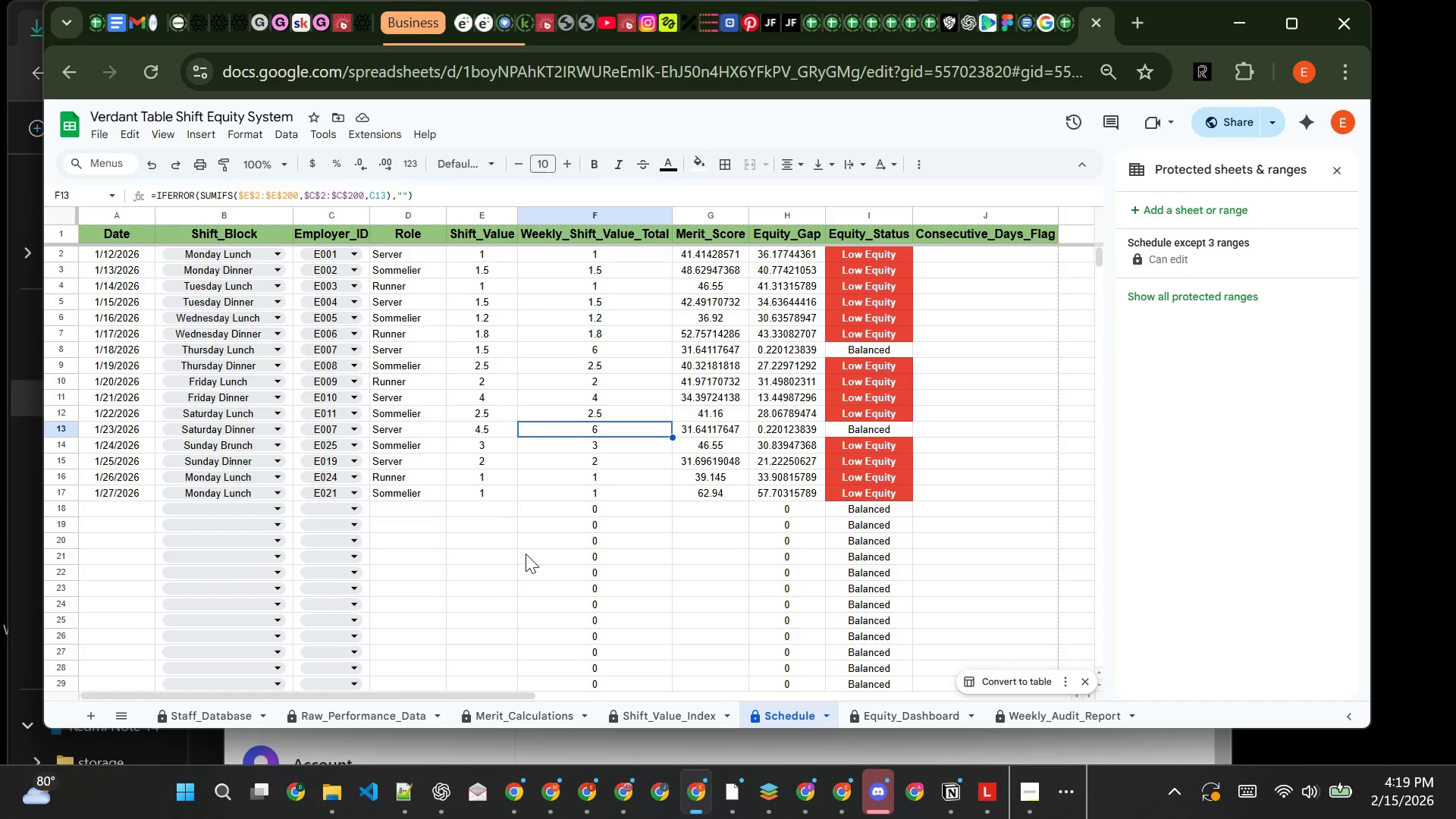 
left_click([892, 342])
 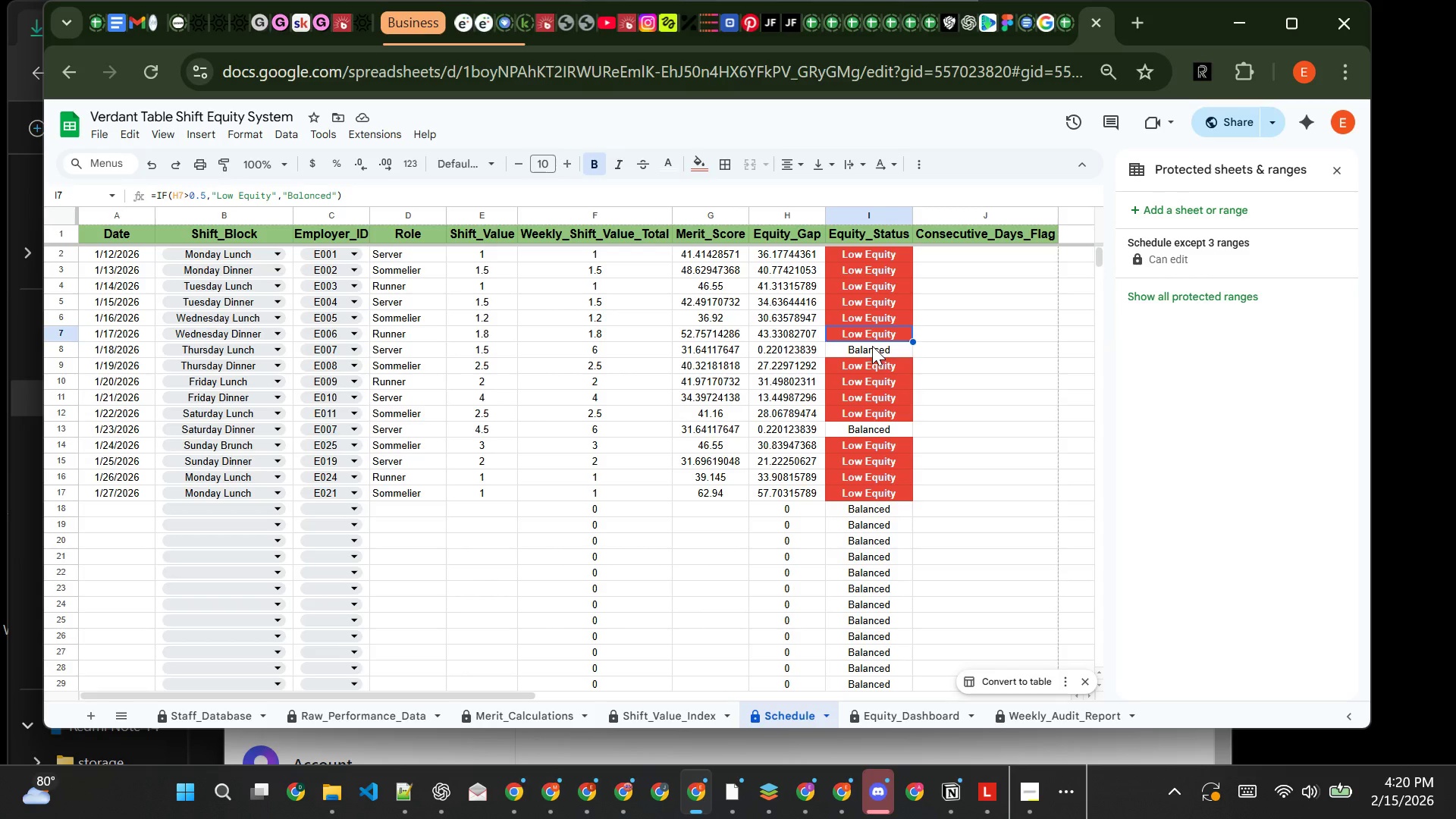 
wait(27.97)
 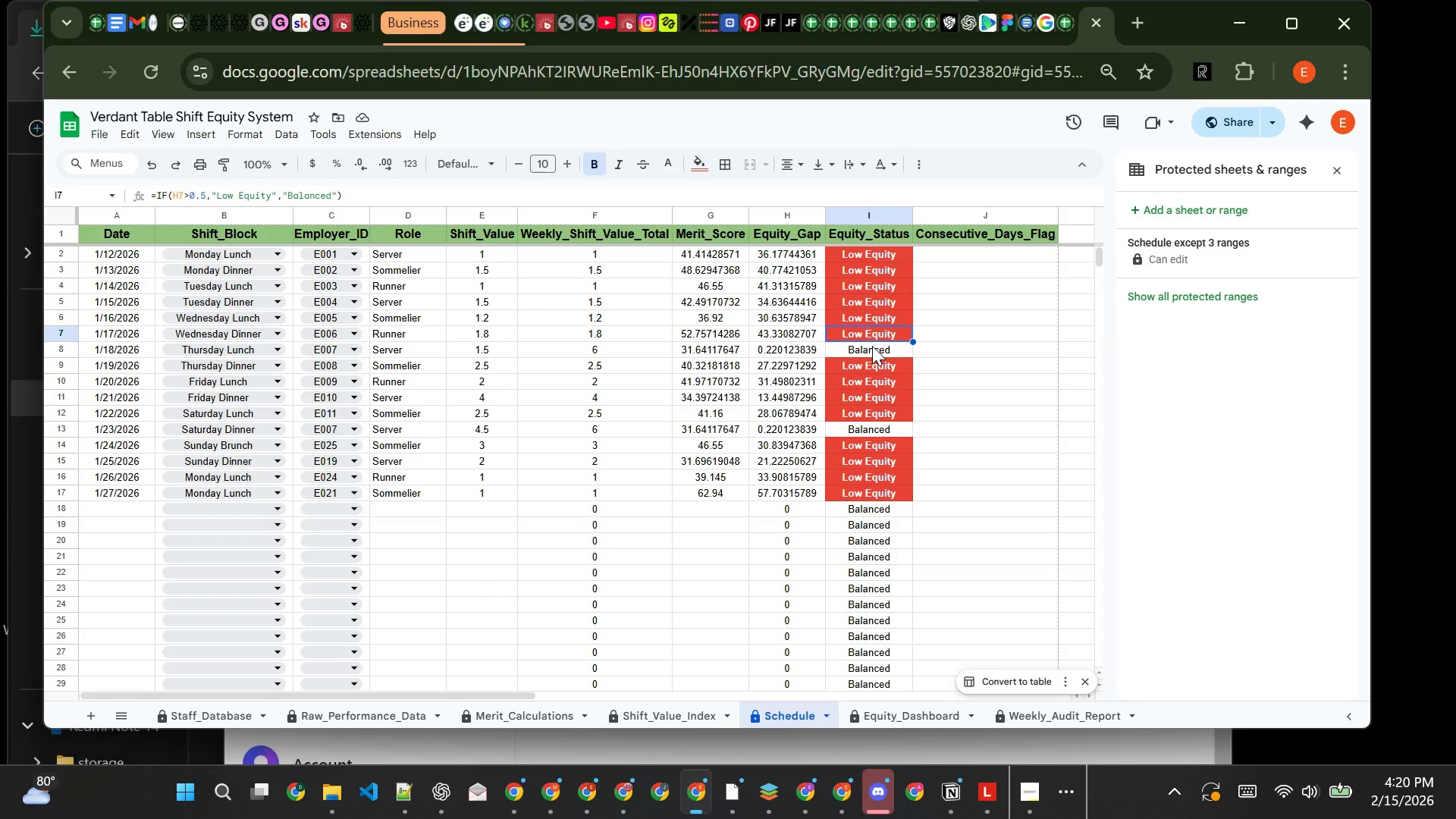 
left_click([865, 209])
 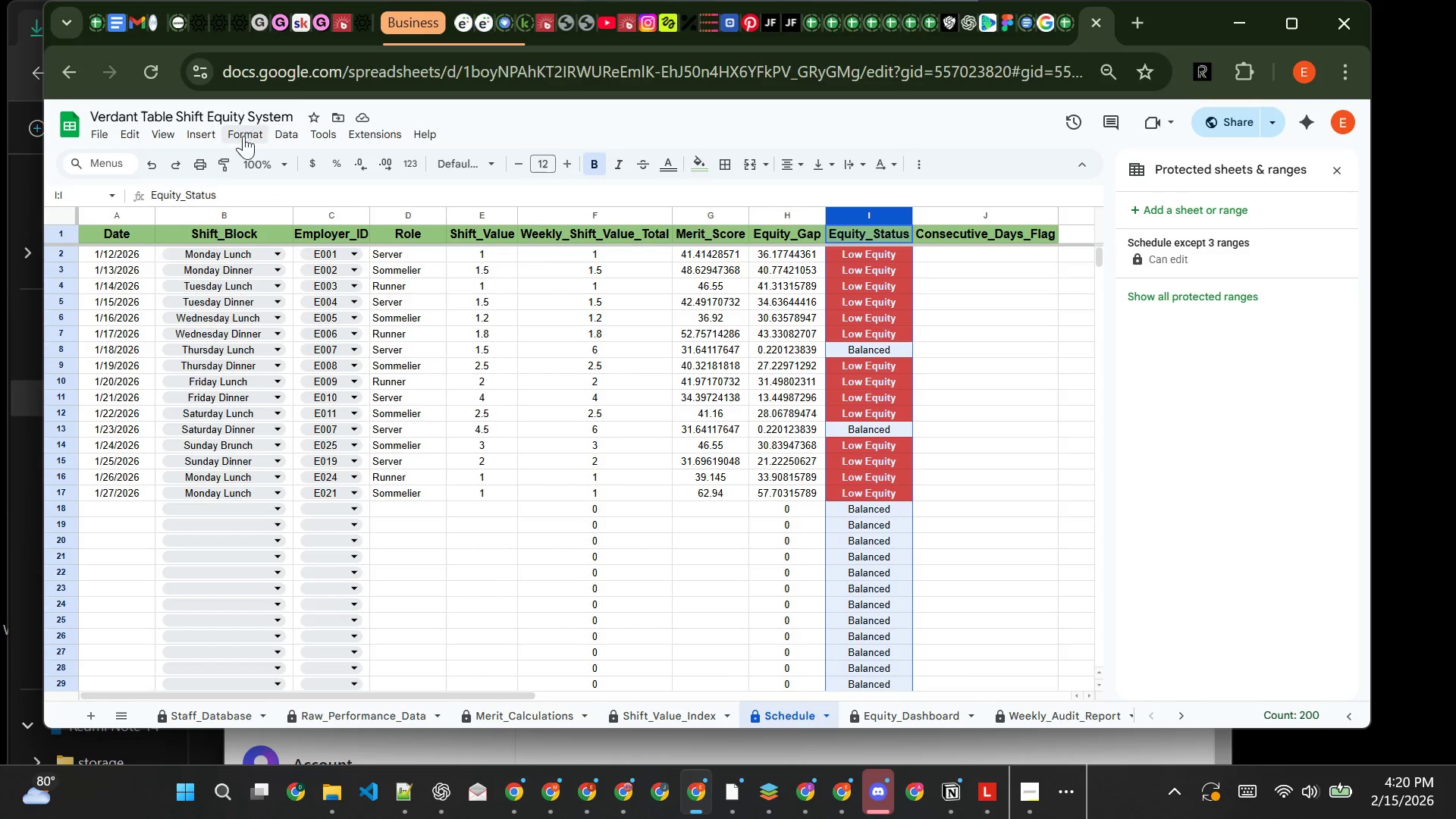 
left_click([245, 146])
 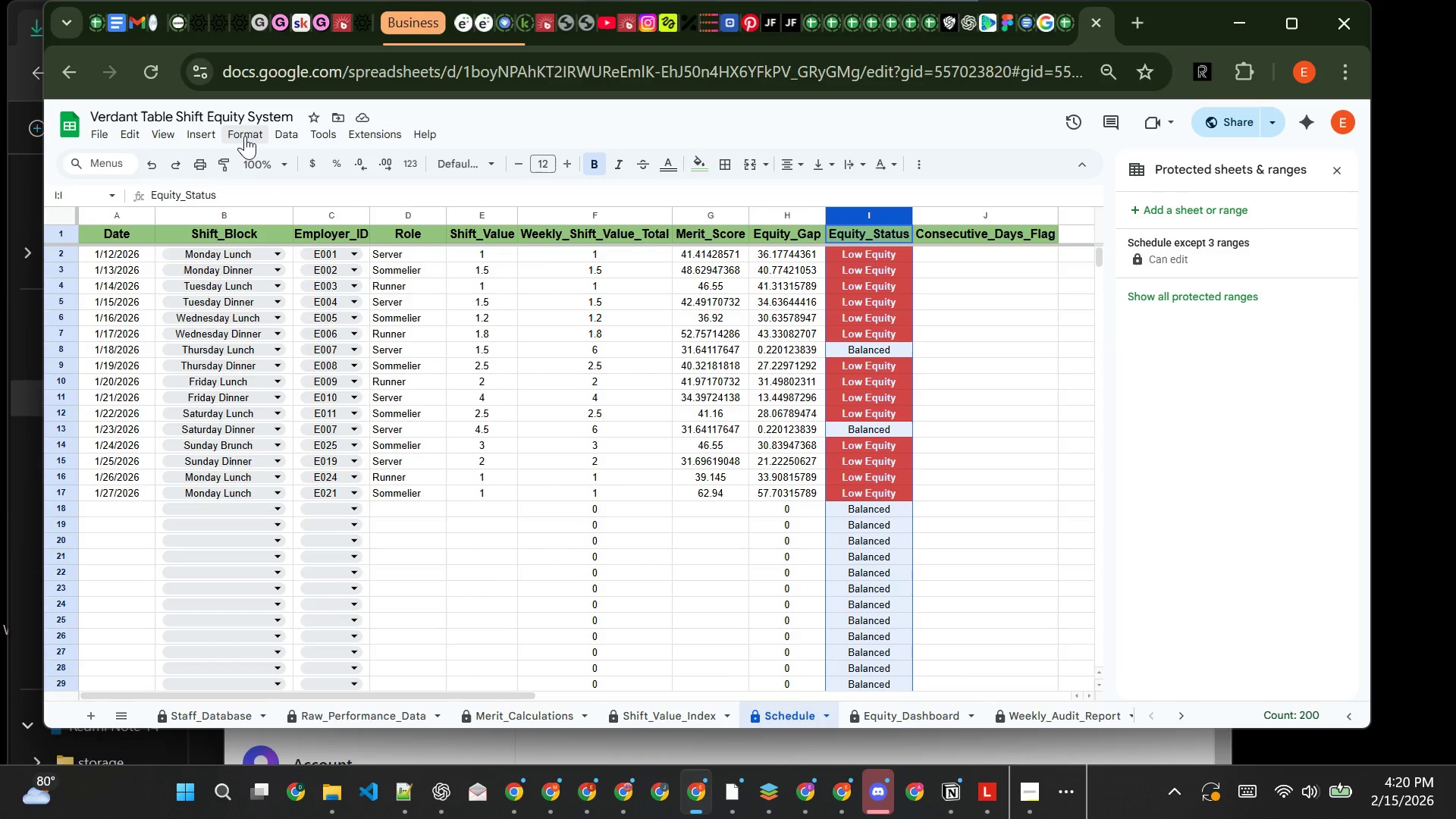 
left_click([245, 136])
 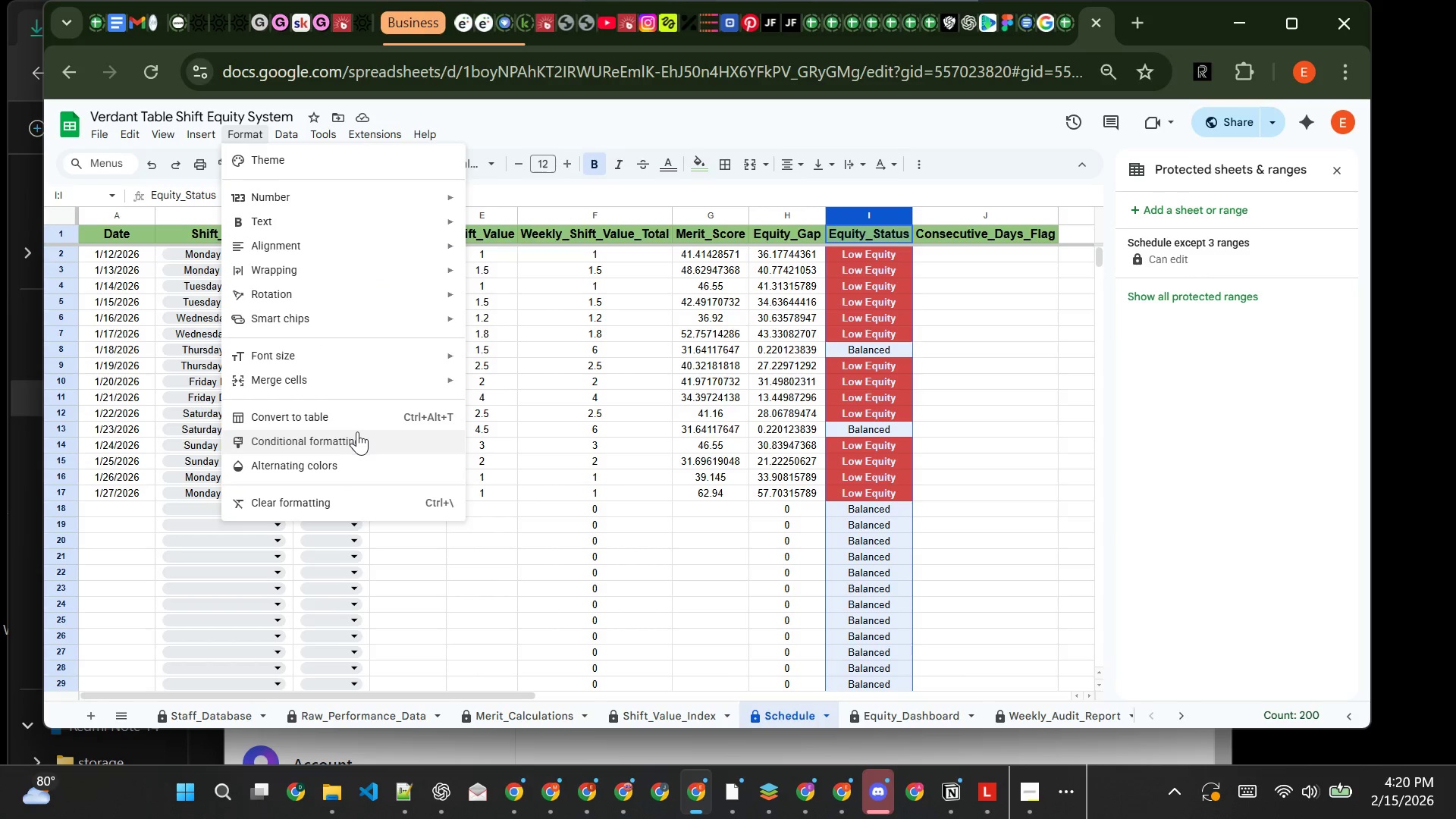 
left_click([357, 435])
 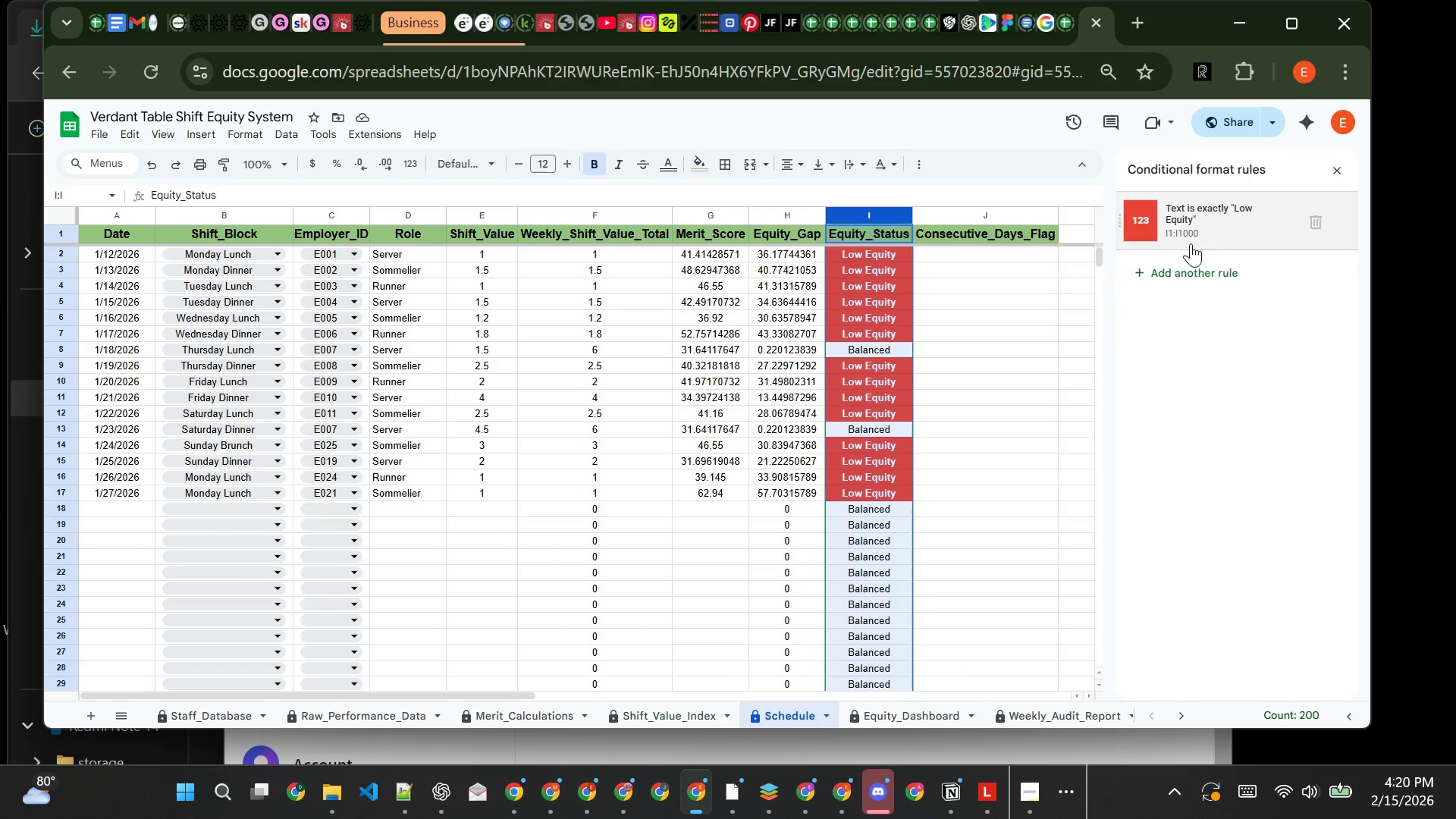 
left_click([1203, 231])
 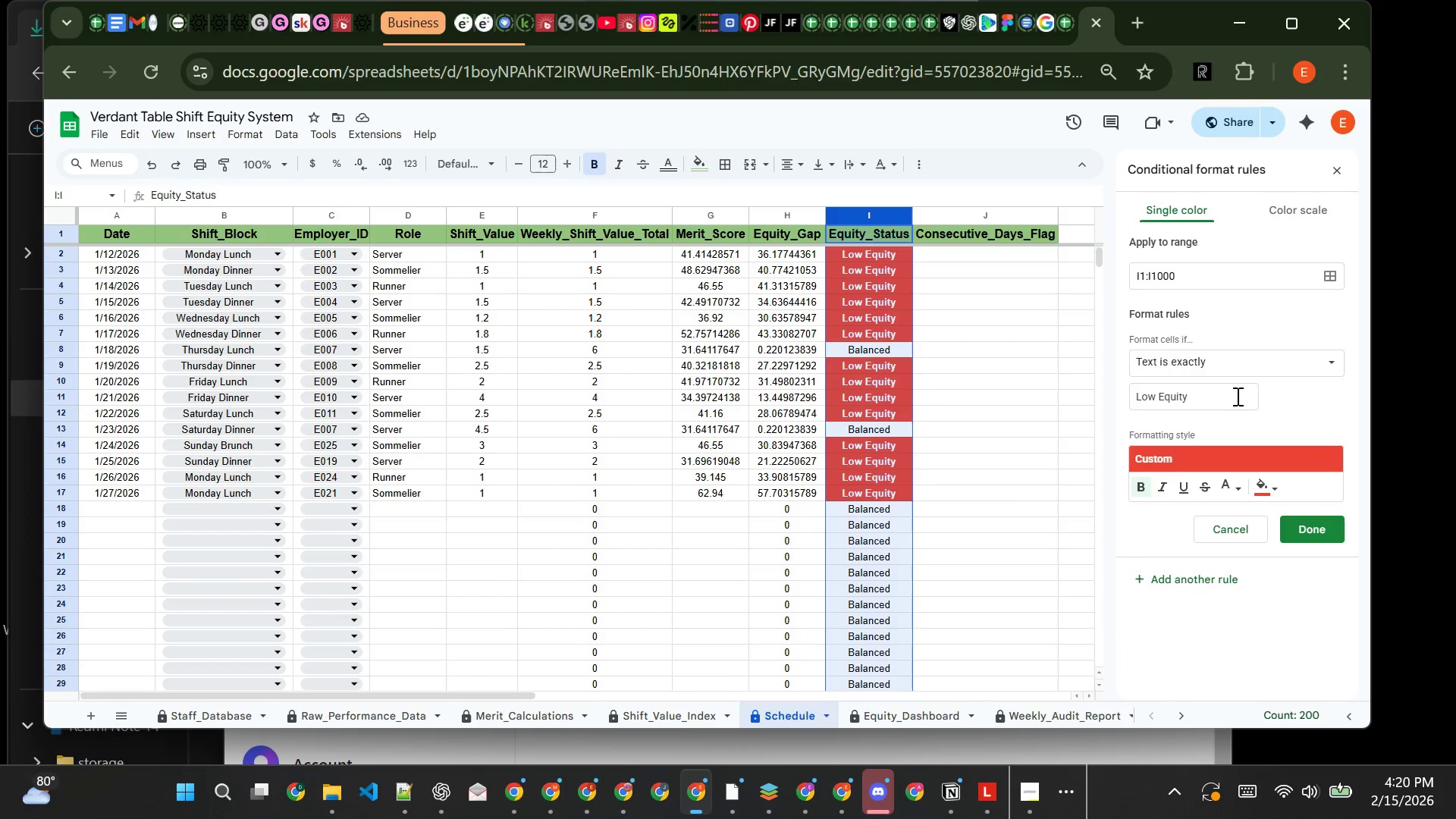 
wait(9.05)
 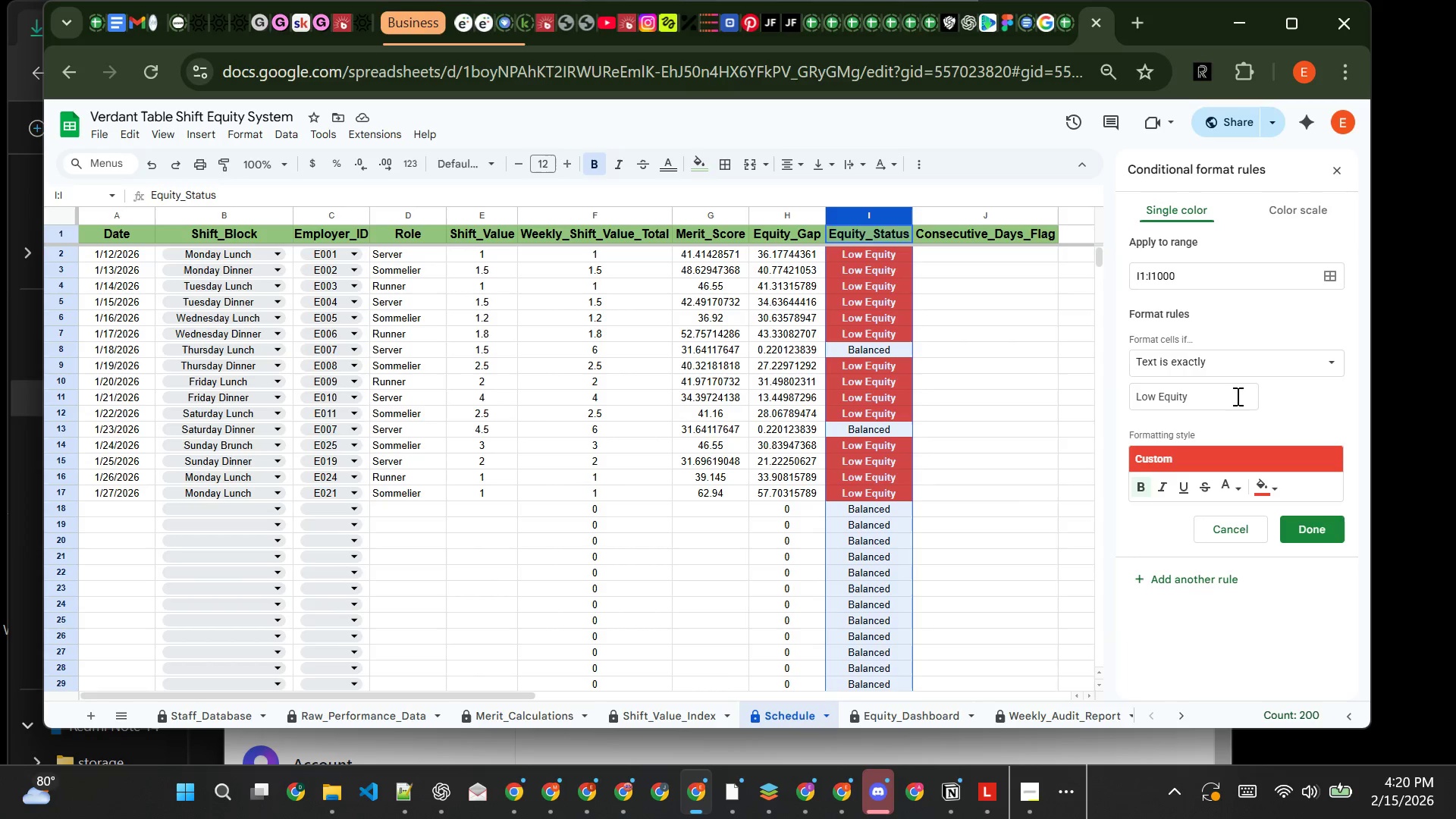 
left_click([1308, 522])
 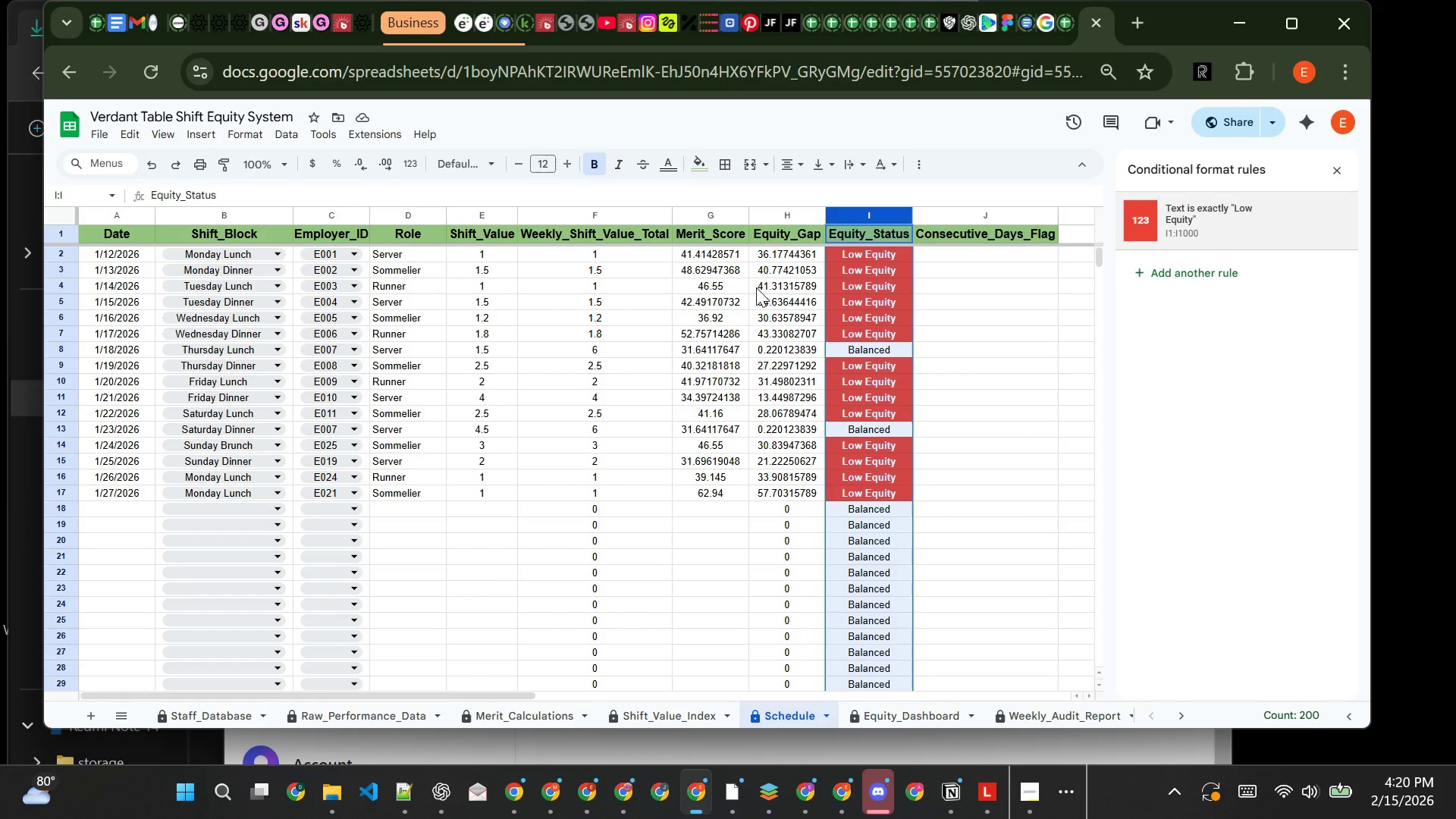 
wait(5.05)
 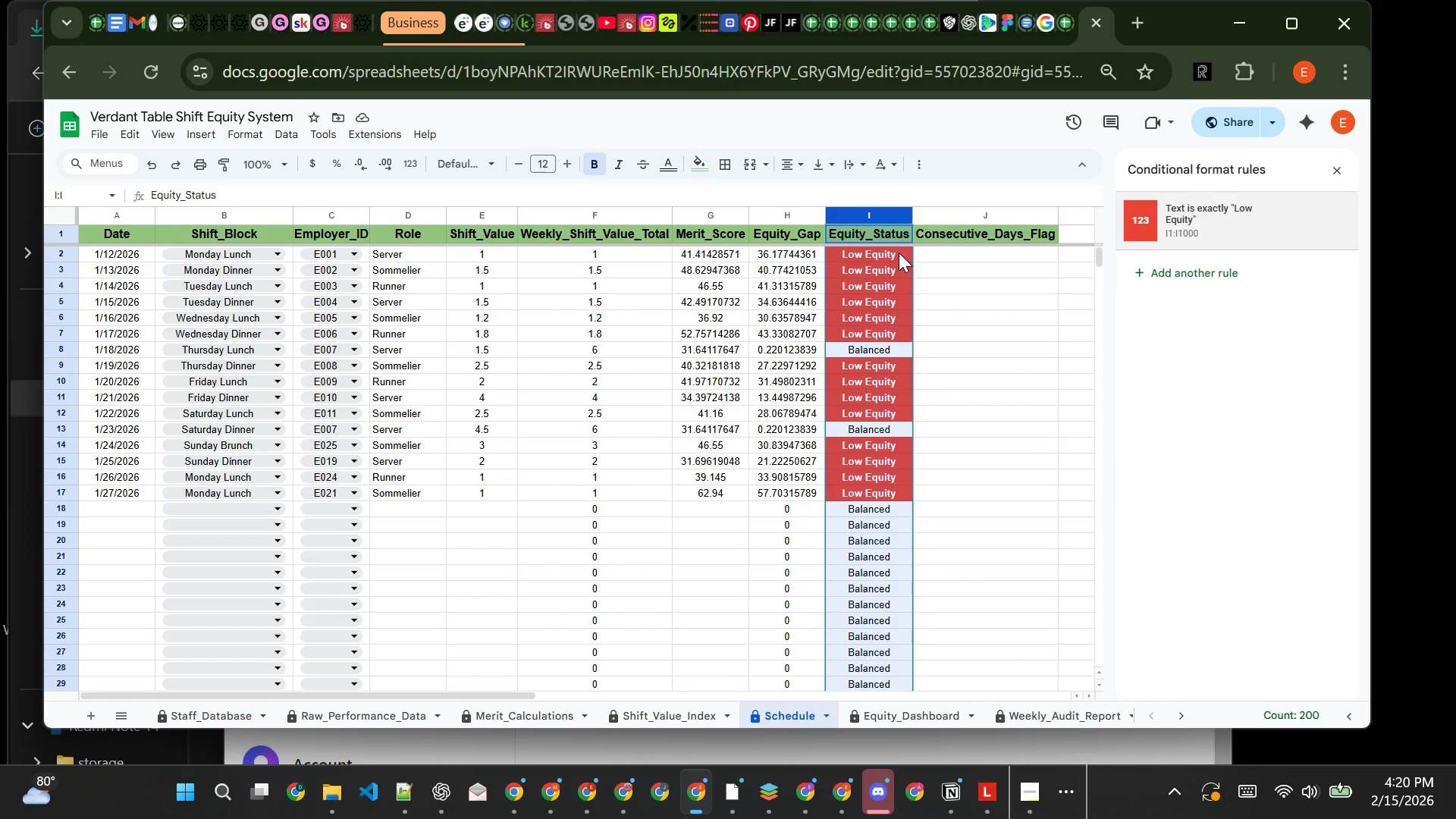 
left_click([888, 253])
 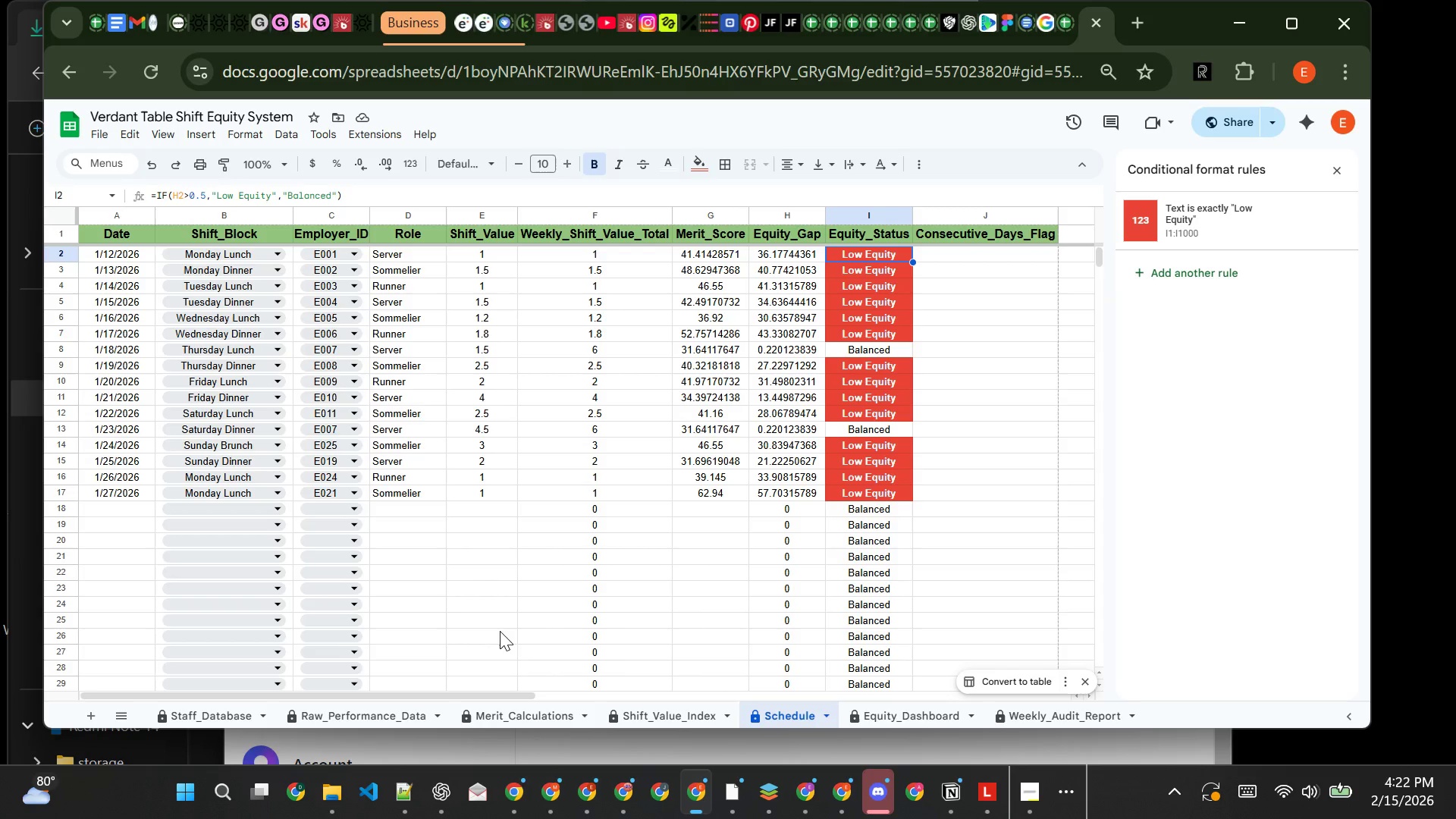 
wait(103.78)
 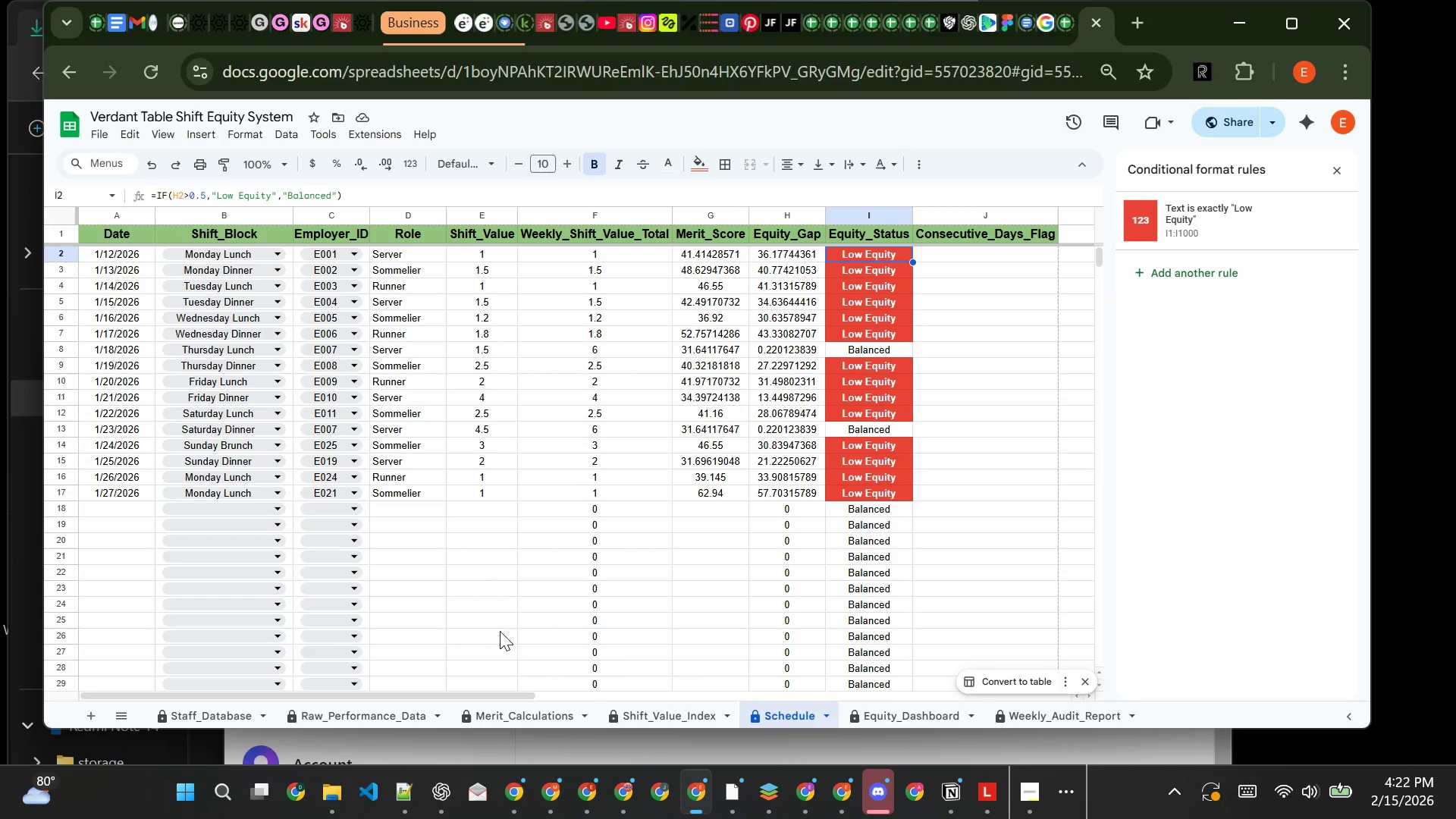 
left_click([668, 545])
 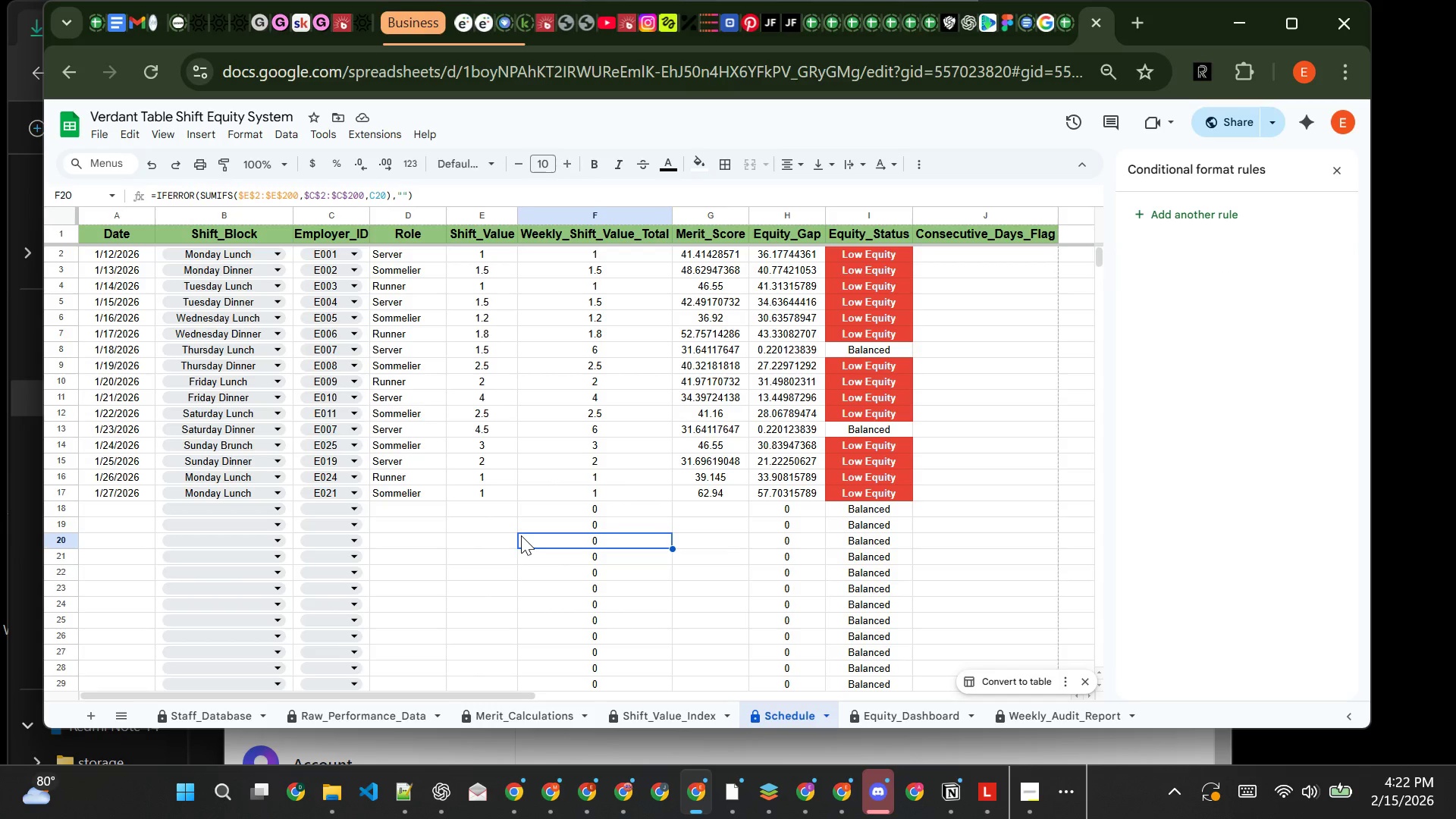 
left_click([521, 535])
 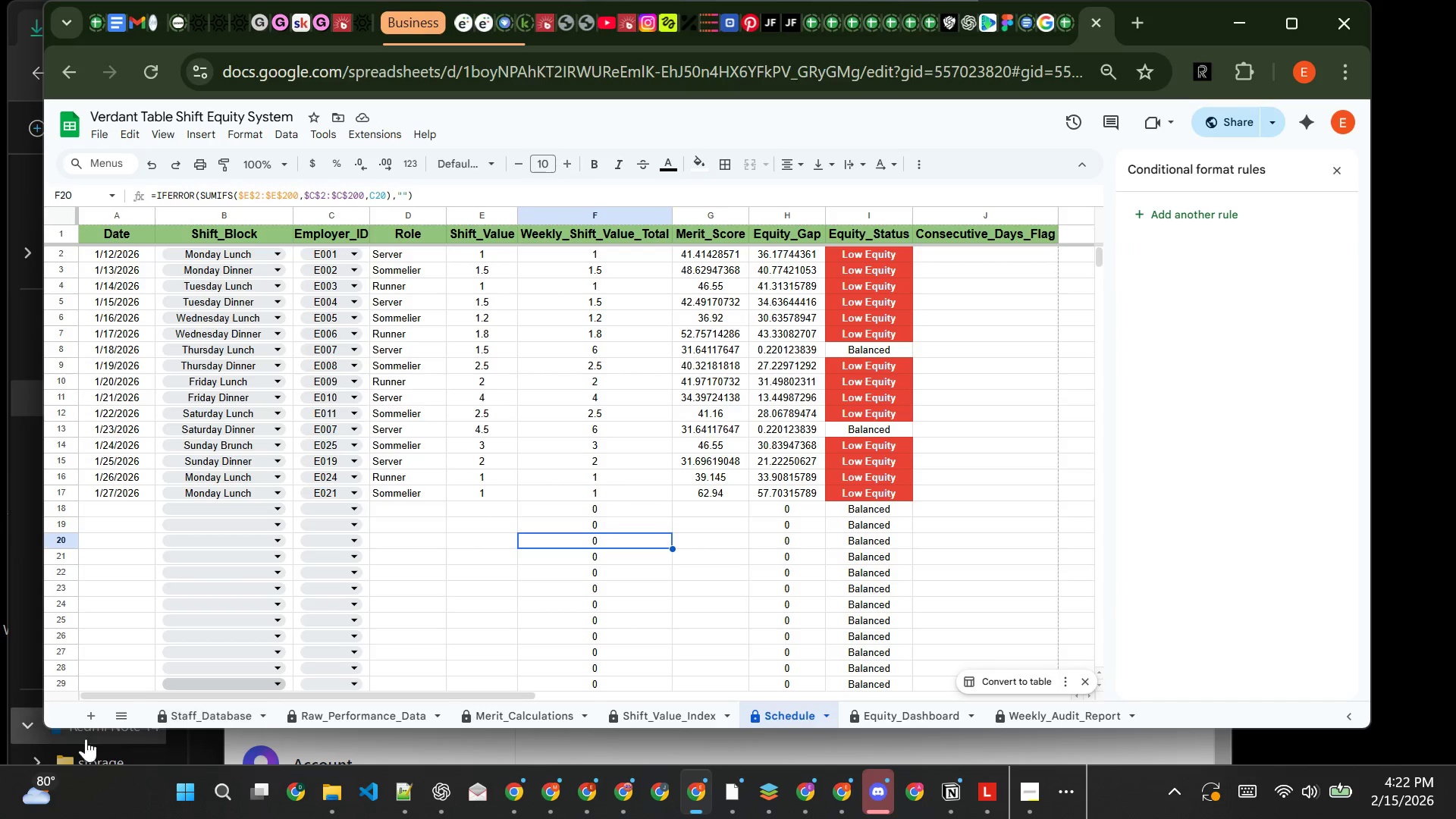 
left_click([89, 710])
 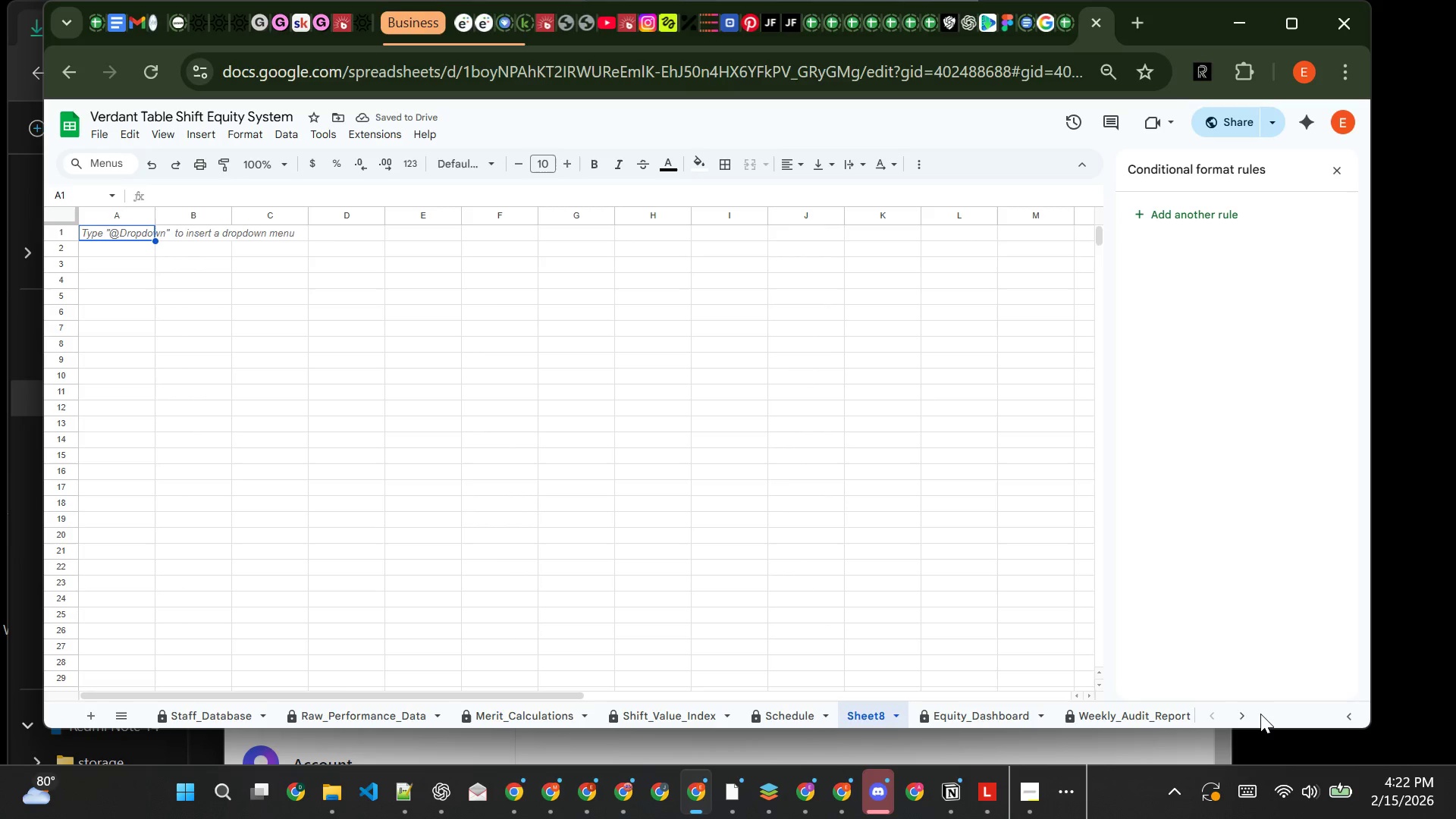 
wait(6.12)
 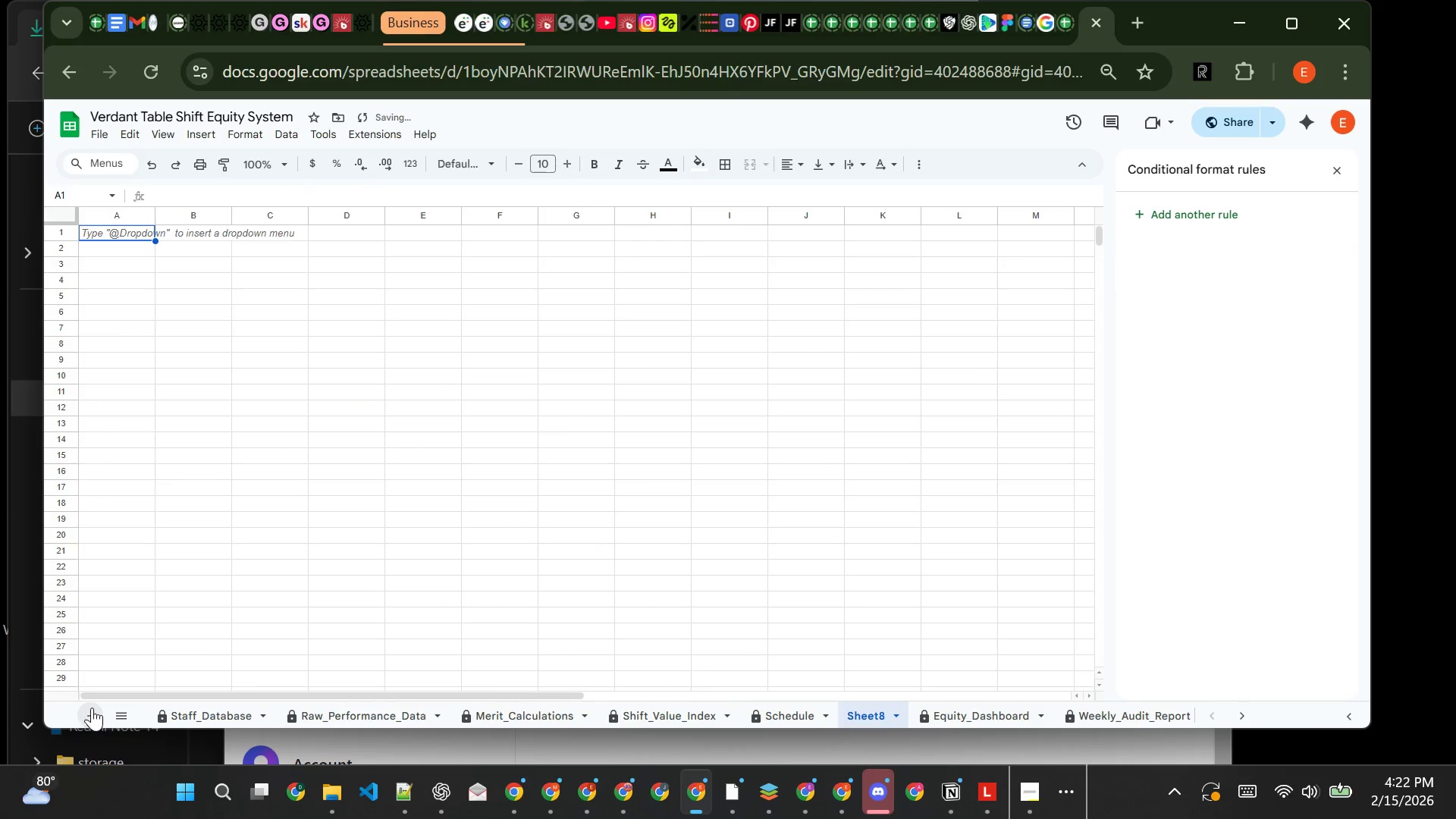 
left_click([1251, 714])
 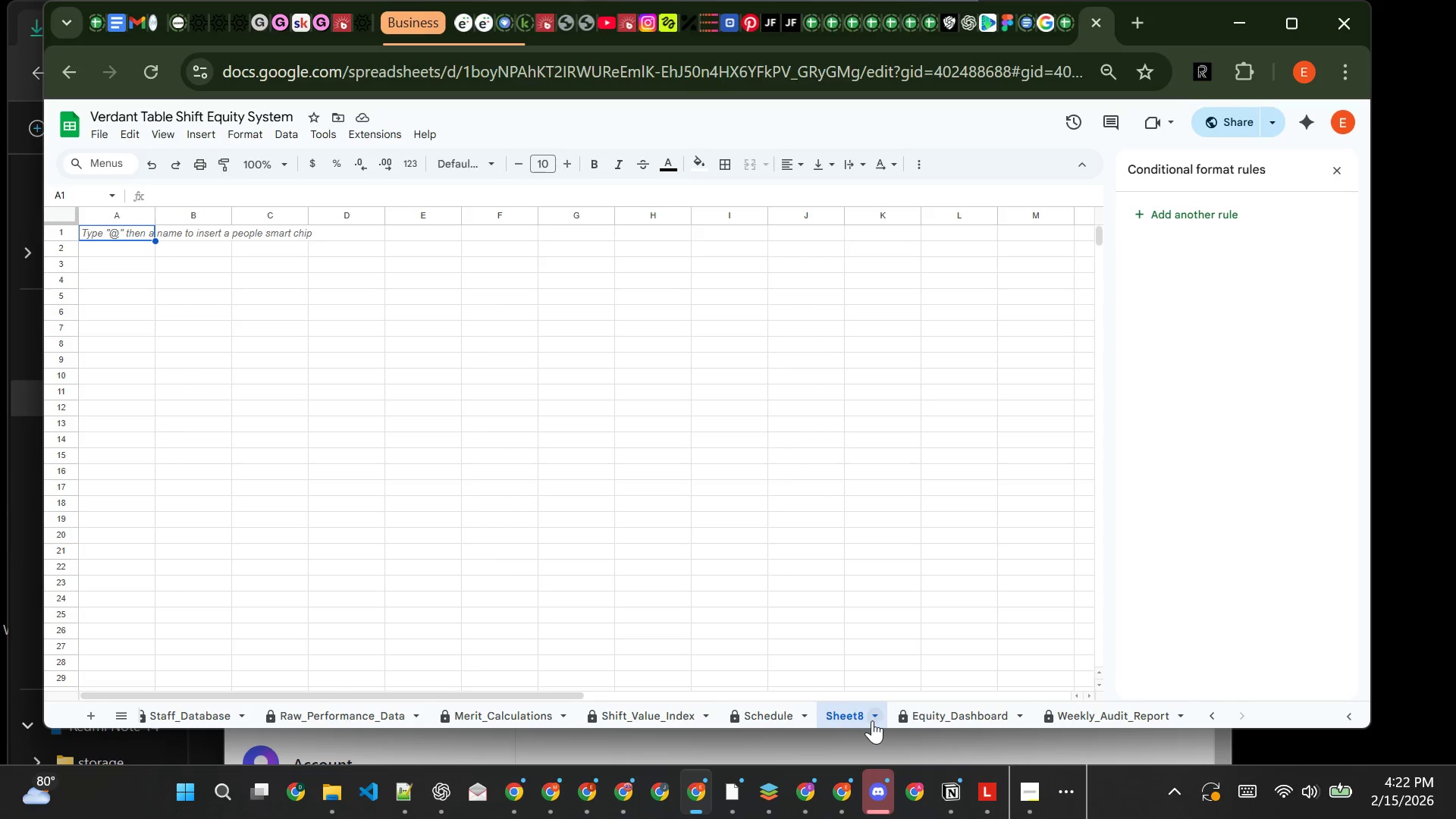 
right_click([840, 716])
 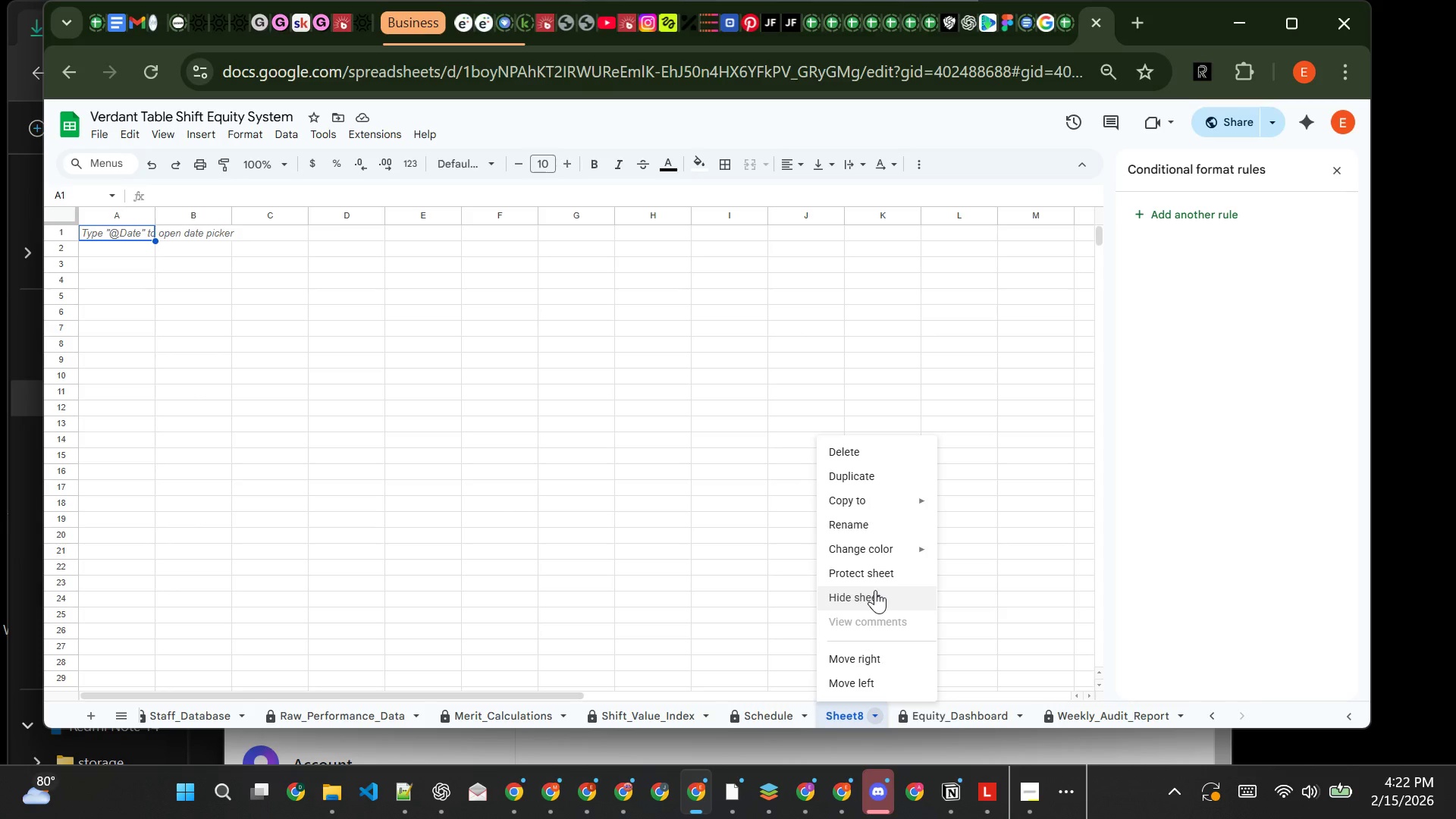 
wait(8.12)
 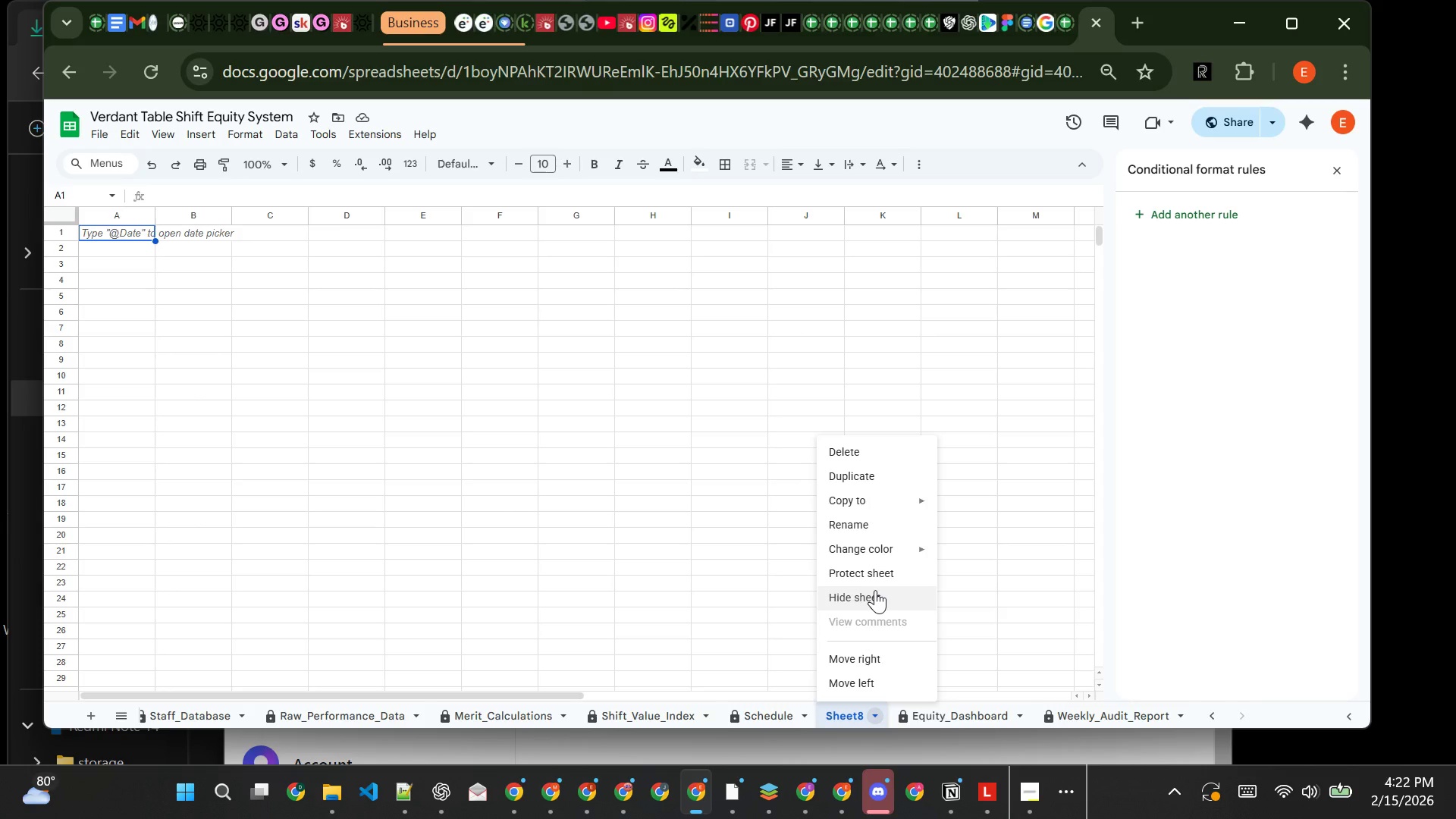 
left_click([883, 518])
 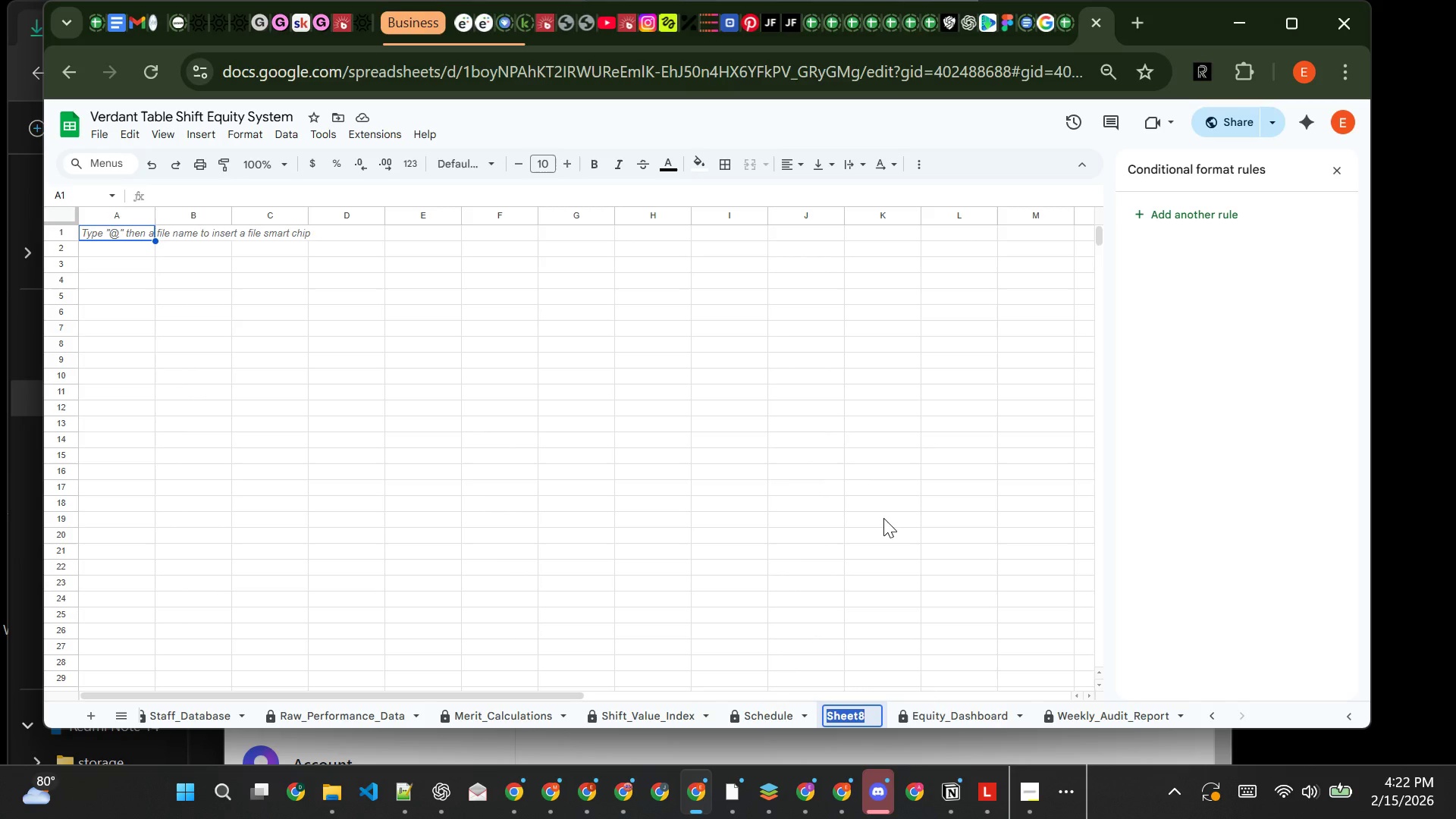 
type(iNSTRUCTION)
key(Backspace)
key(Backspace)
key(Backspace)
key(Backspace)
key(Backspace)
key(Backspace)
key(Backspace)
key(Backspace)
key(Backspace)
key(Backspace)
key(Backspace)
type(Instructions)
 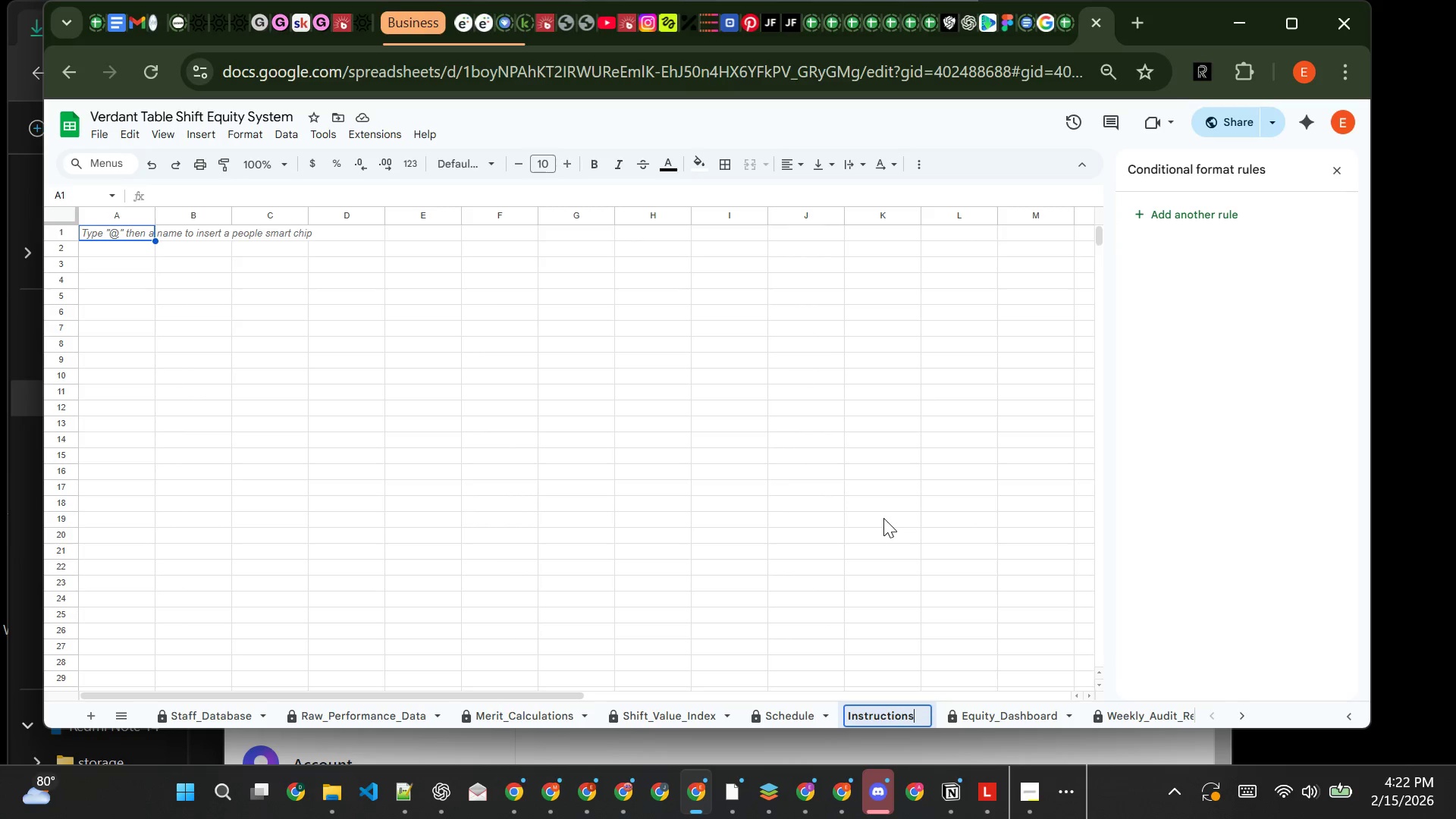 
type(_&_System_Noted)
key(Backspace)
type(s)
 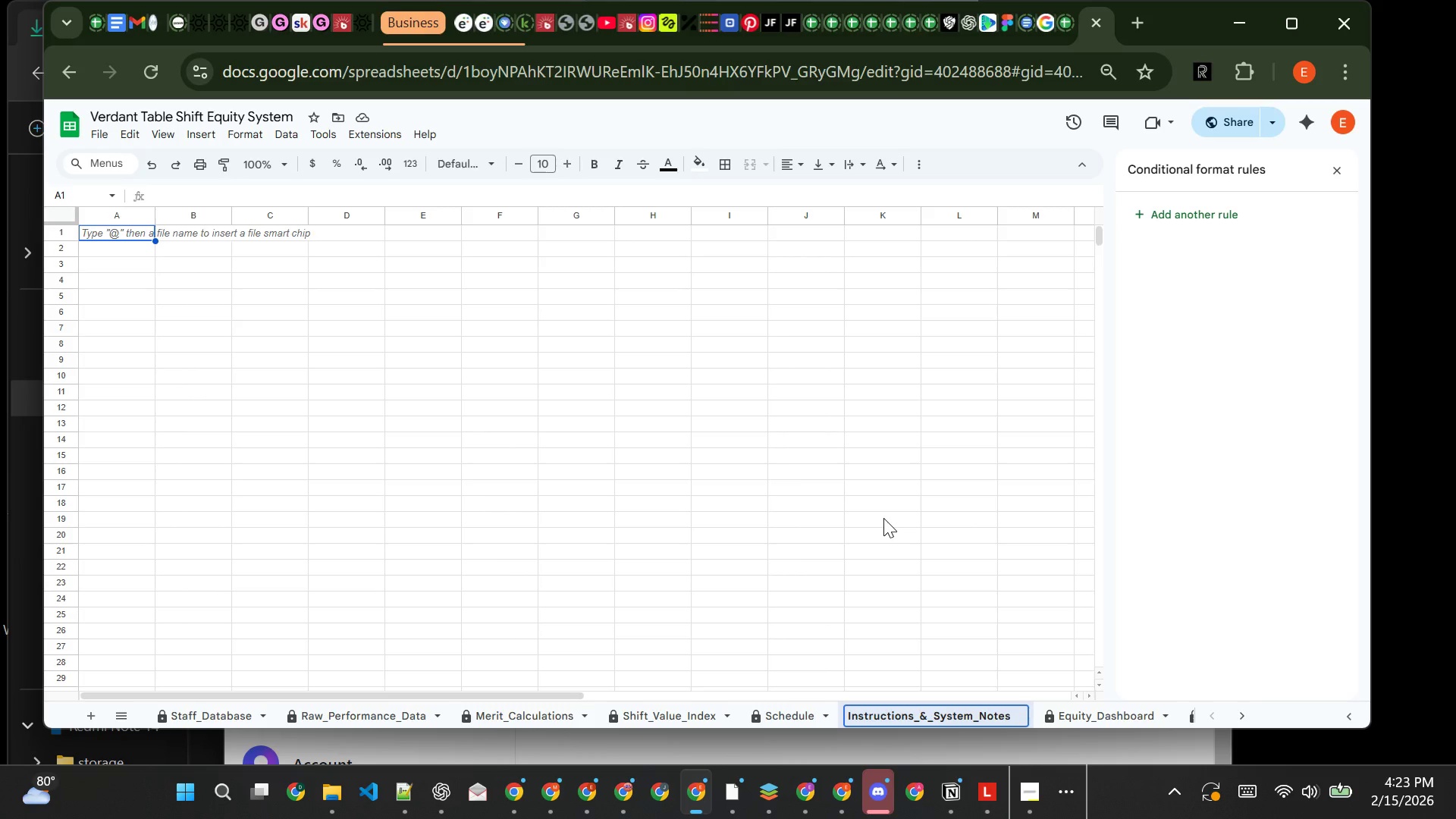 
key(Enter)
 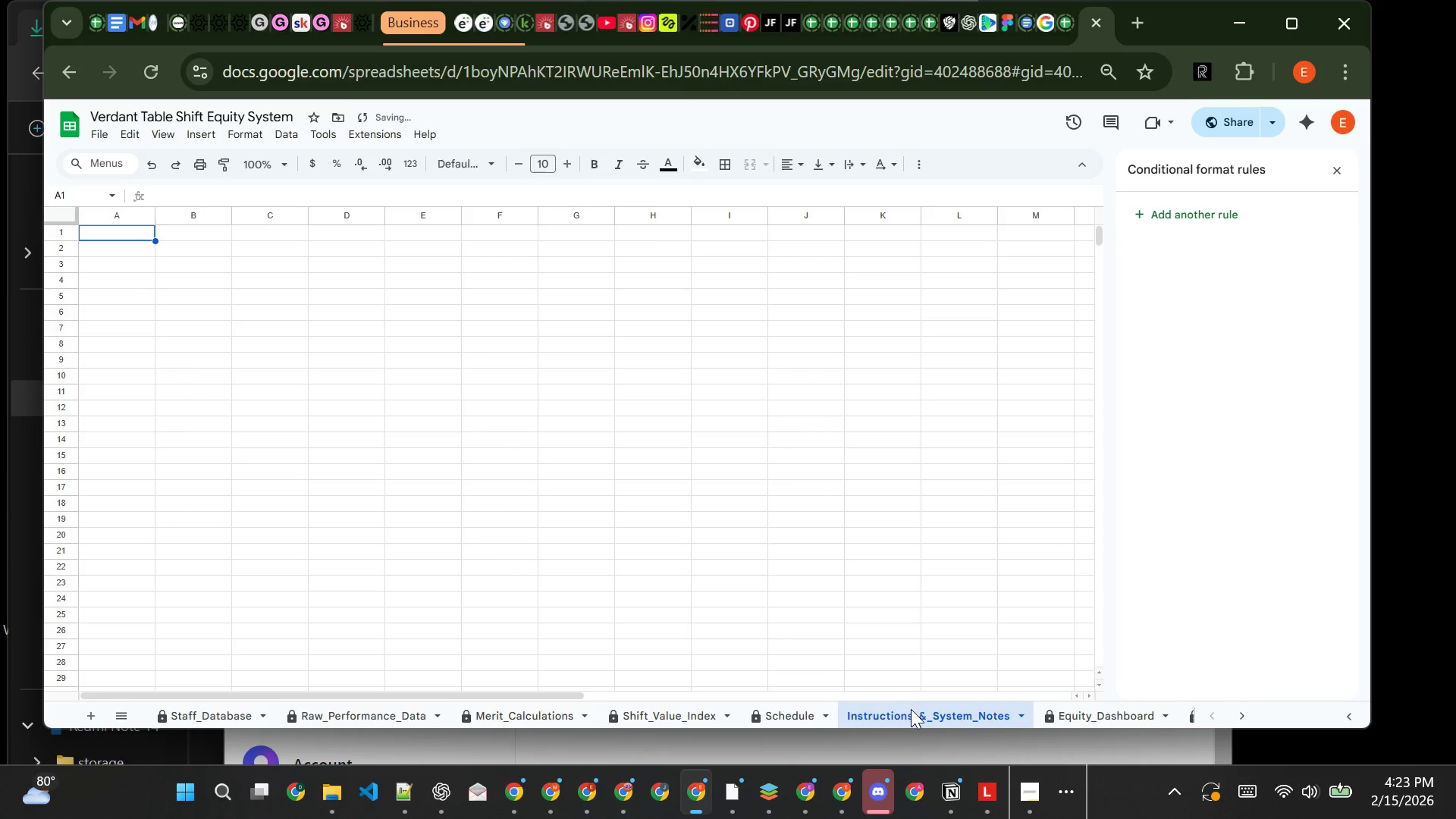 
left_click_drag(start_coordinate=[912, 712], to_coordinate=[1069, 726])
 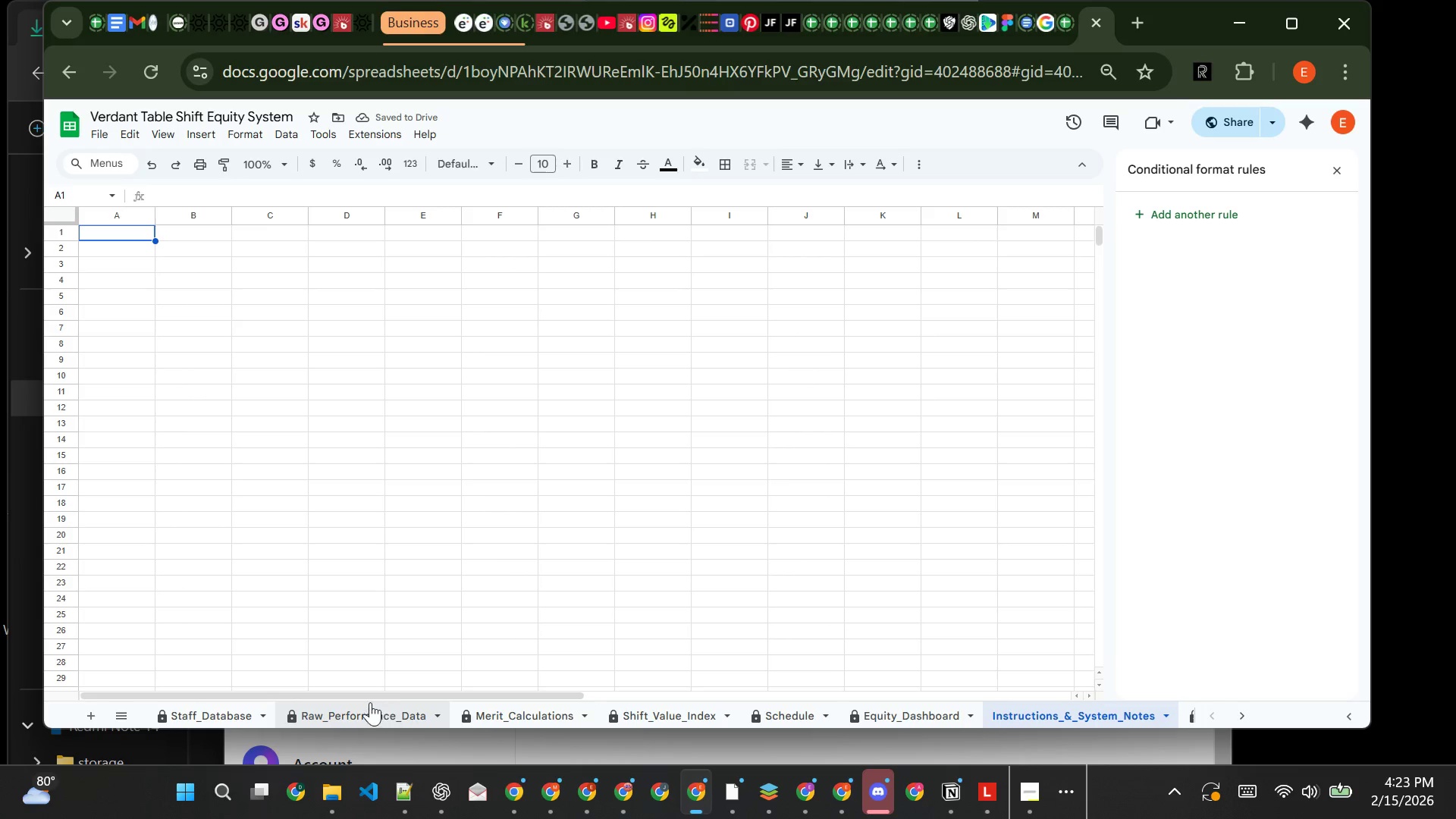 
wait(5.84)
 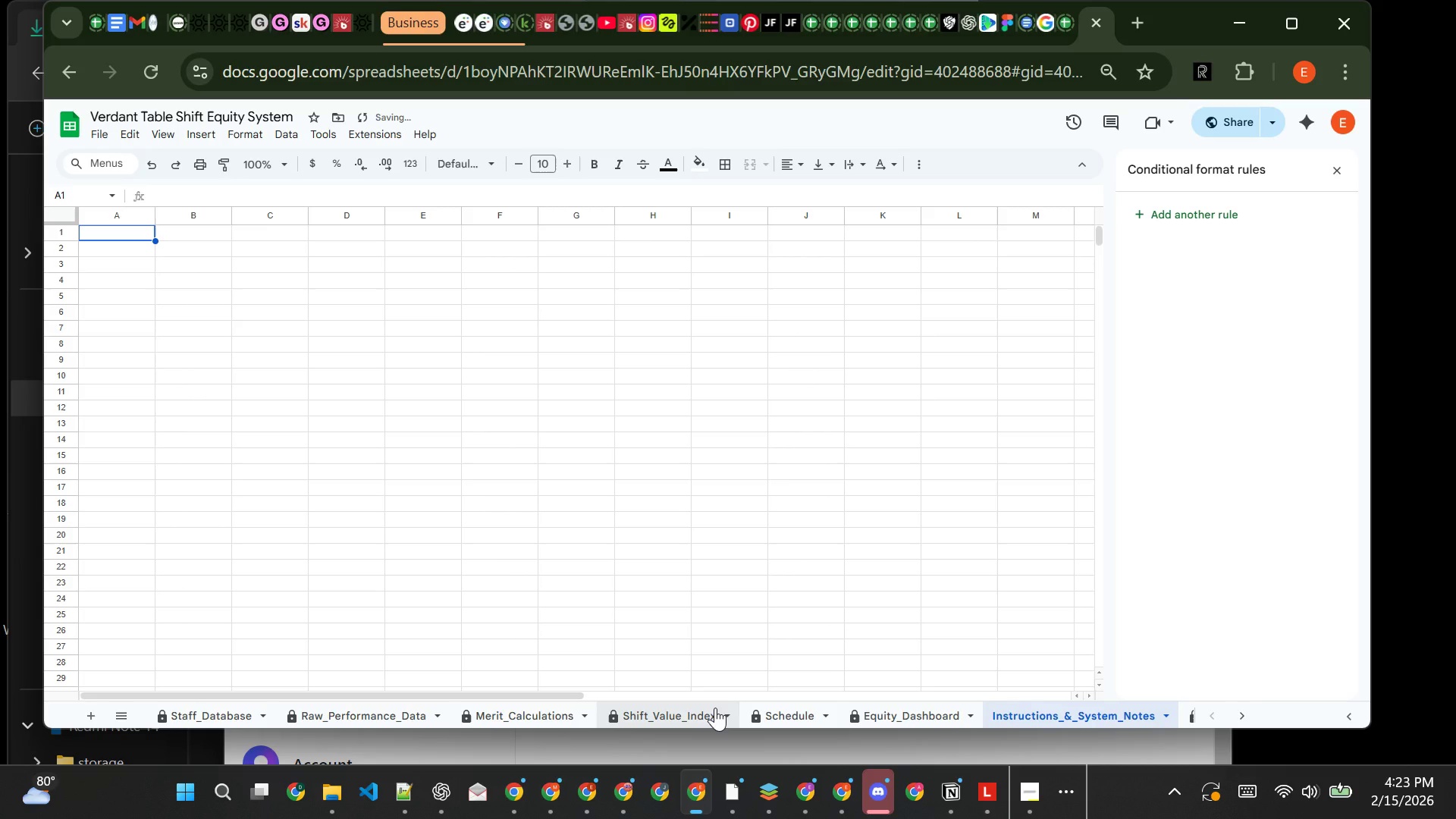 
left_click([347, 719])
 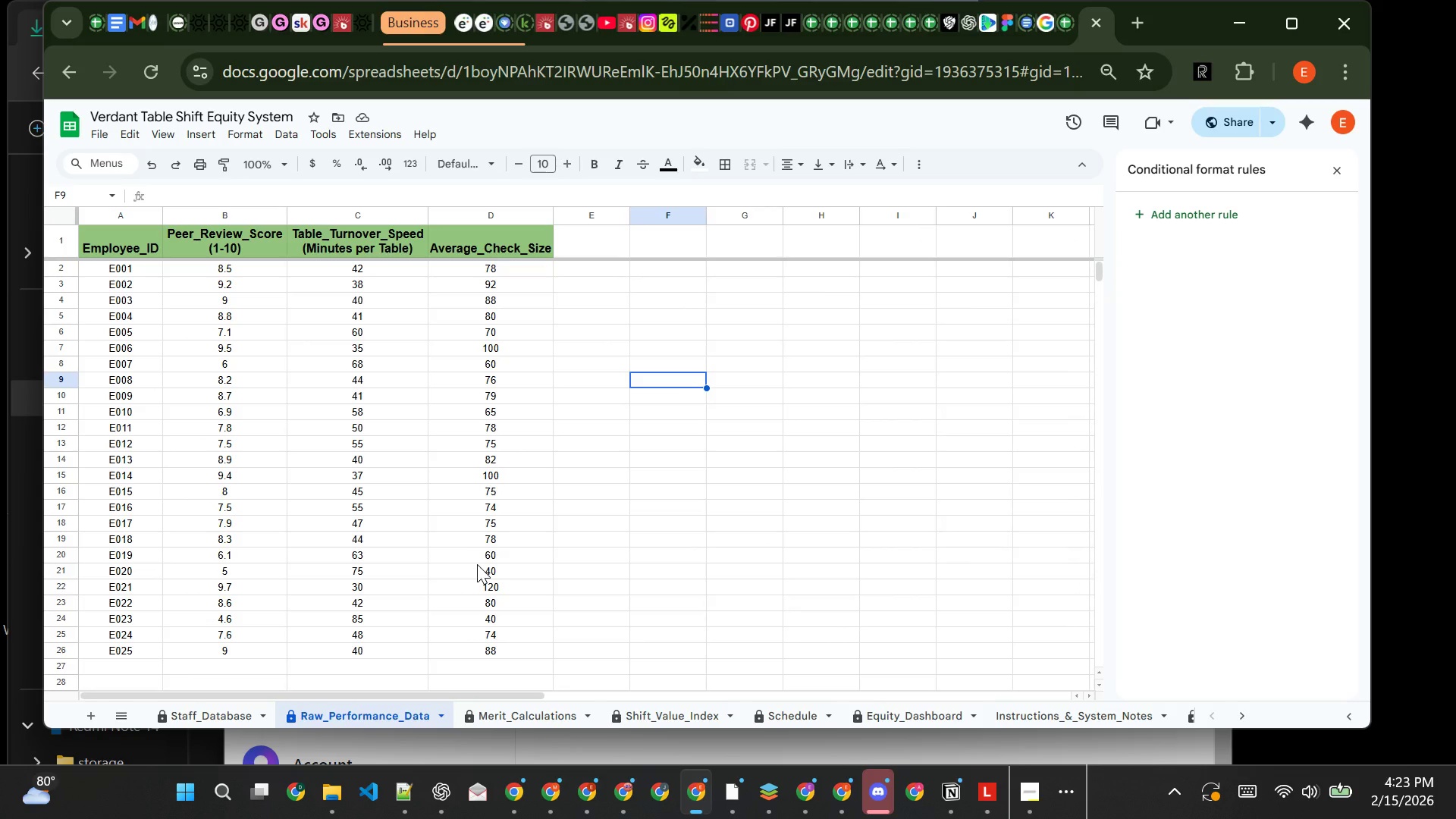 
wait(8.69)
 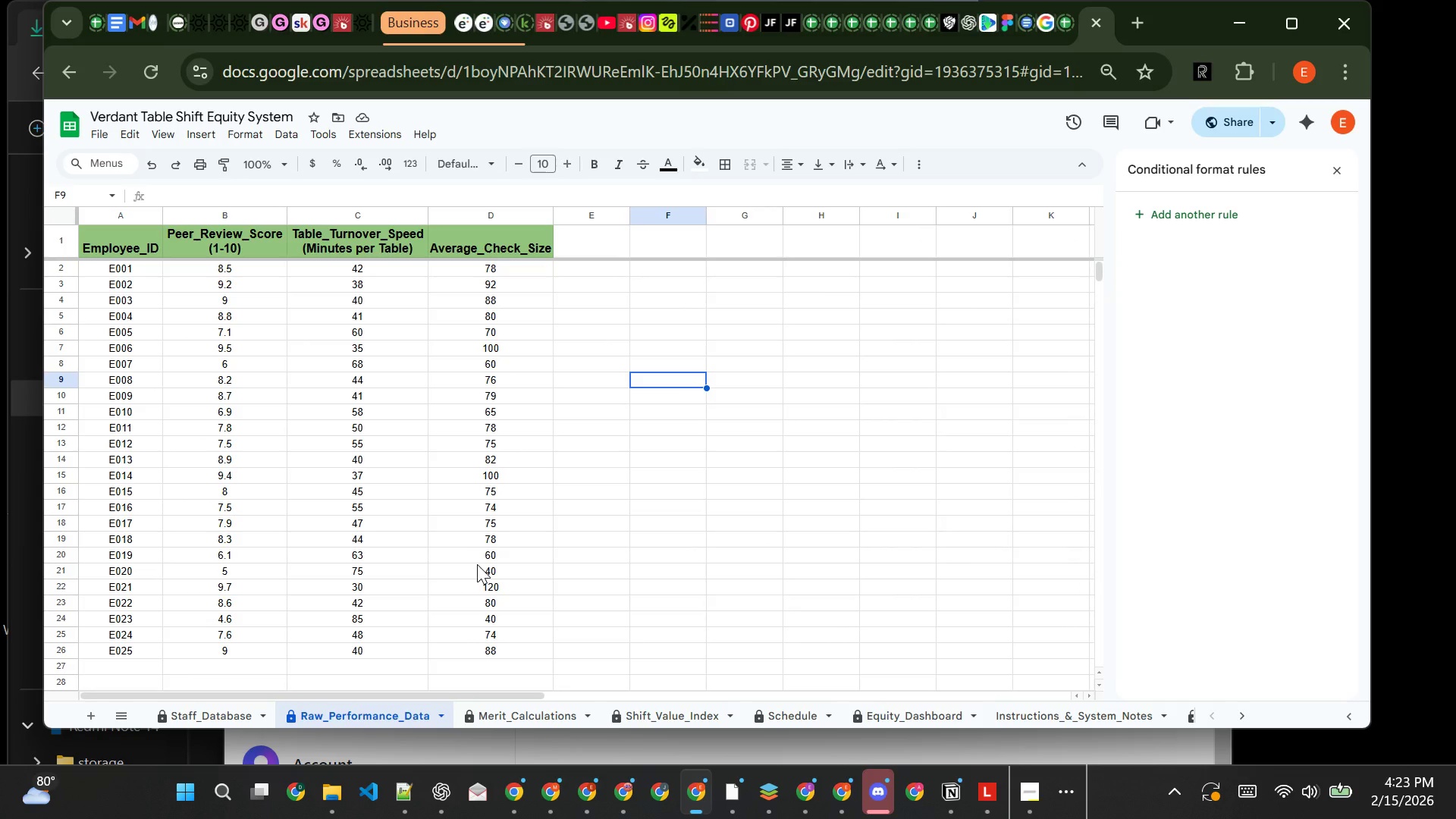 
left_click_drag(start_coordinate=[1045, 714], to_coordinate=[149, 722])
 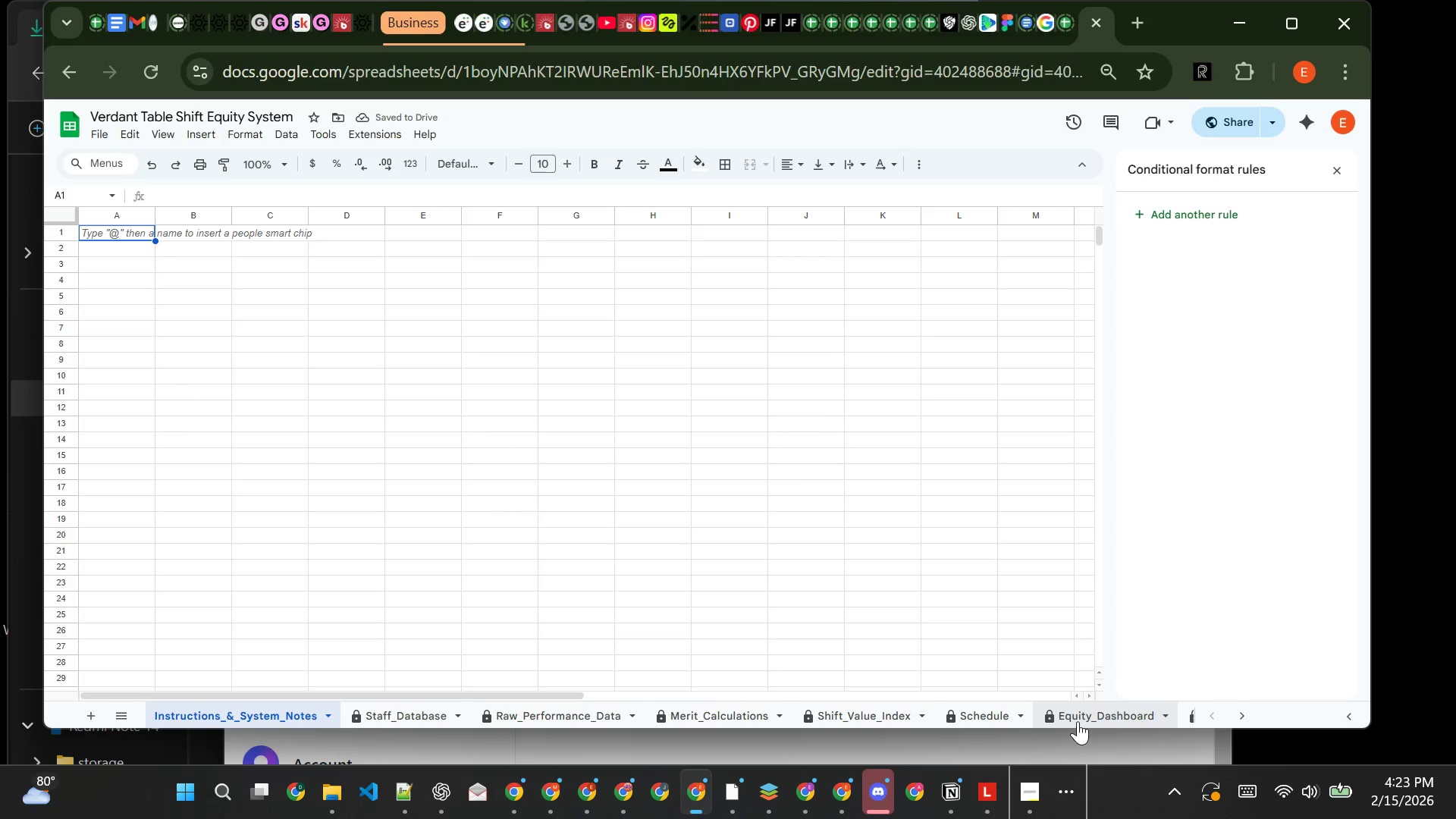 
left_click_drag(start_coordinate=[1081, 715], to_coordinate=[372, 726])
 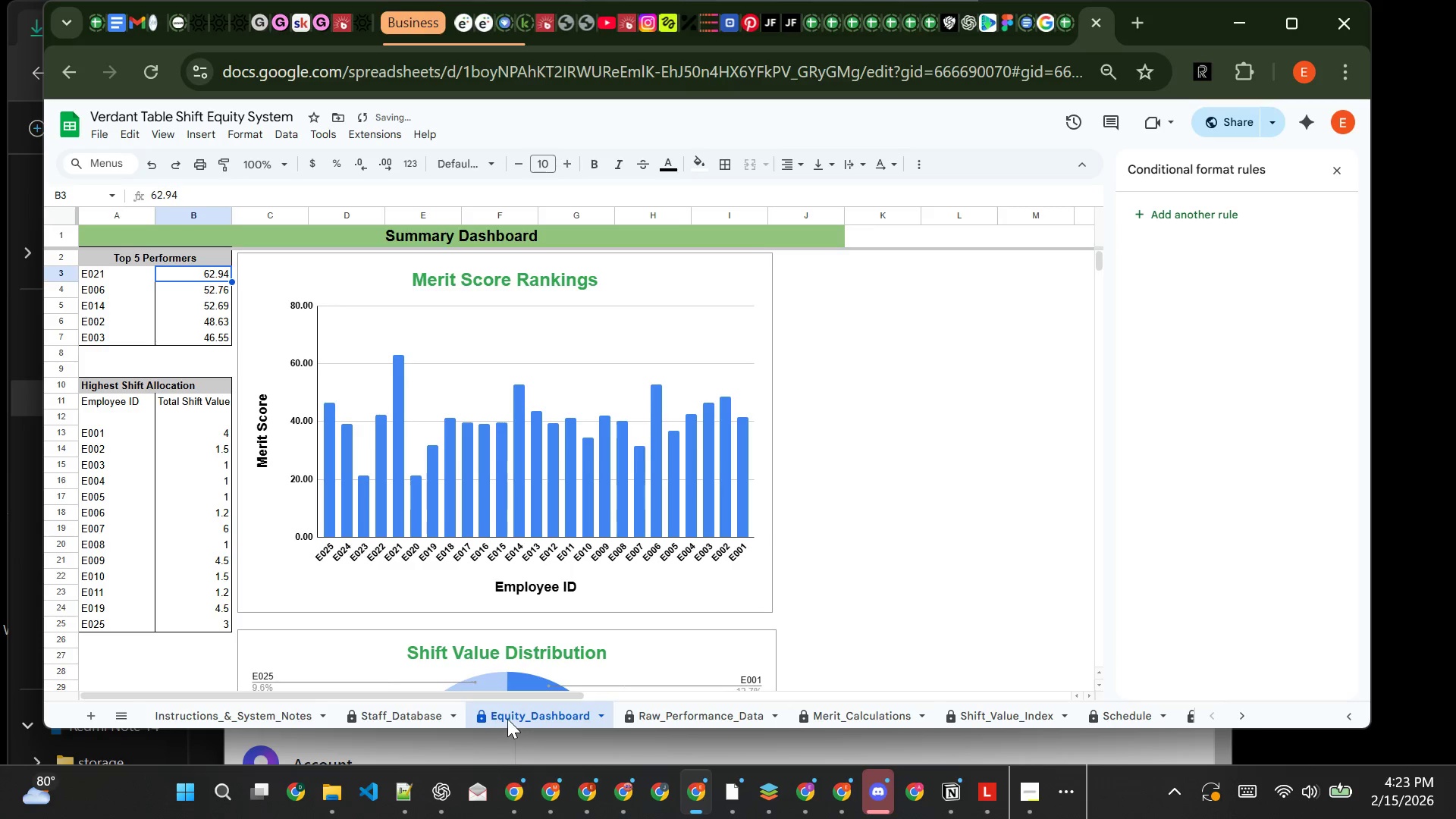 
left_click_drag(start_coordinate=[511, 718], to_coordinate=[372, 716])
 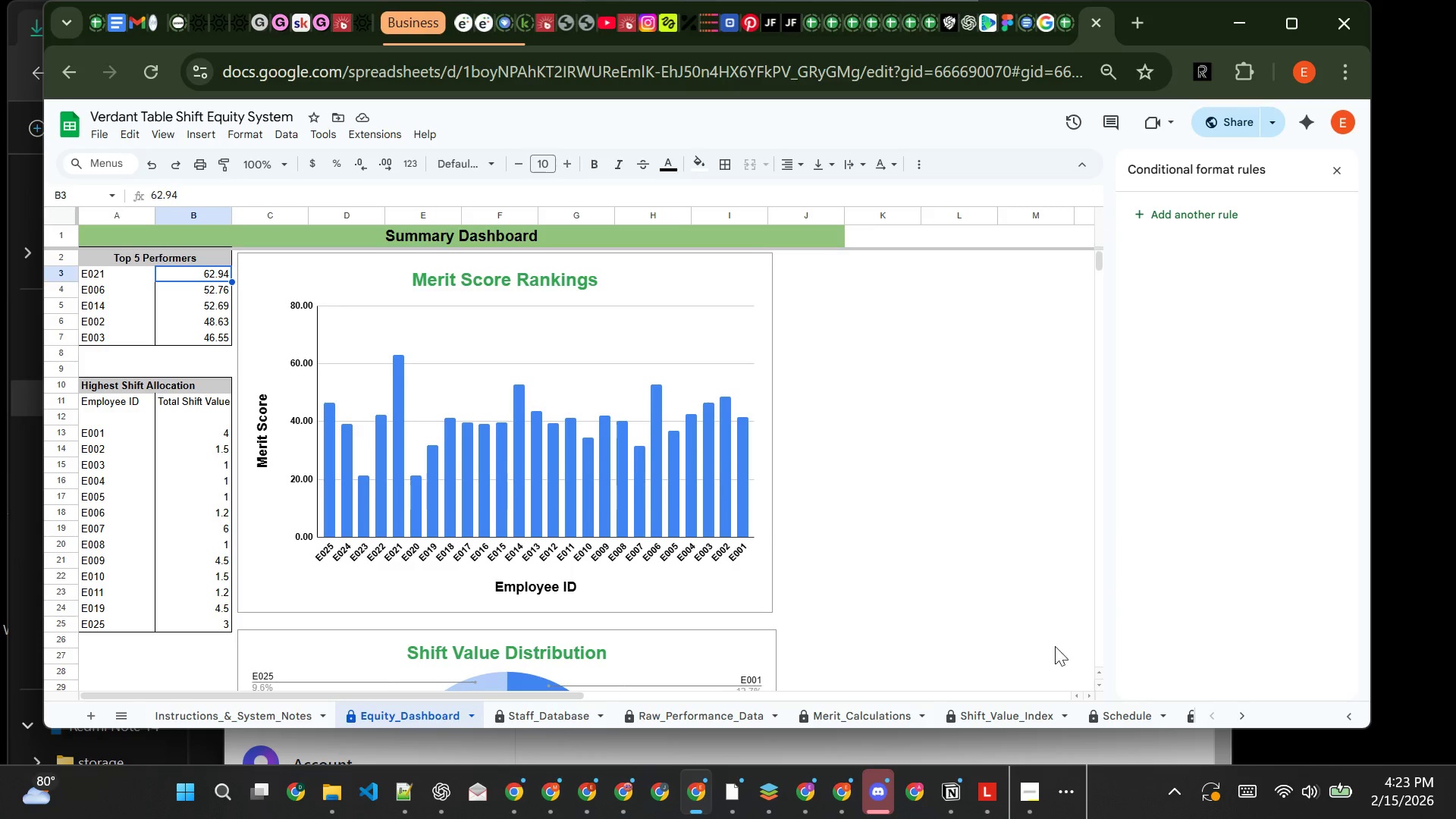 
wait(18.3)
 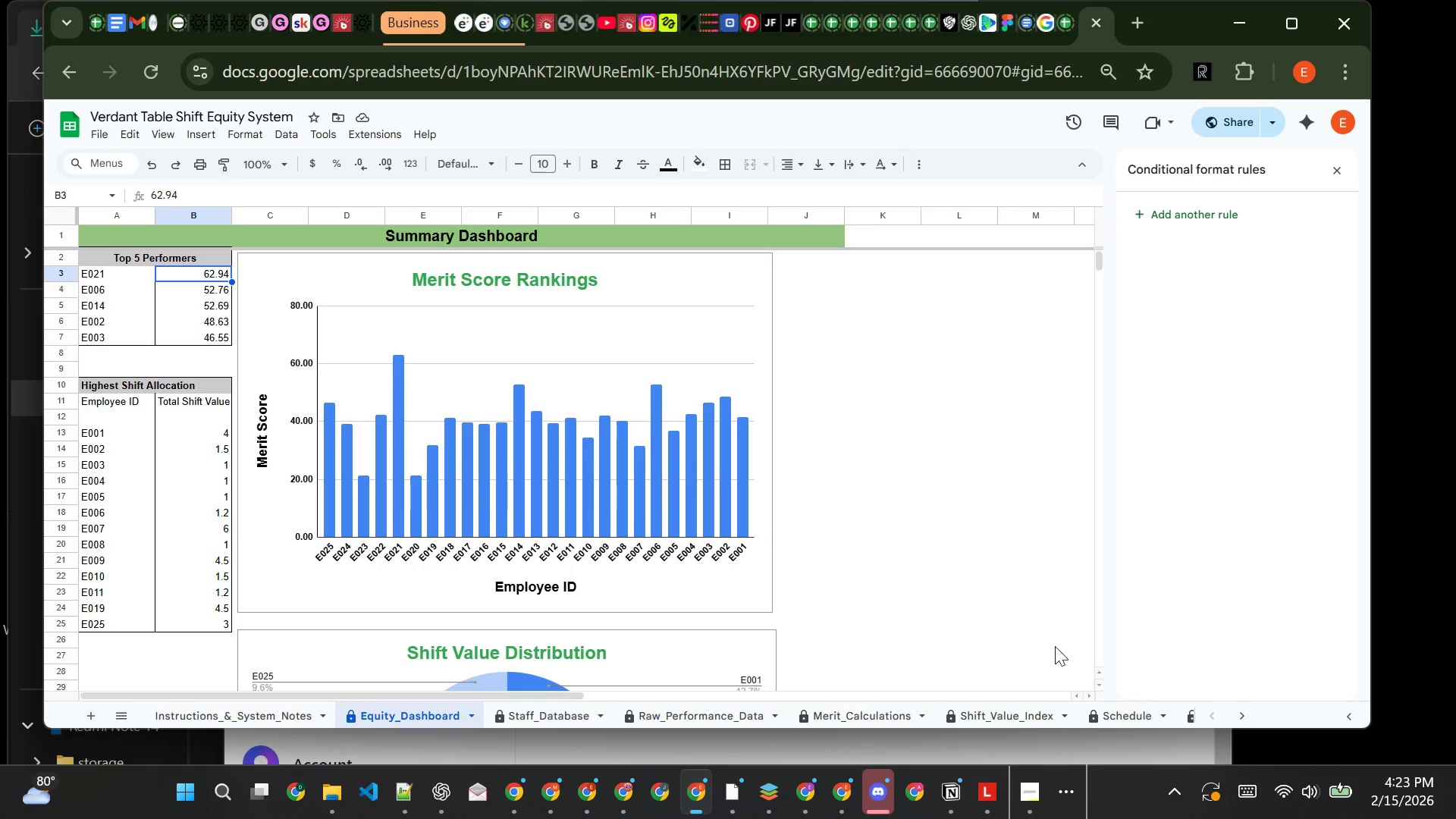 
left_click([1070, 782])
 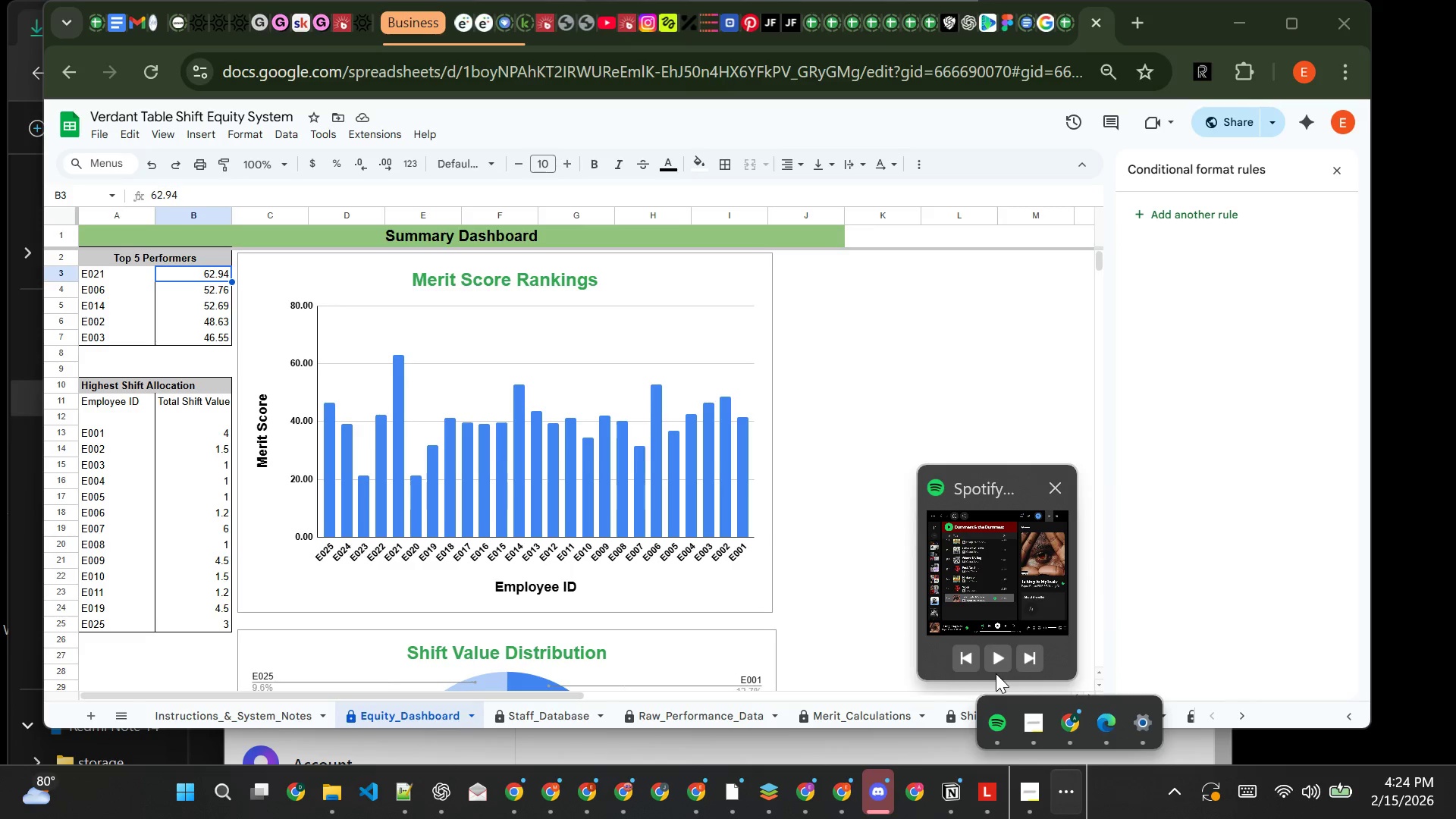 
left_click([996, 661])
 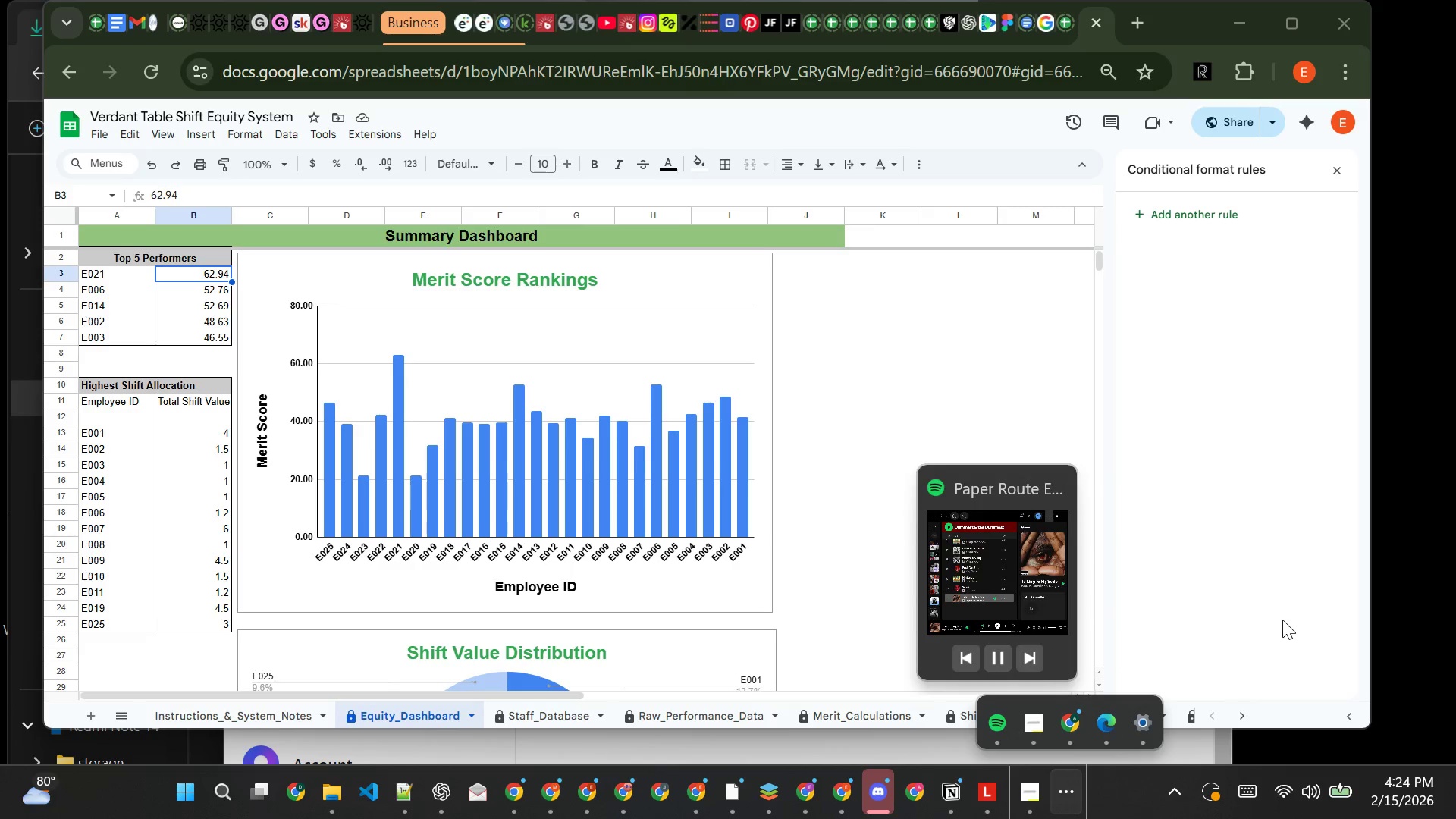 
left_click([1285, 618])
 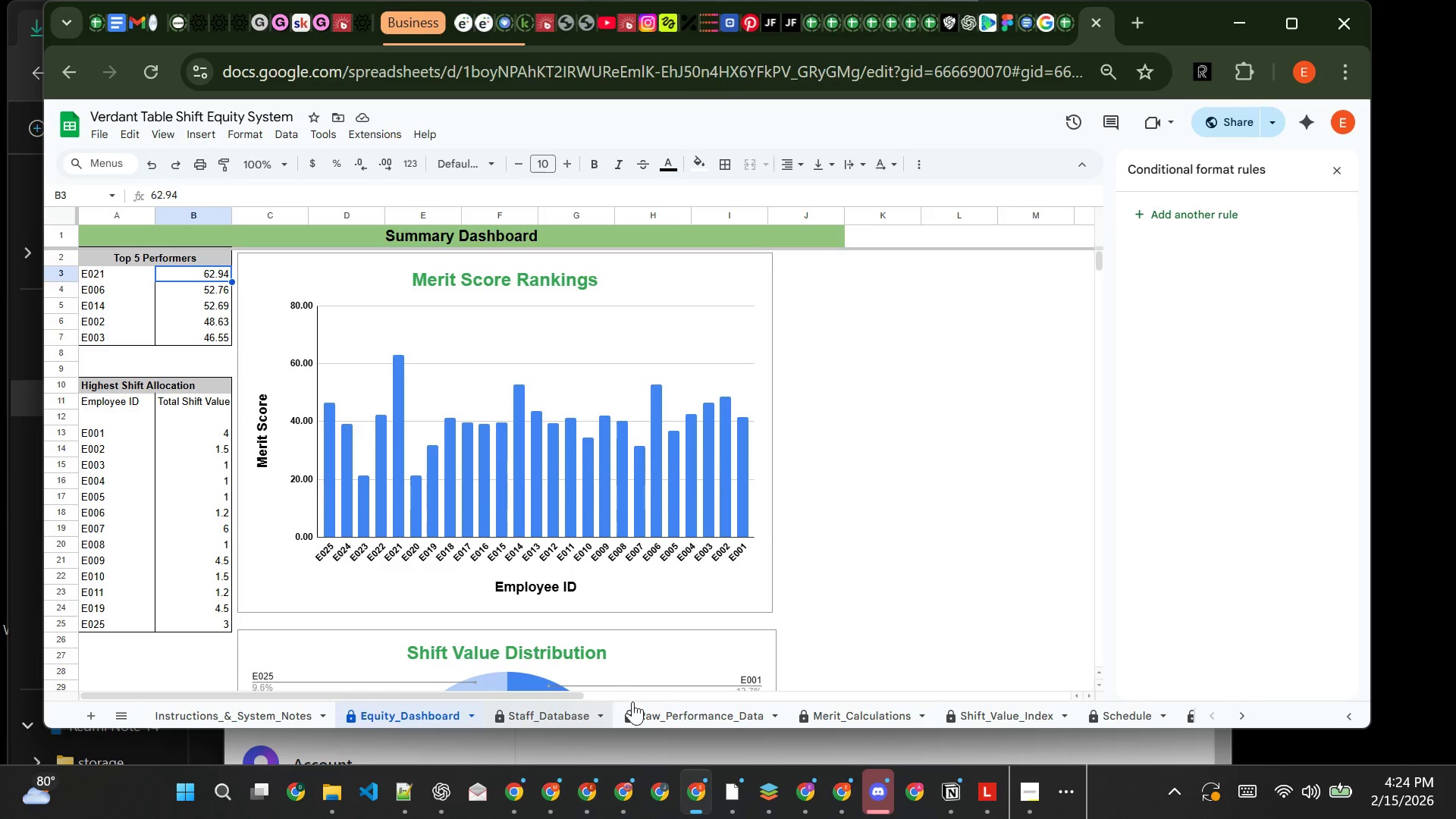 
wait(8.86)
 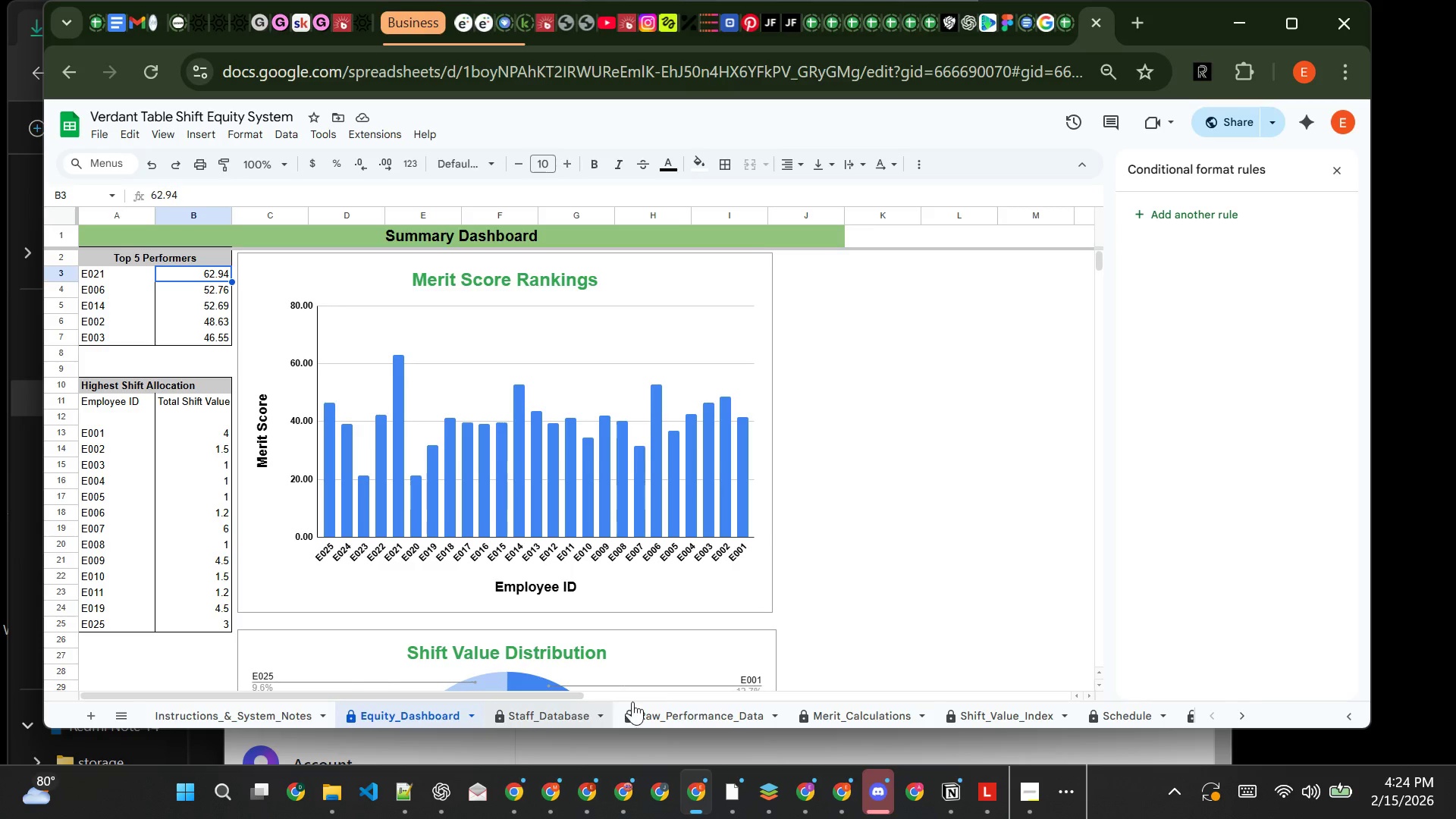 
left_click_drag(start_coordinate=[1097, 715], to_coordinate=[376, 725])
 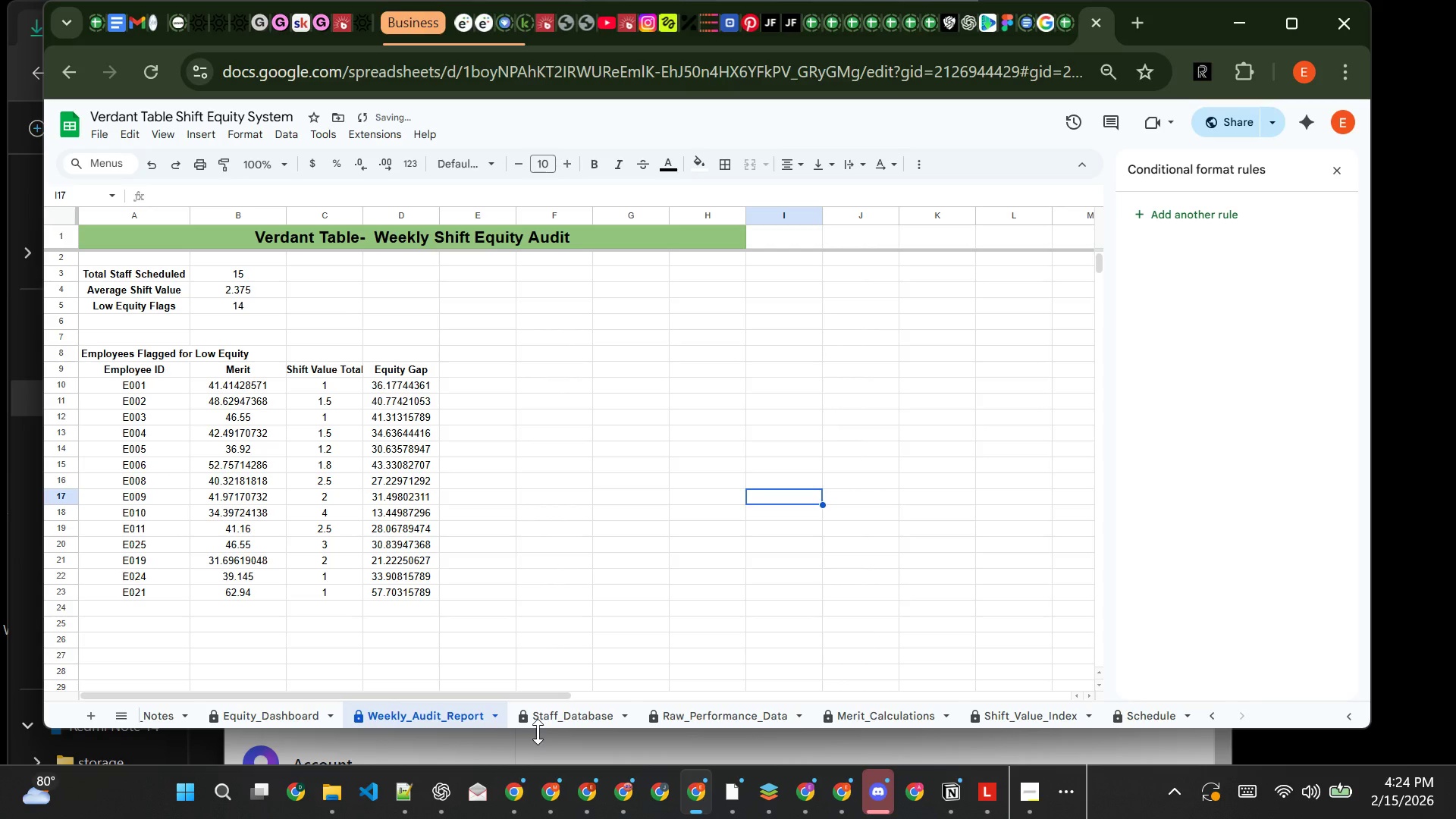 
scroll: coordinate [538, 732], scroll_direction: none, amount: 0.0
 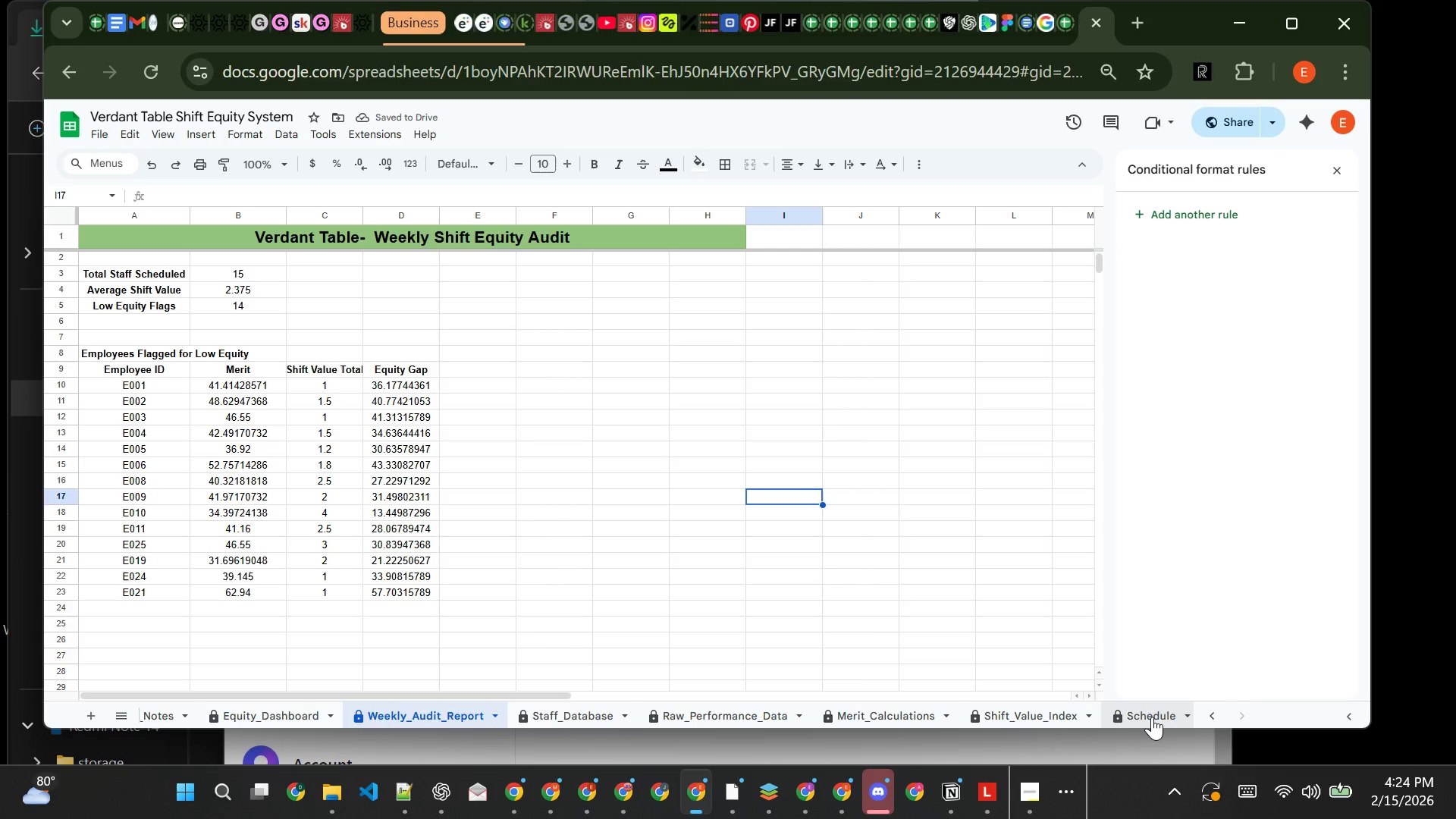 
left_click_drag(start_coordinate=[1152, 717], to_coordinate=[653, 723])
 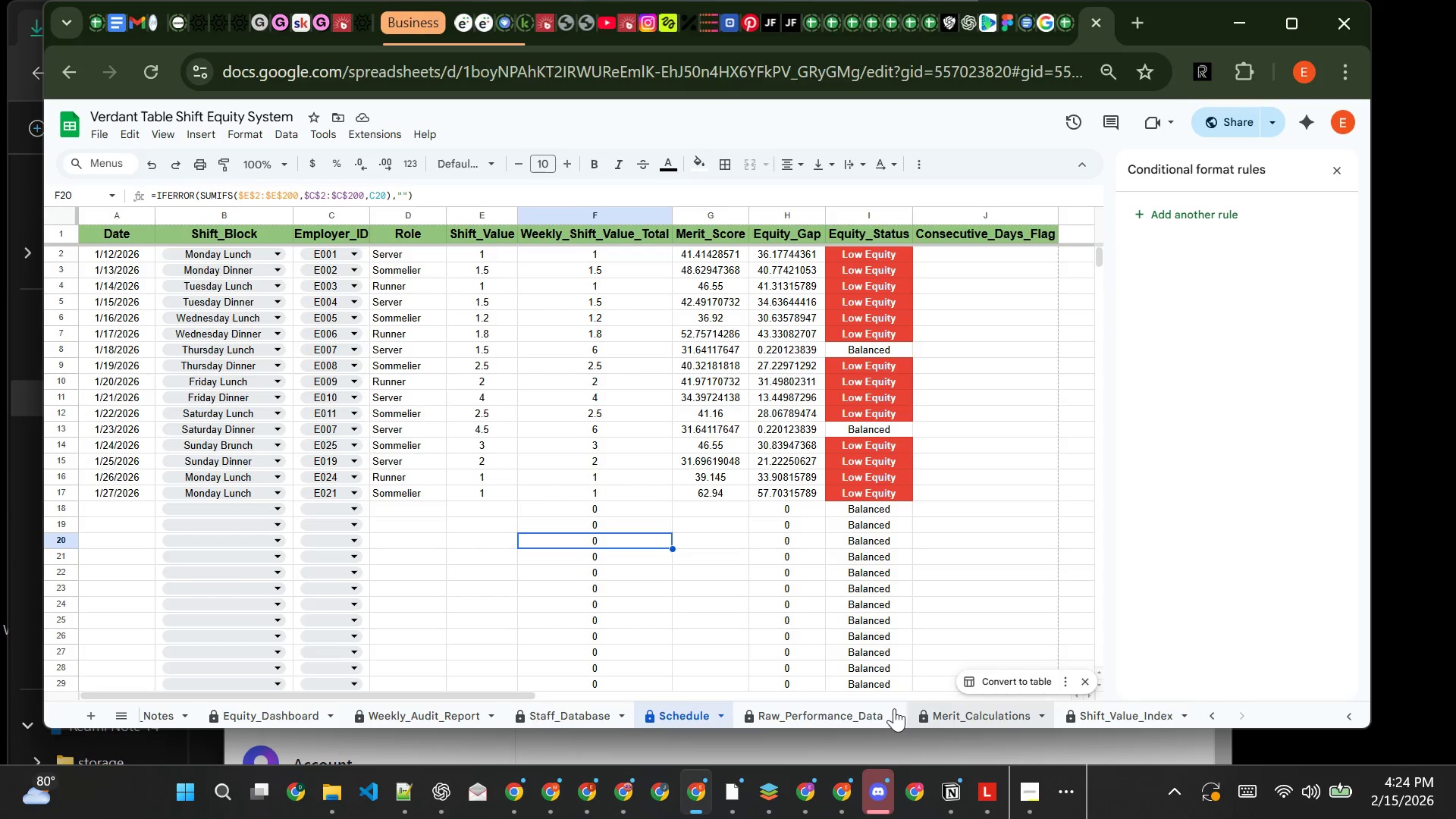 
wait(12.86)
 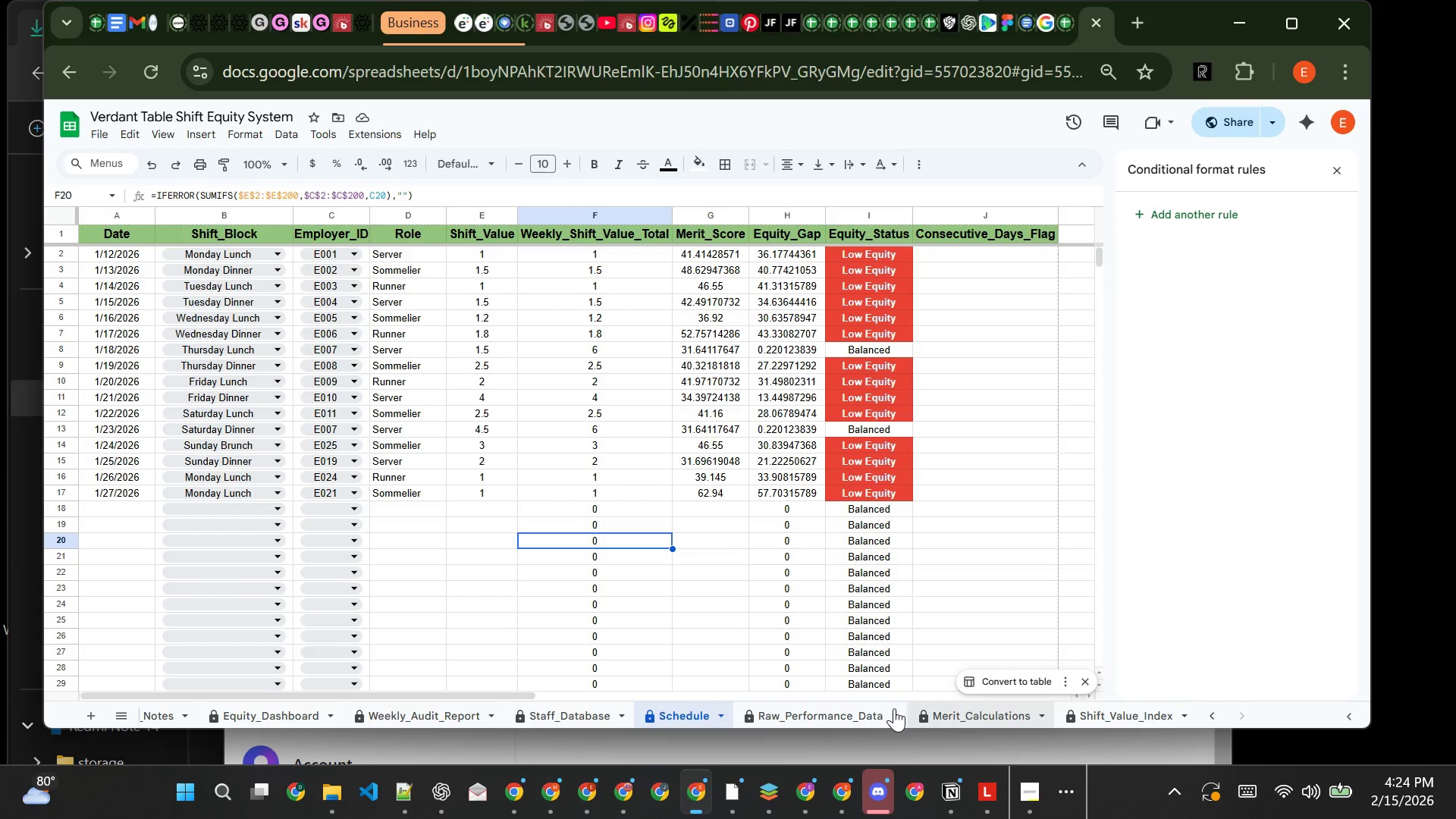 
left_click([247, 712])
 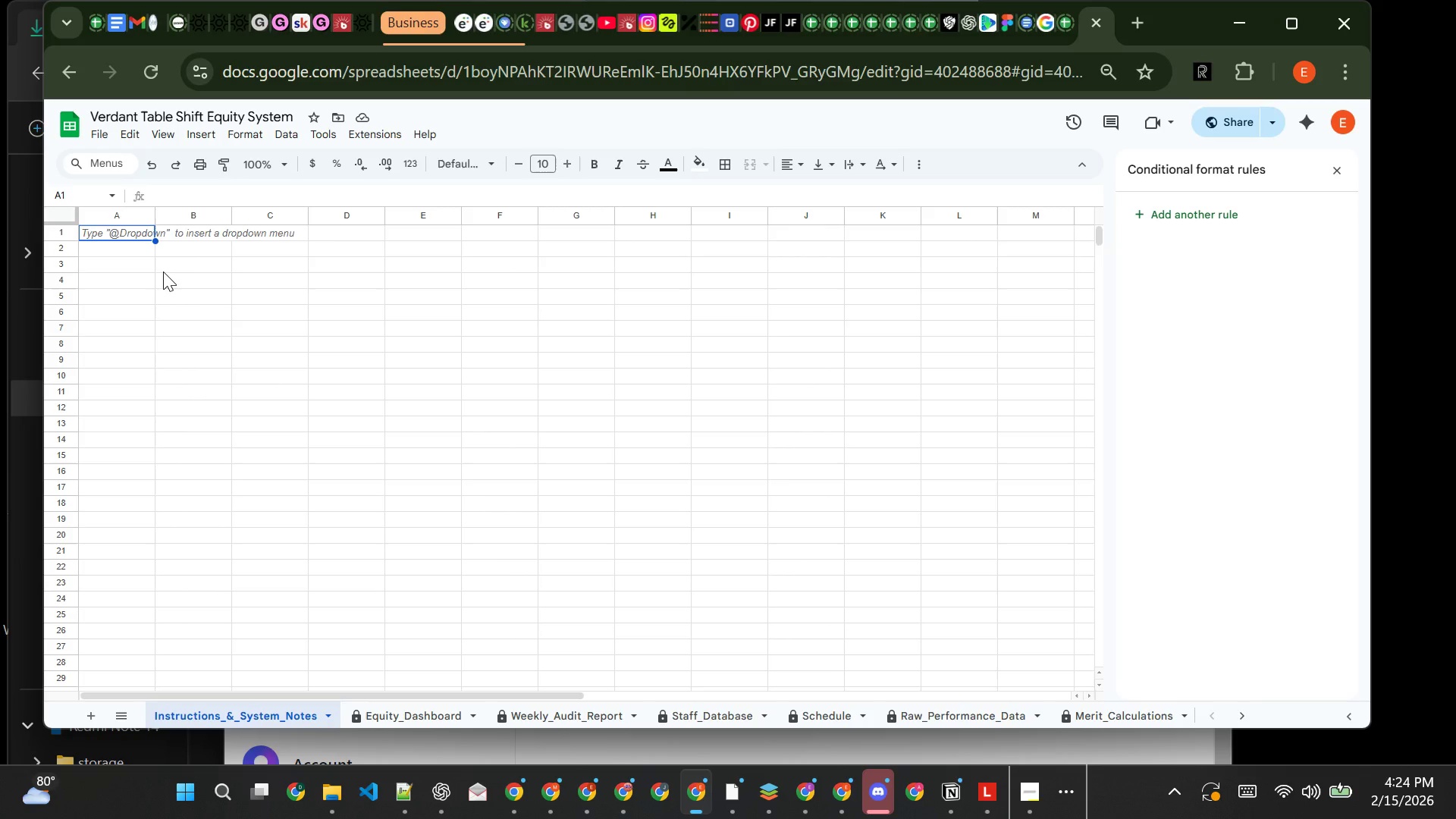 
type(Verdant Table Shidt)
key(Backspace)
key(Backspace)
type(ft )
 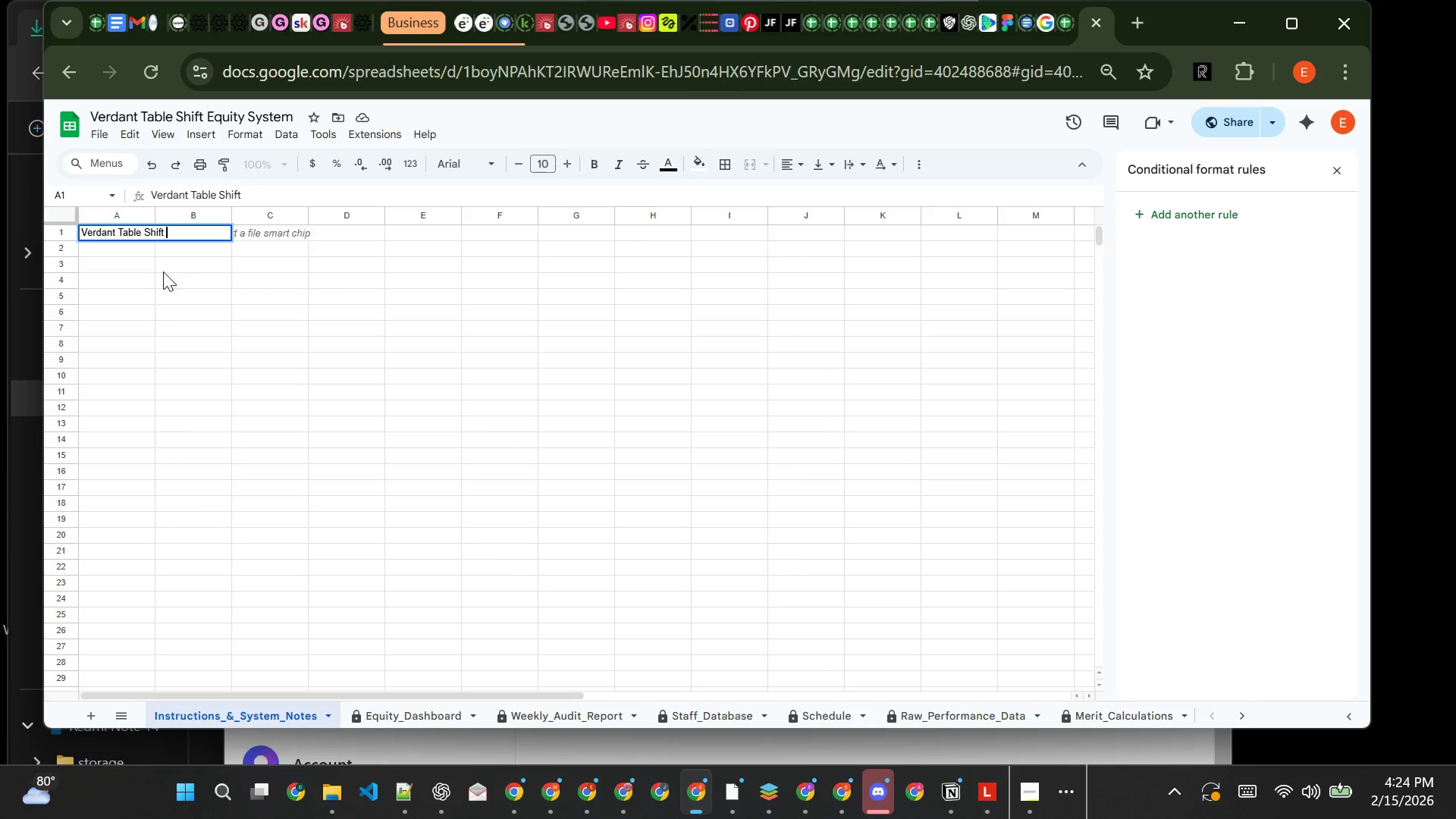 
type( Equity System -  Ue)
key(Backspace)
type(ser Guide)
 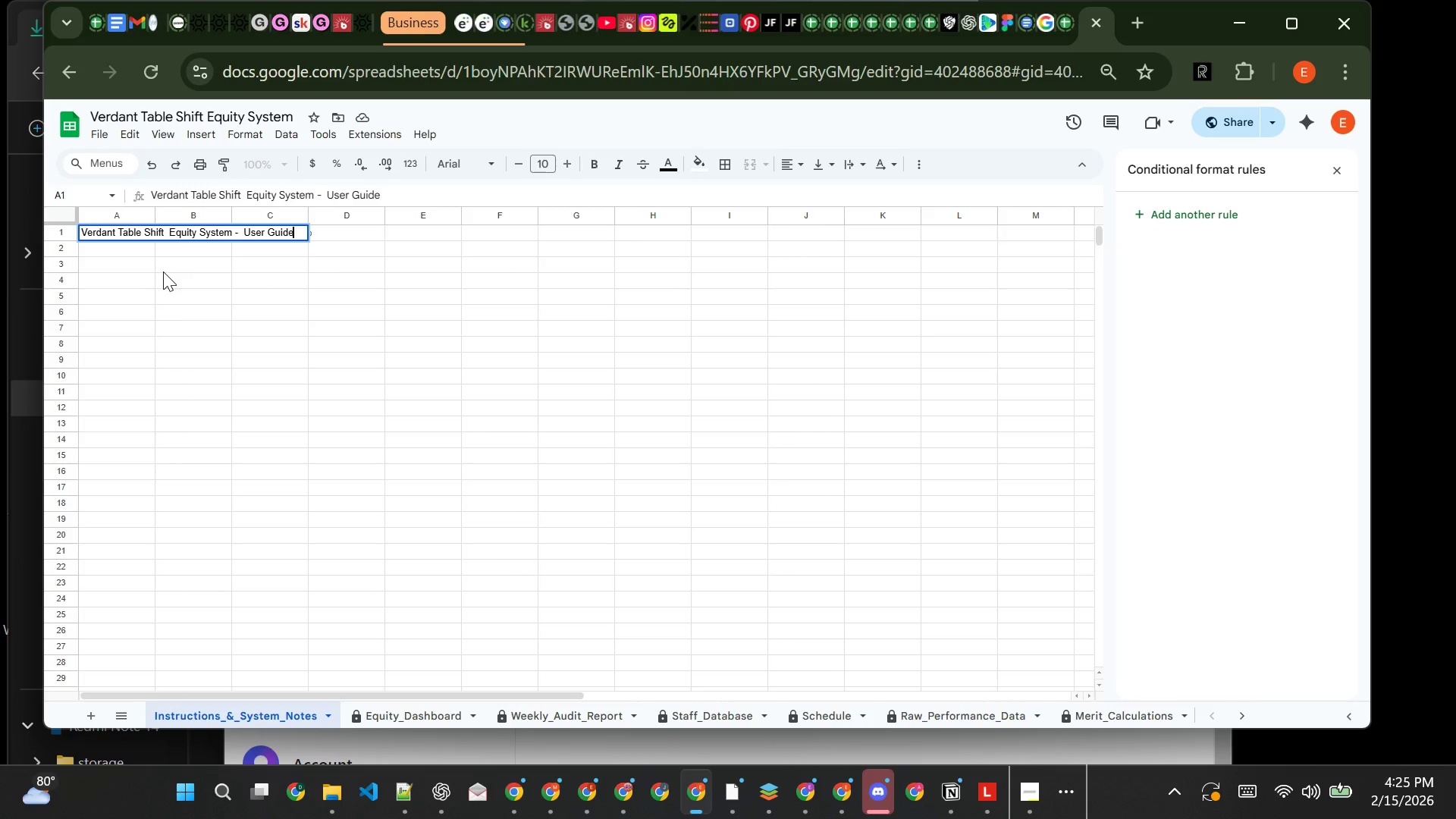 
key(Enter)
 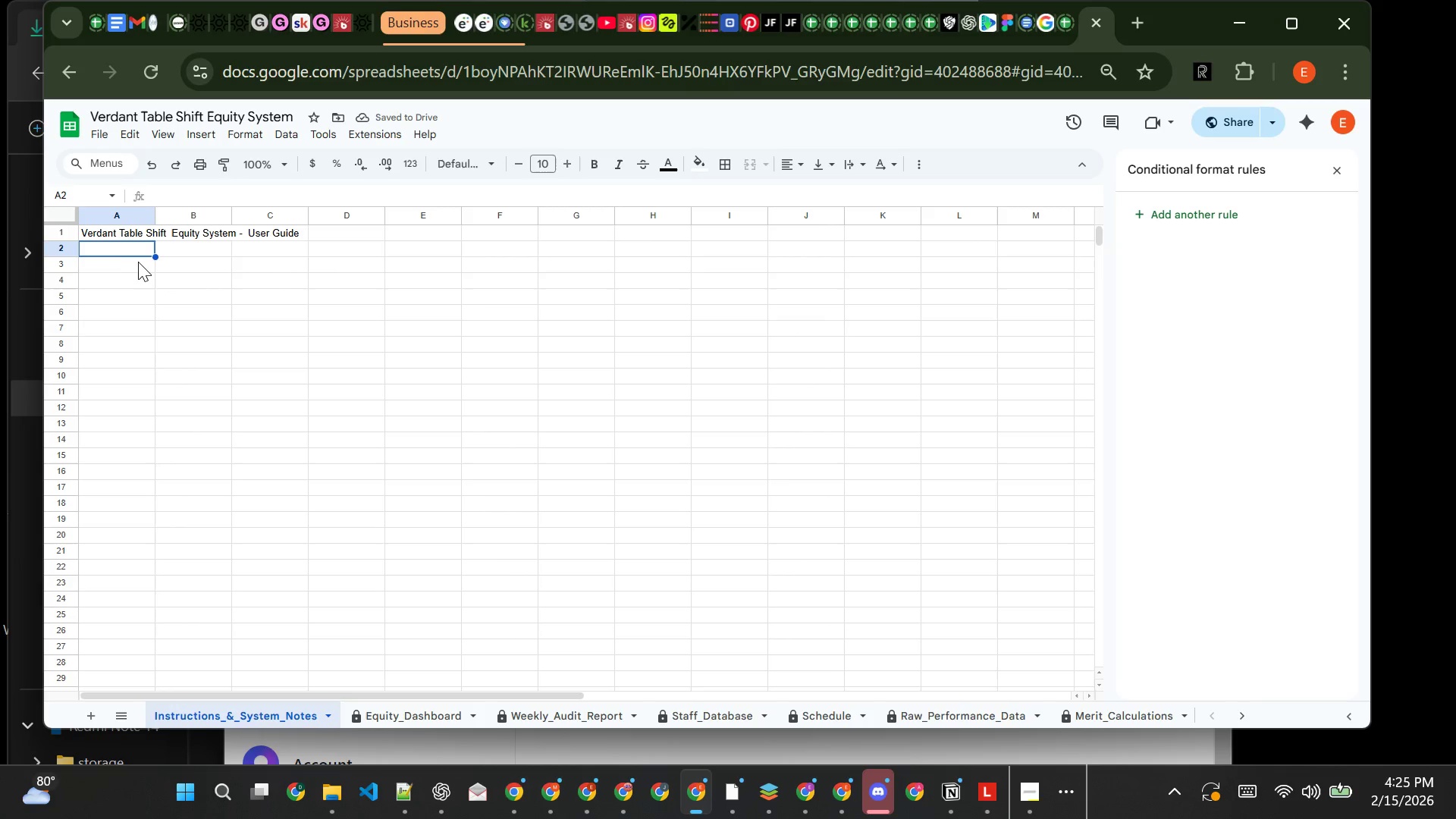 
wait(8.06)
 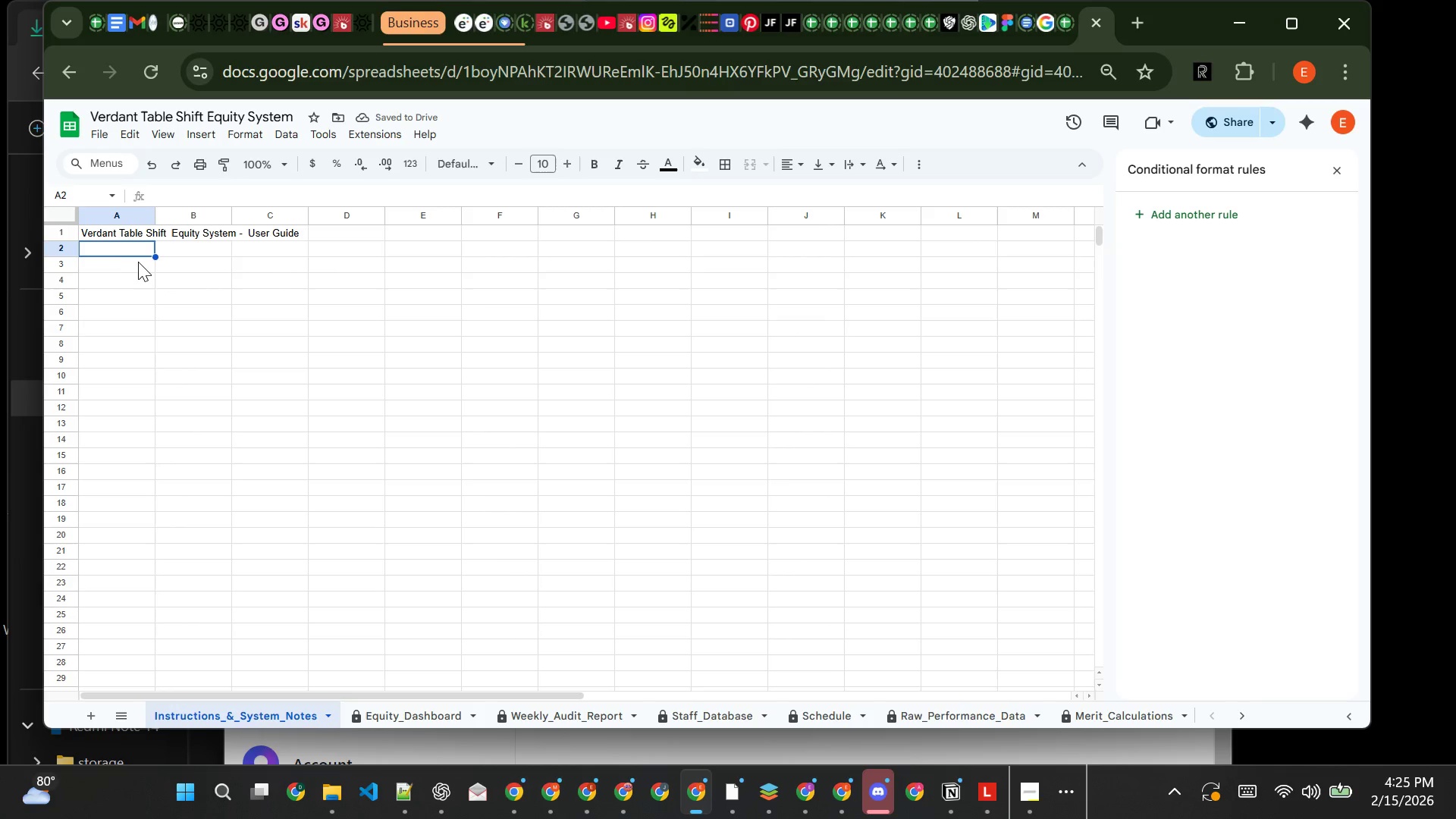 
left_click([113, 231])
 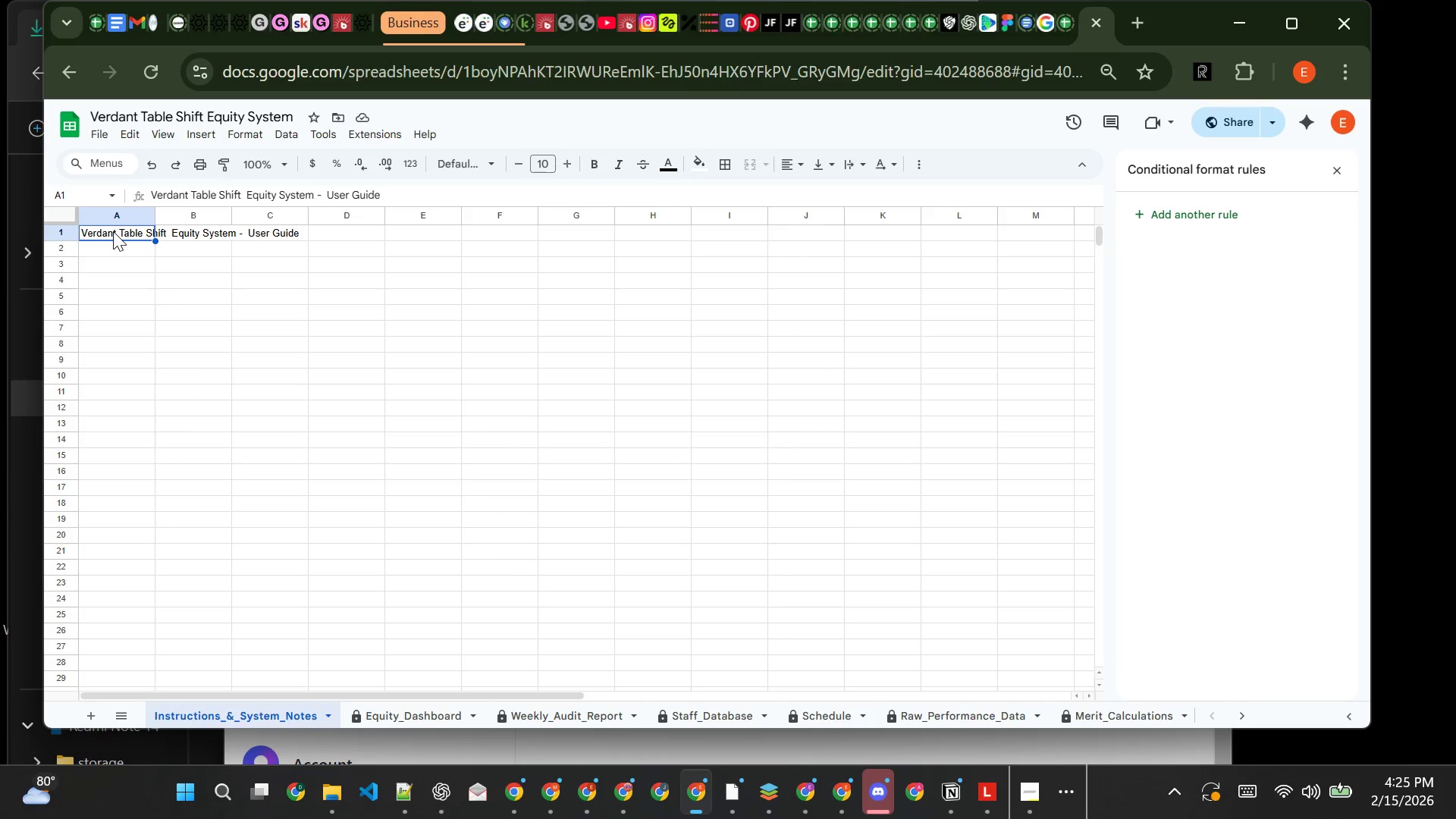 
left_click_drag(start_coordinate=[113, 231], to_coordinate=[488, 239])
 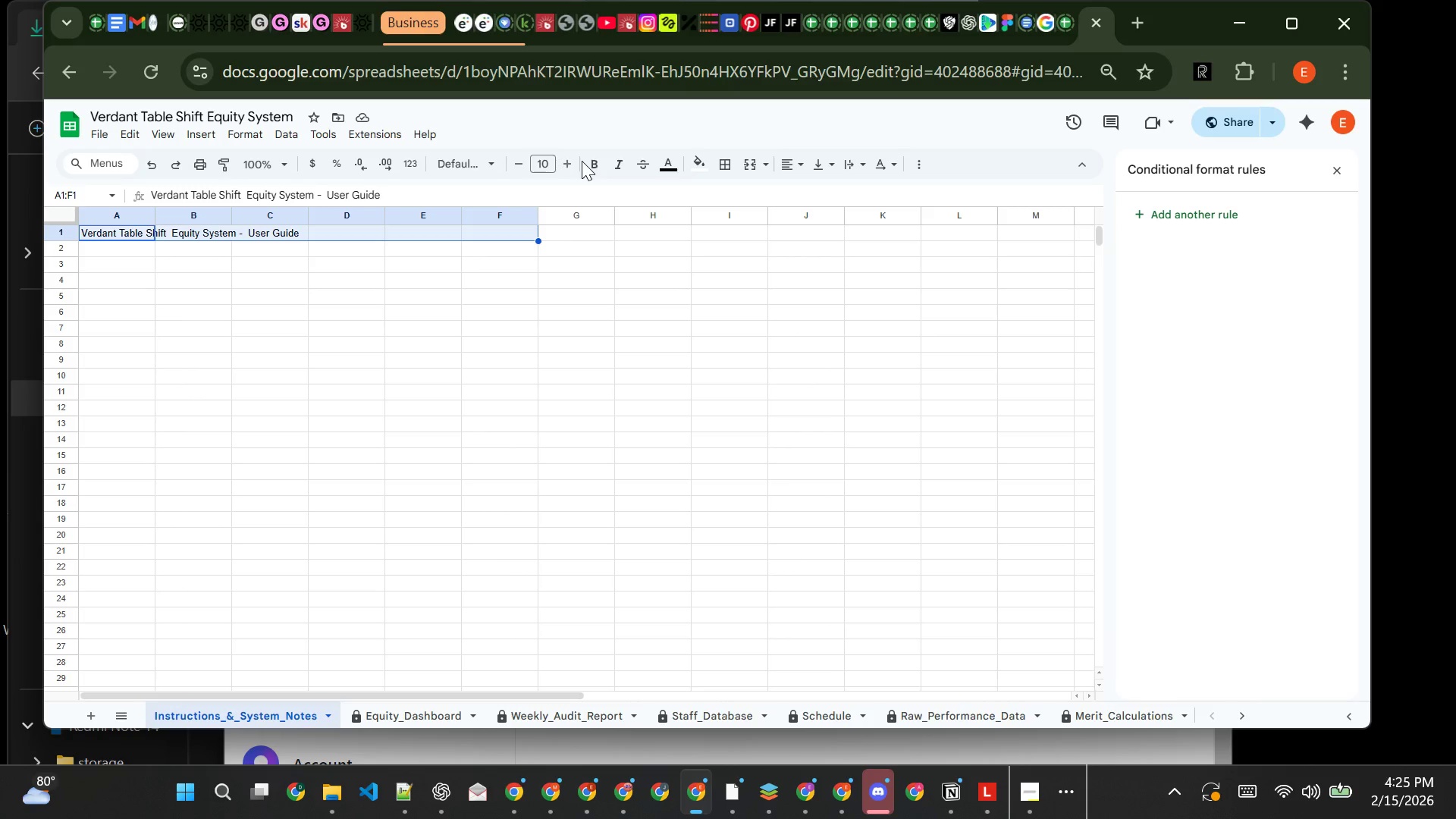 
wait(7.62)
 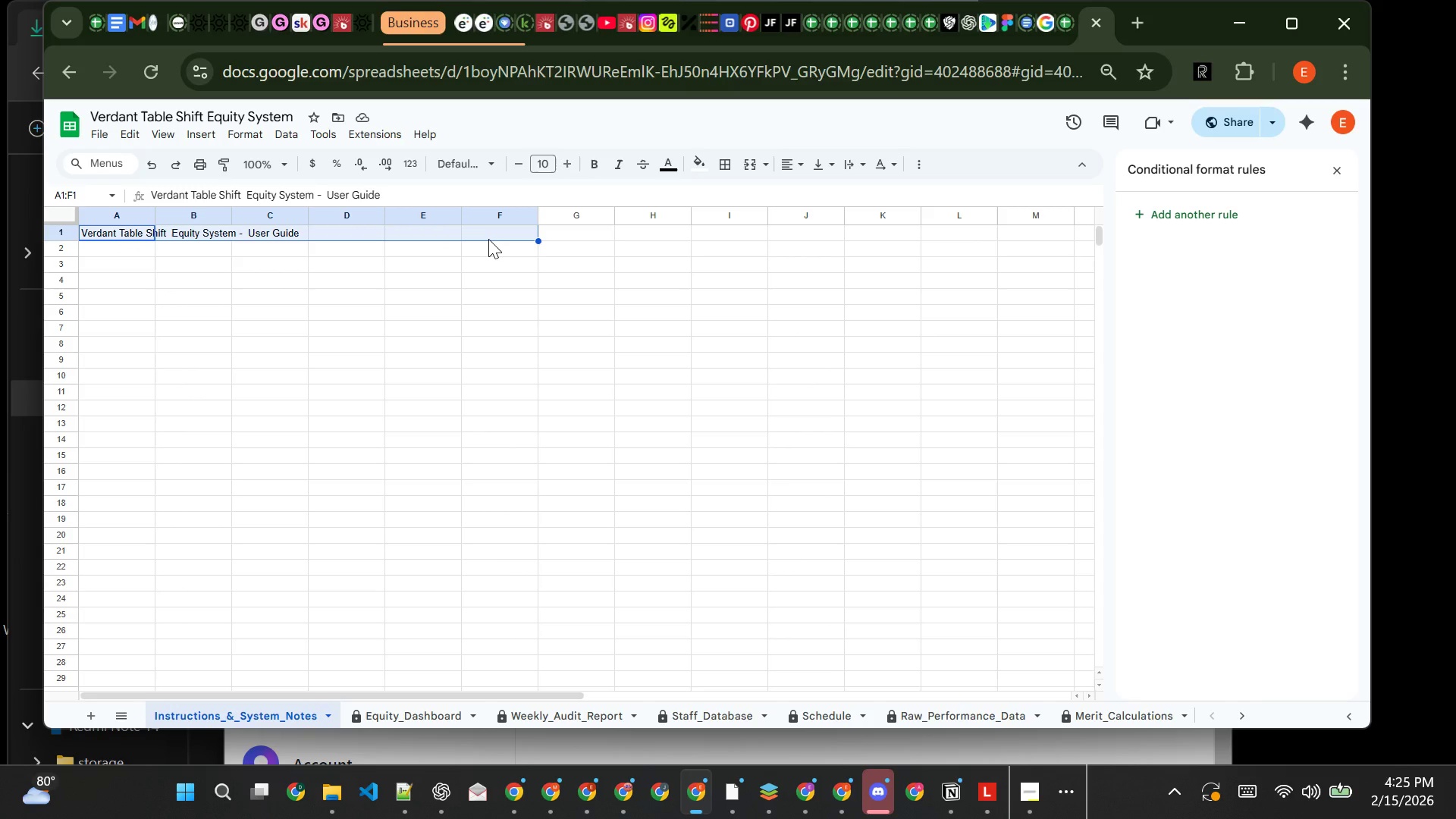 
left_click([591, 164])
 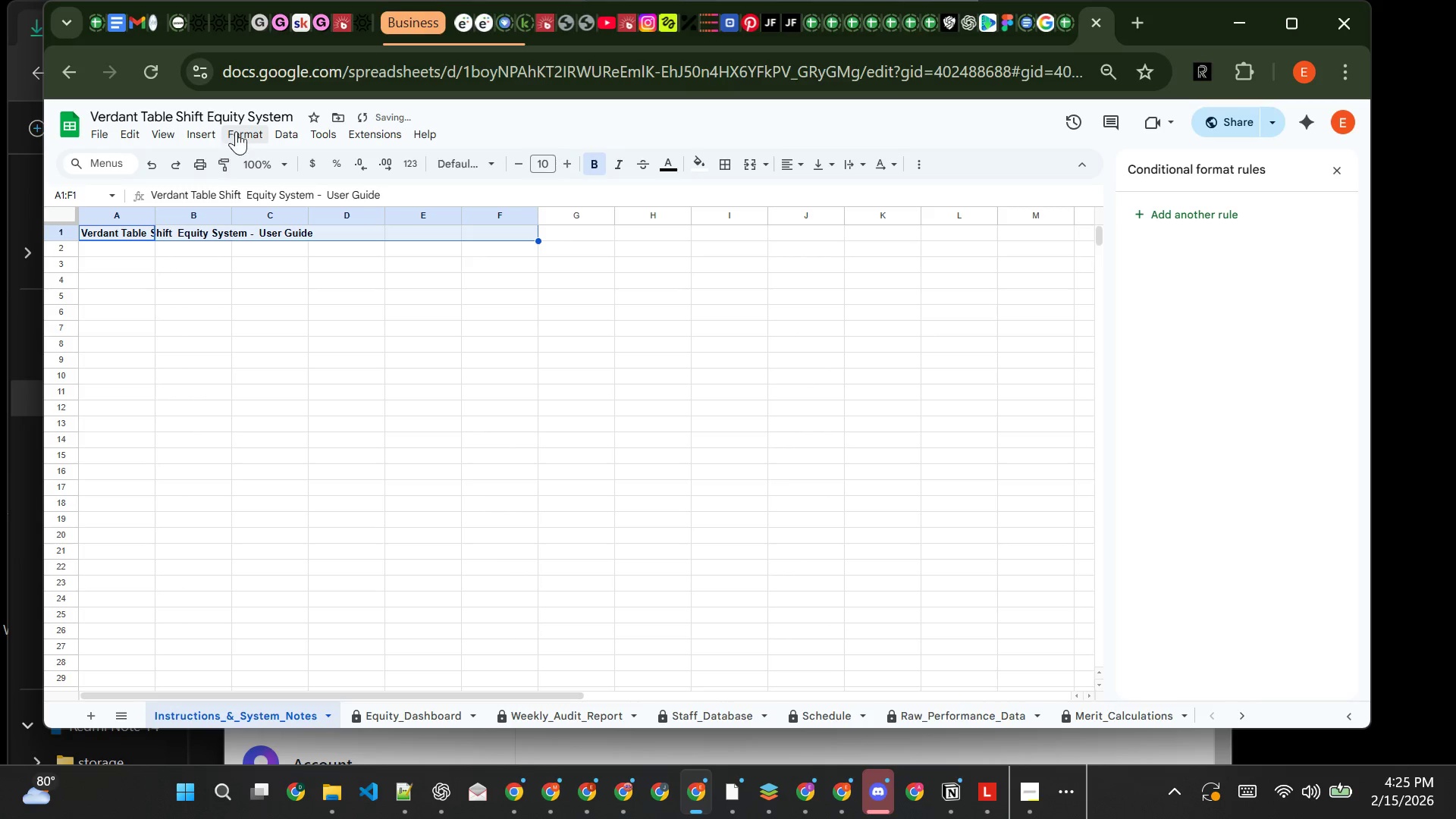 
left_click([240, 130])
 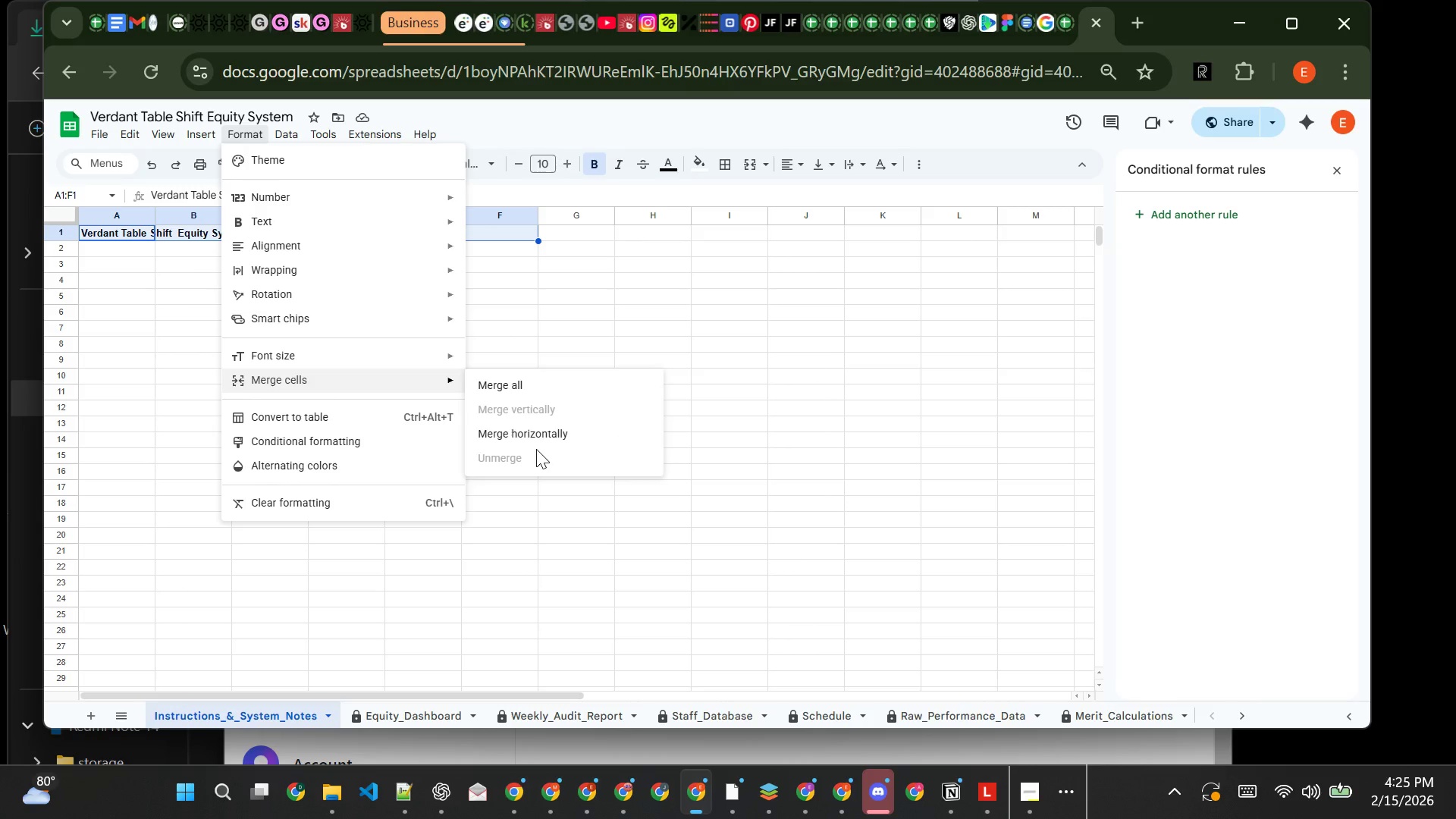 
wait(5.48)
 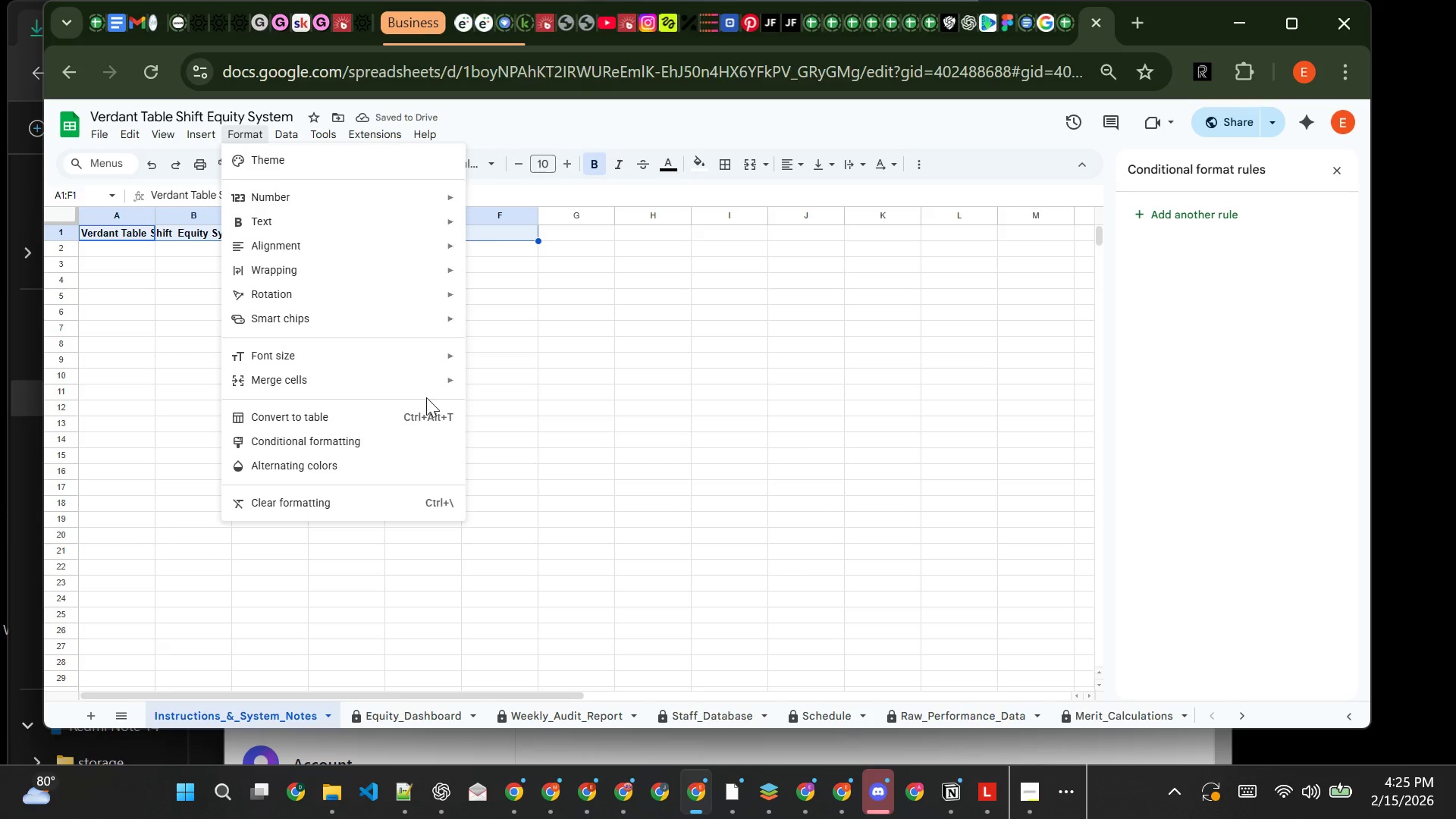 
left_click([536, 439])
 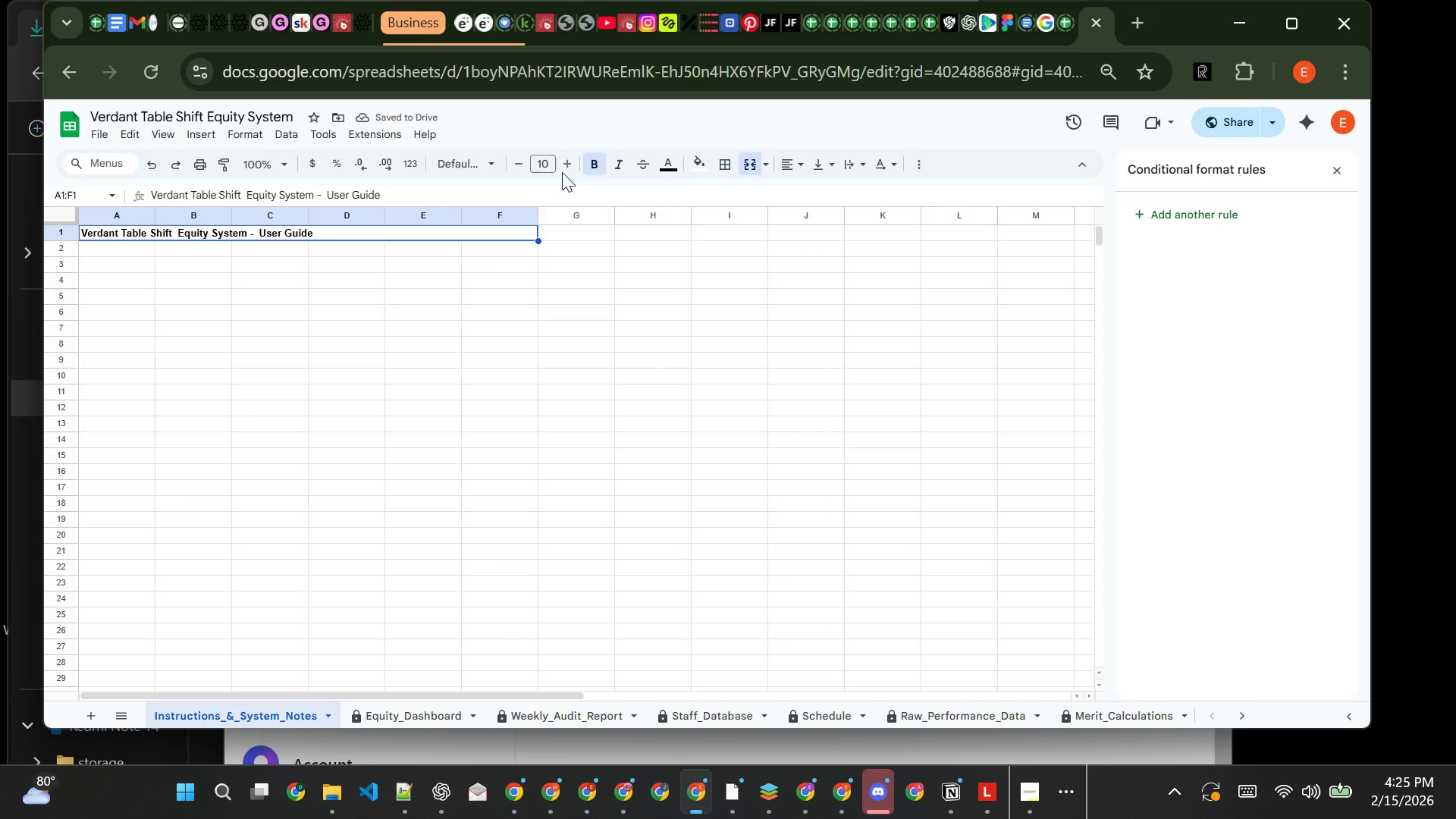 
double_click([562, 167])
 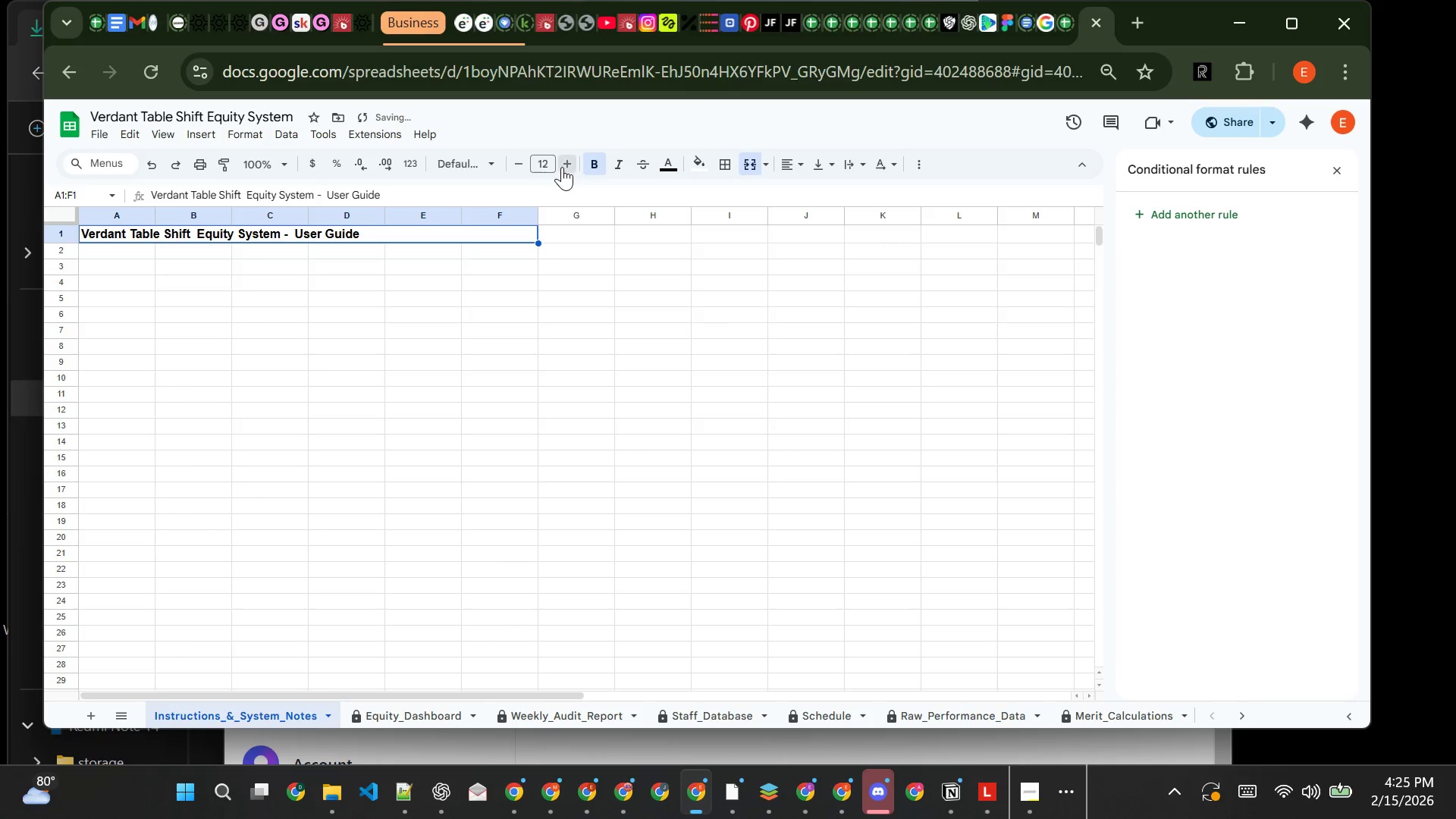 
triple_click([562, 167])
 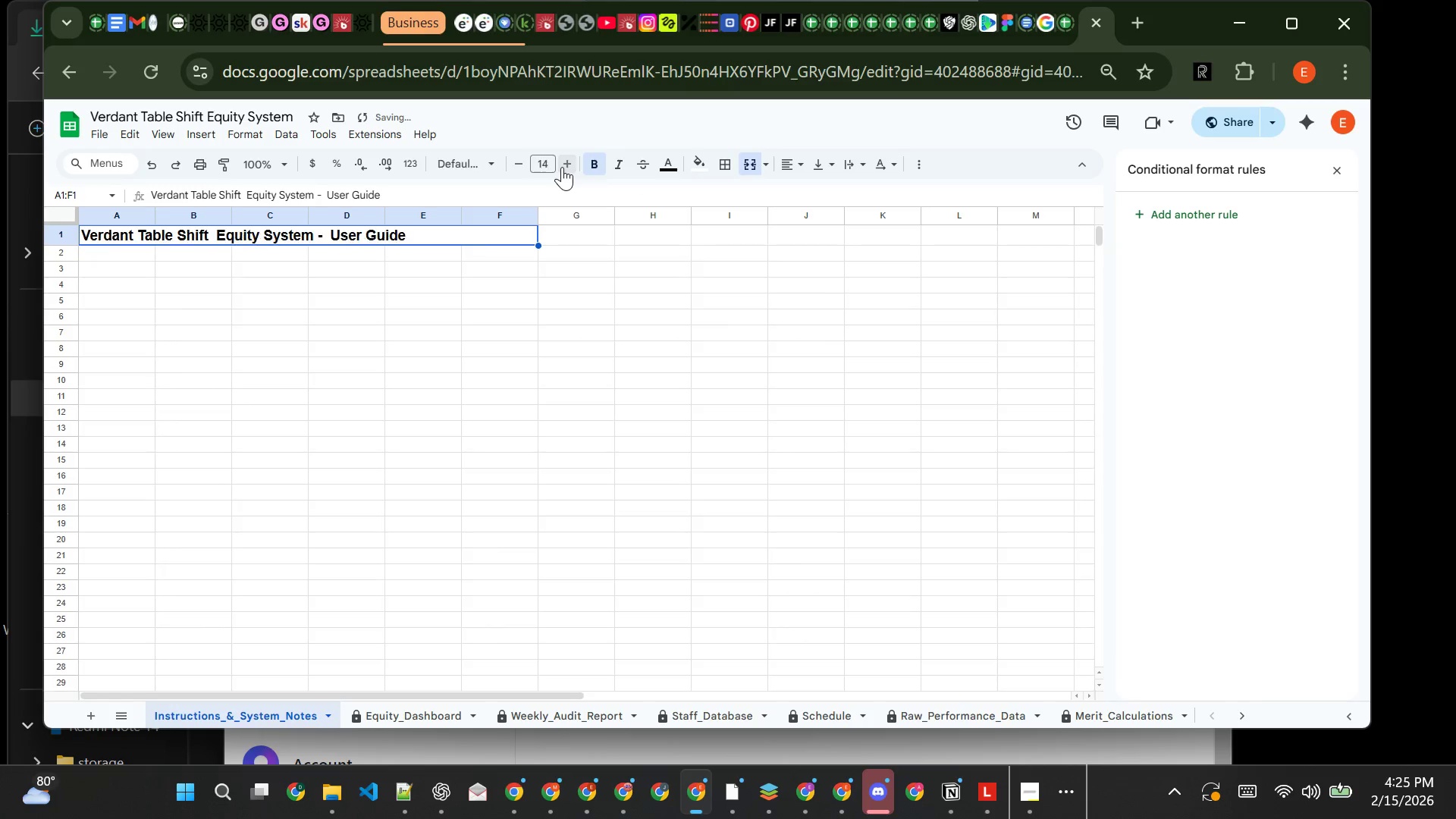 
double_click([562, 167])
 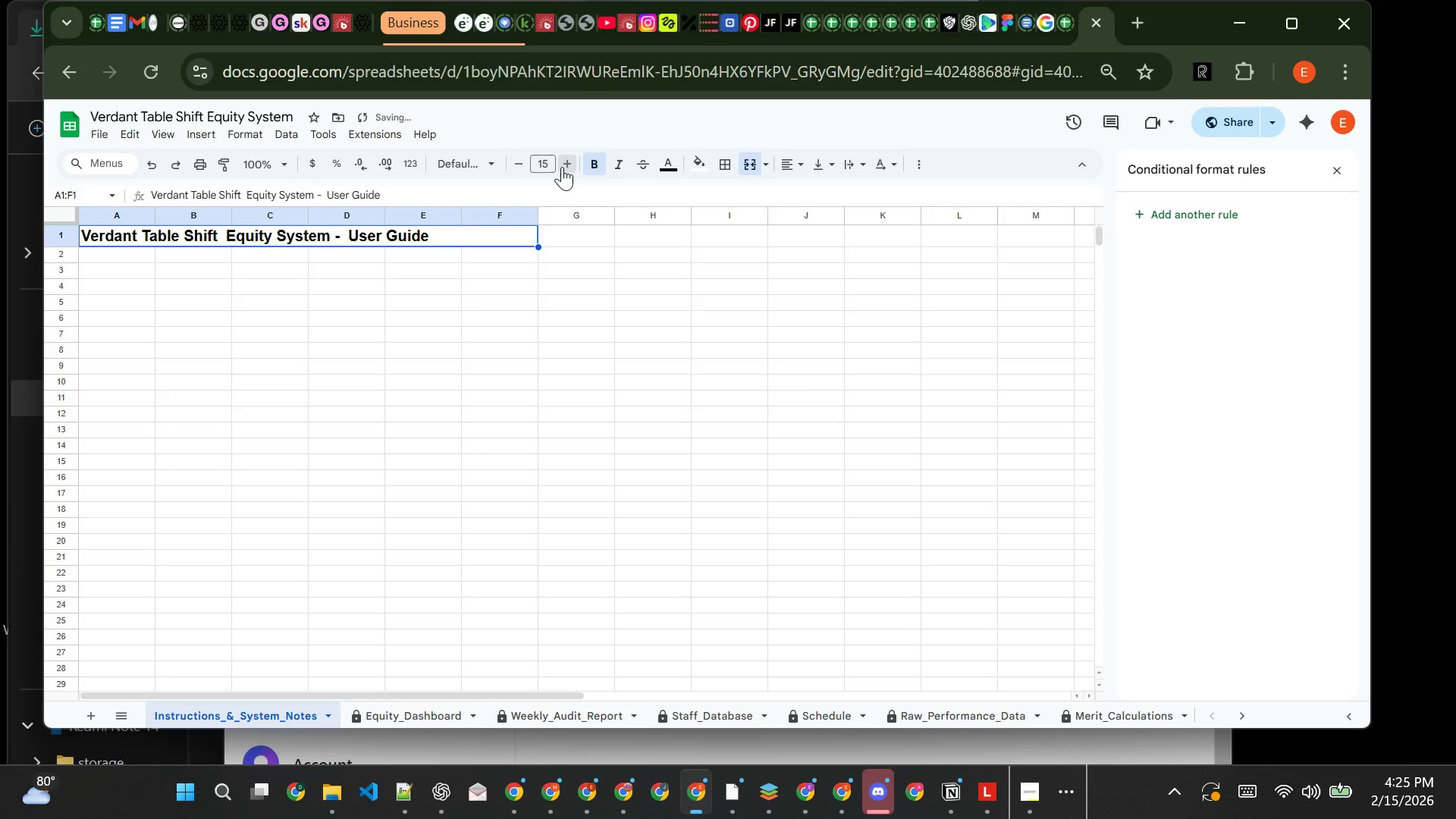 
left_click([562, 167])
 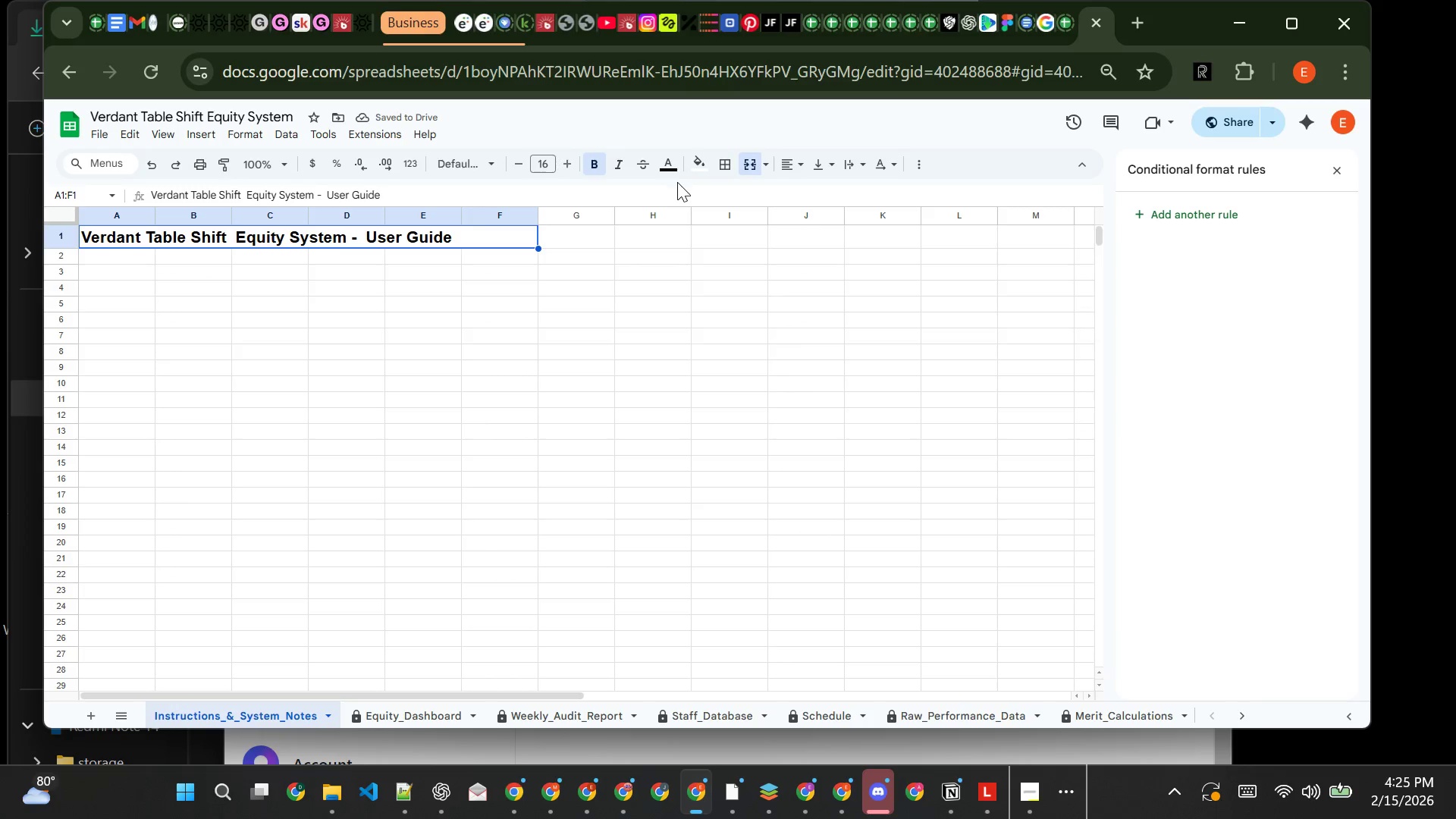 
wait(5.77)
 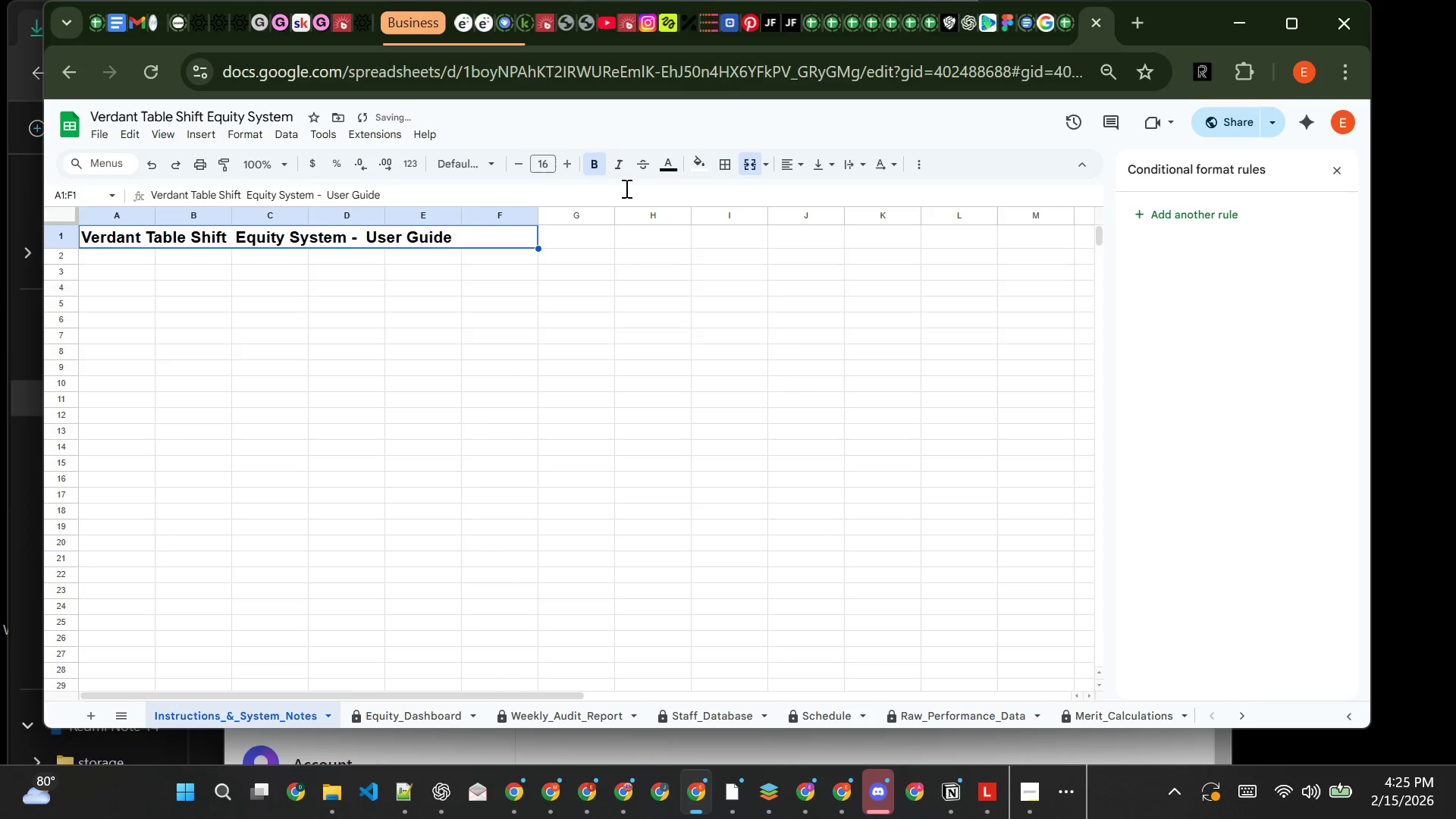 
left_click([710, 167])
 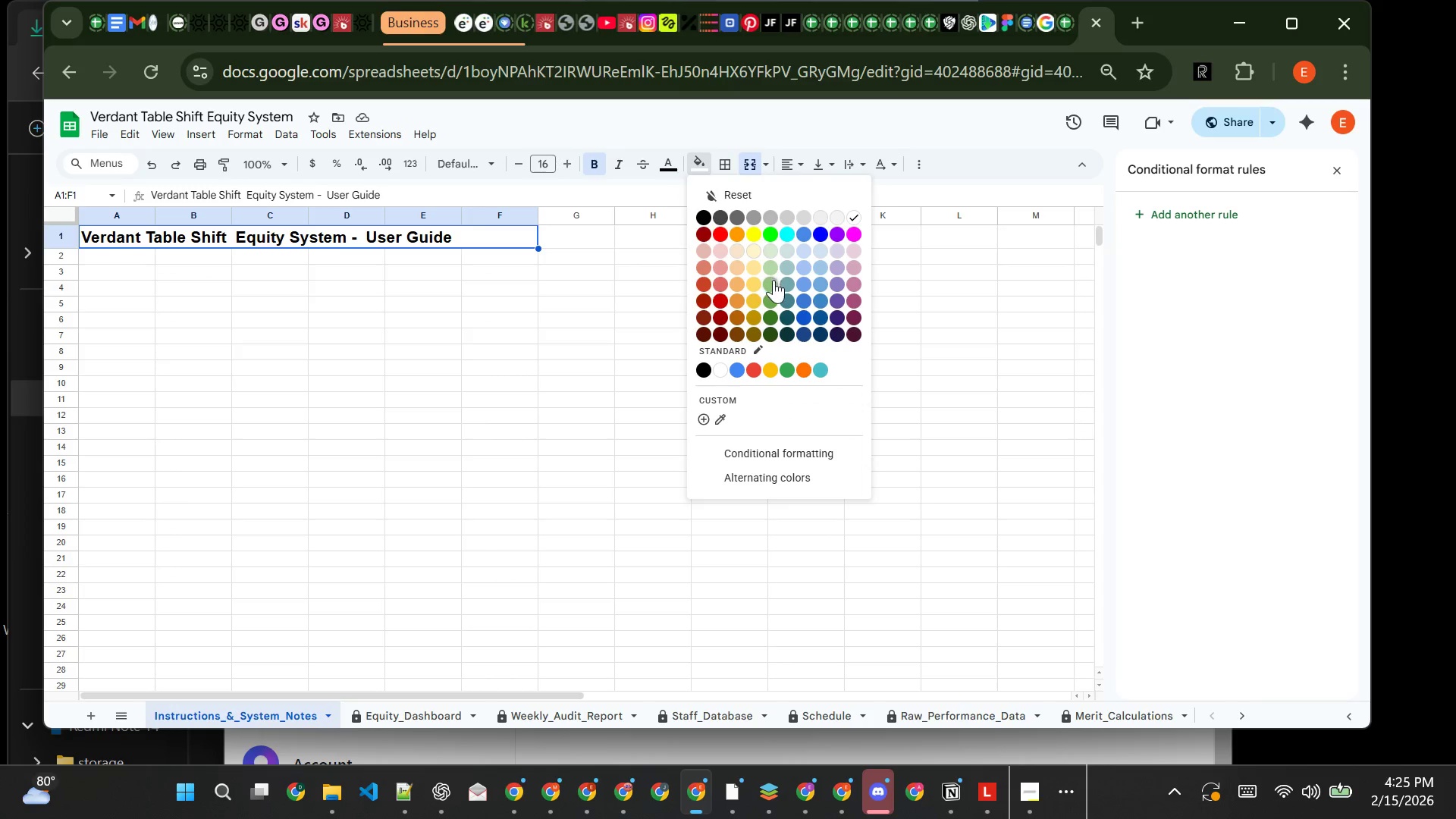 
left_click([771, 285])
 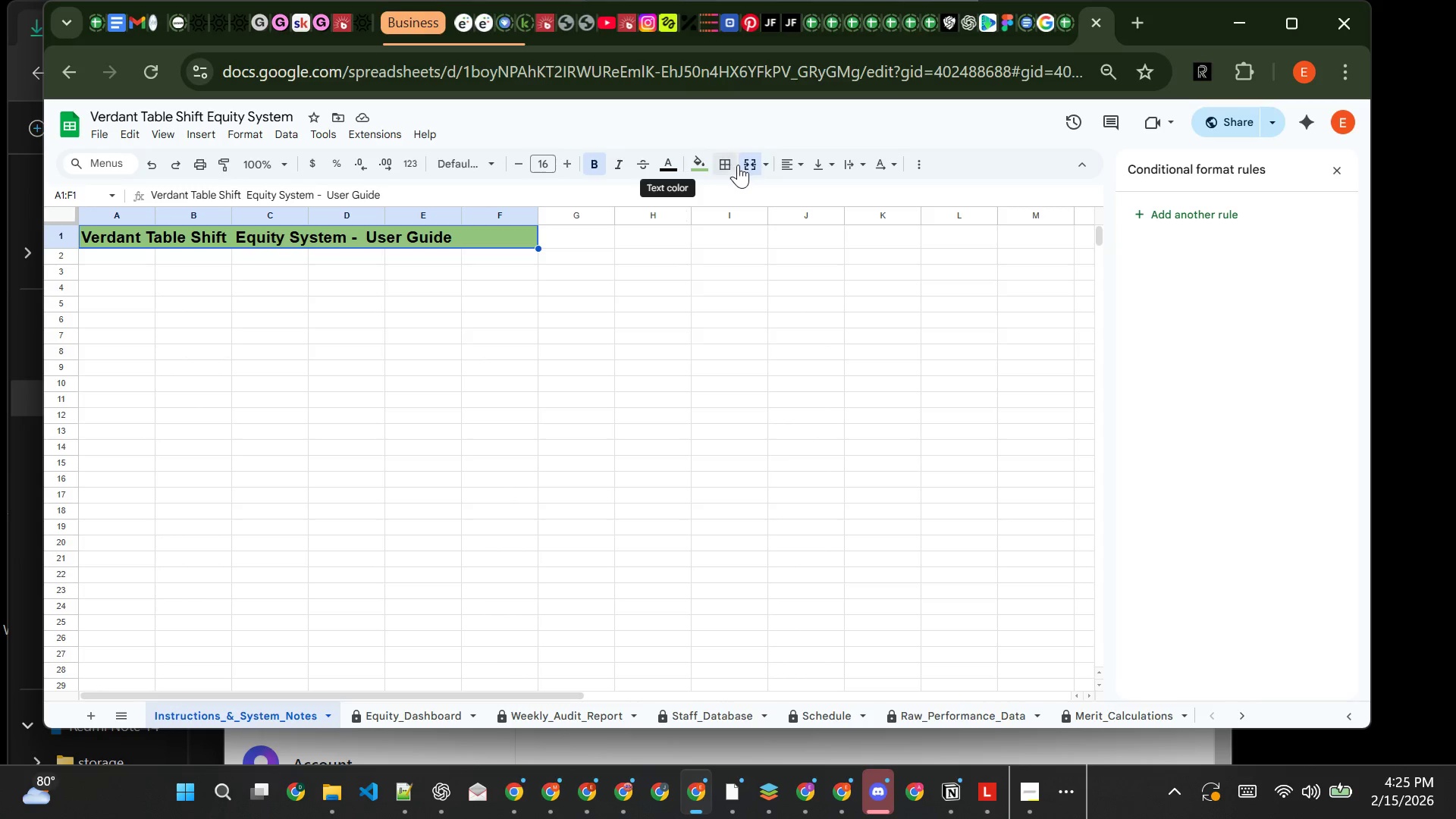 
wait(7.94)
 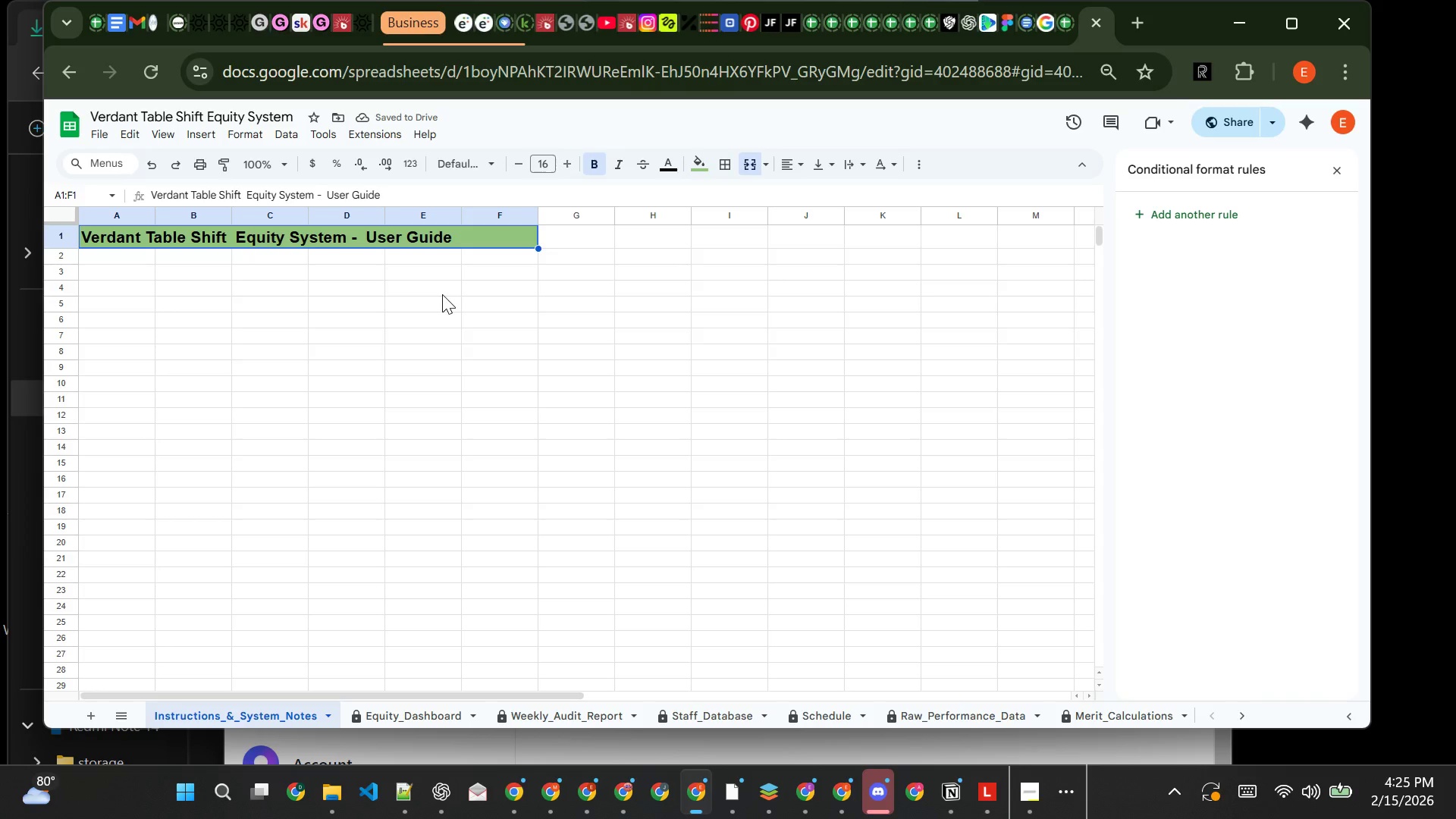 
left_click([794, 164])
 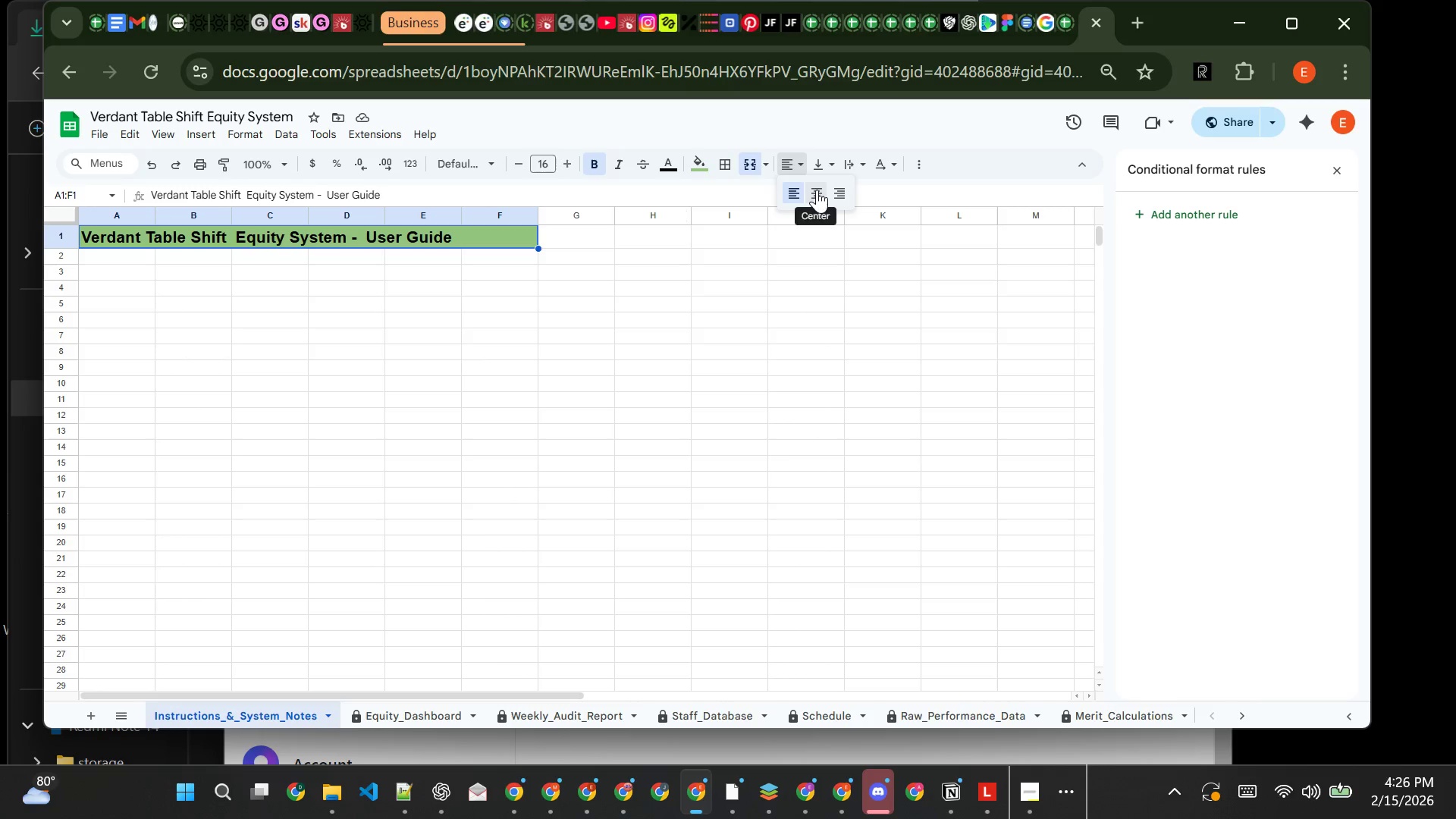 
left_click([817, 190])
 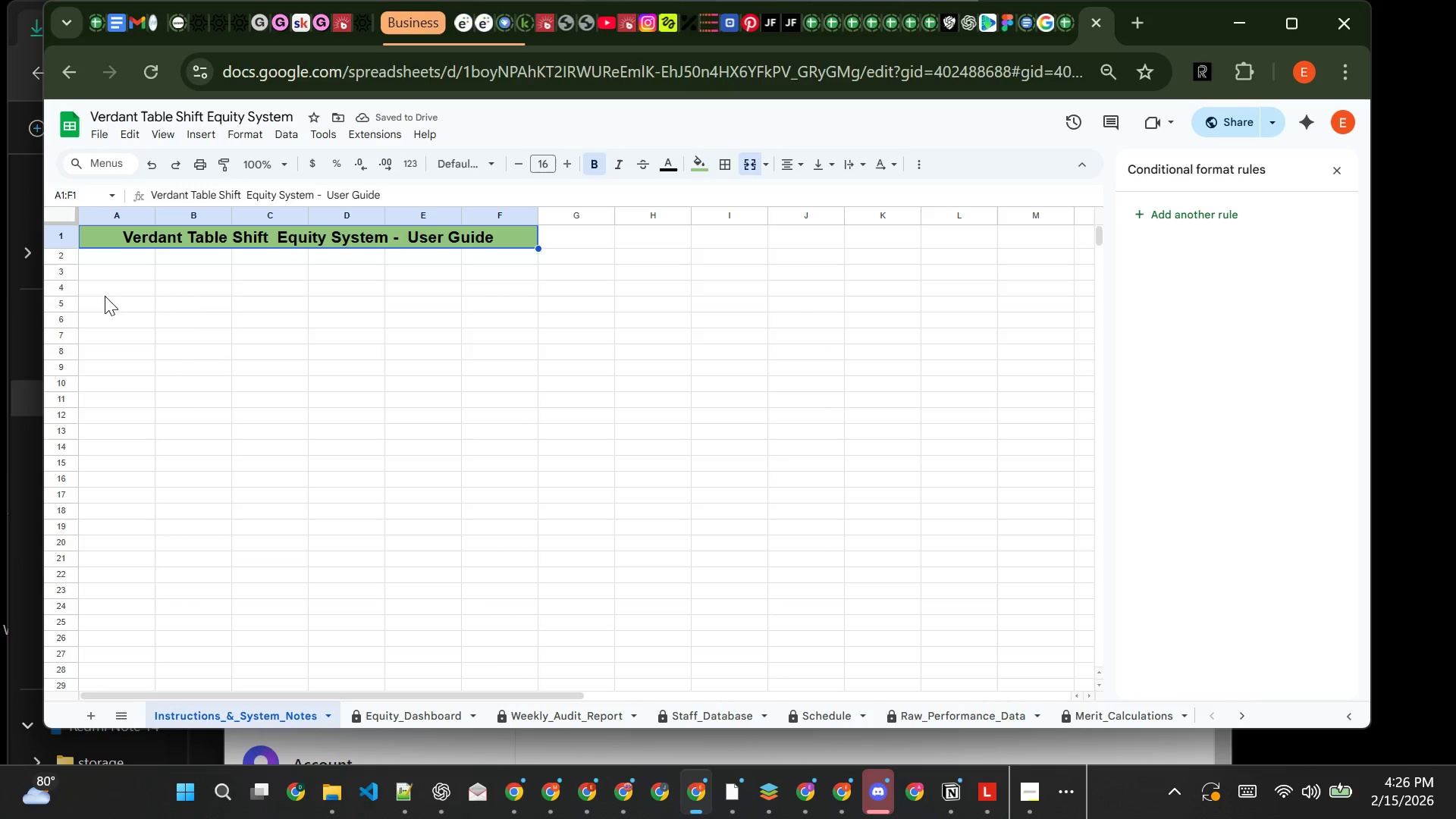 
wait(7.06)
 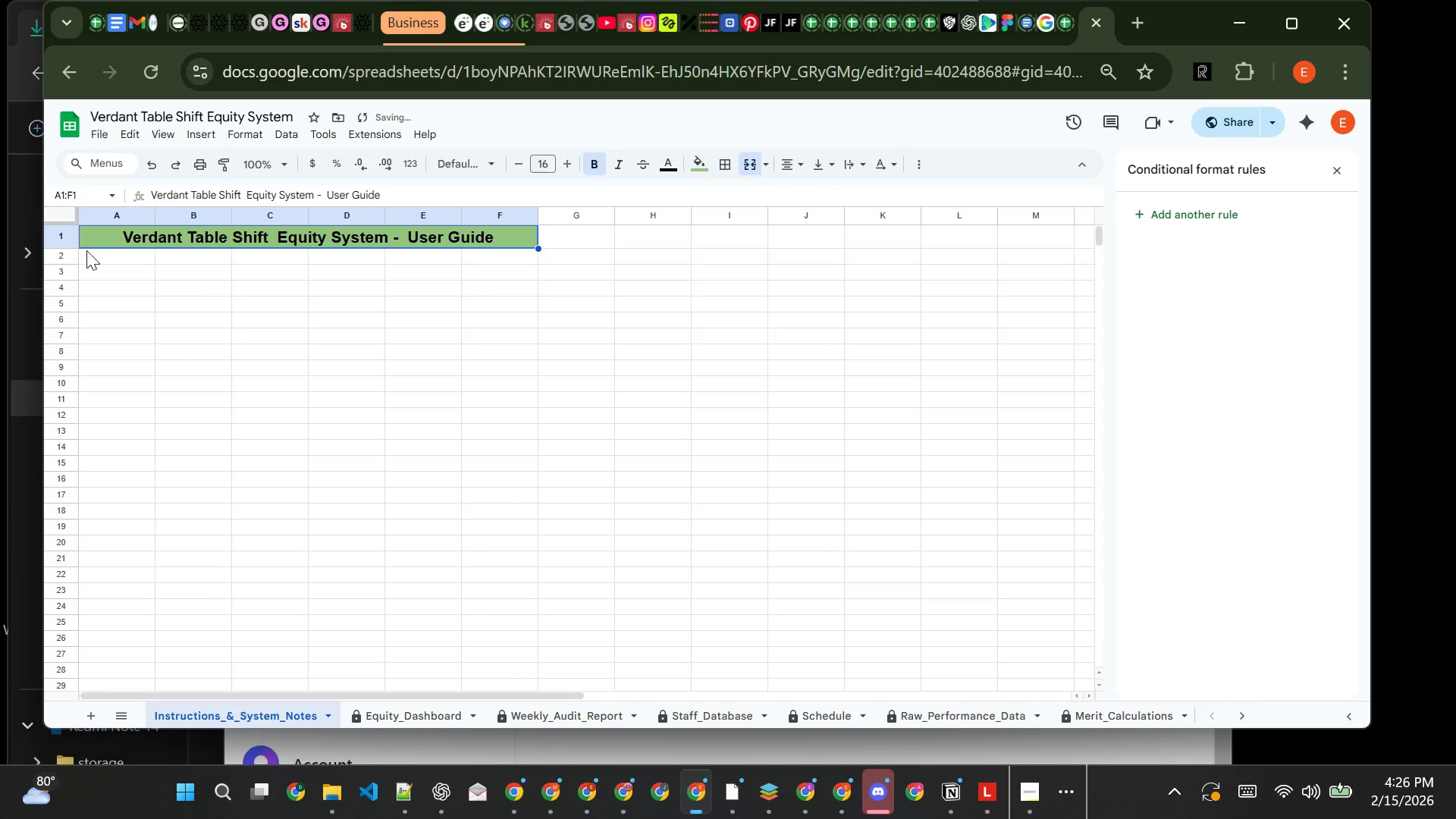 
left_click([102, 267])
 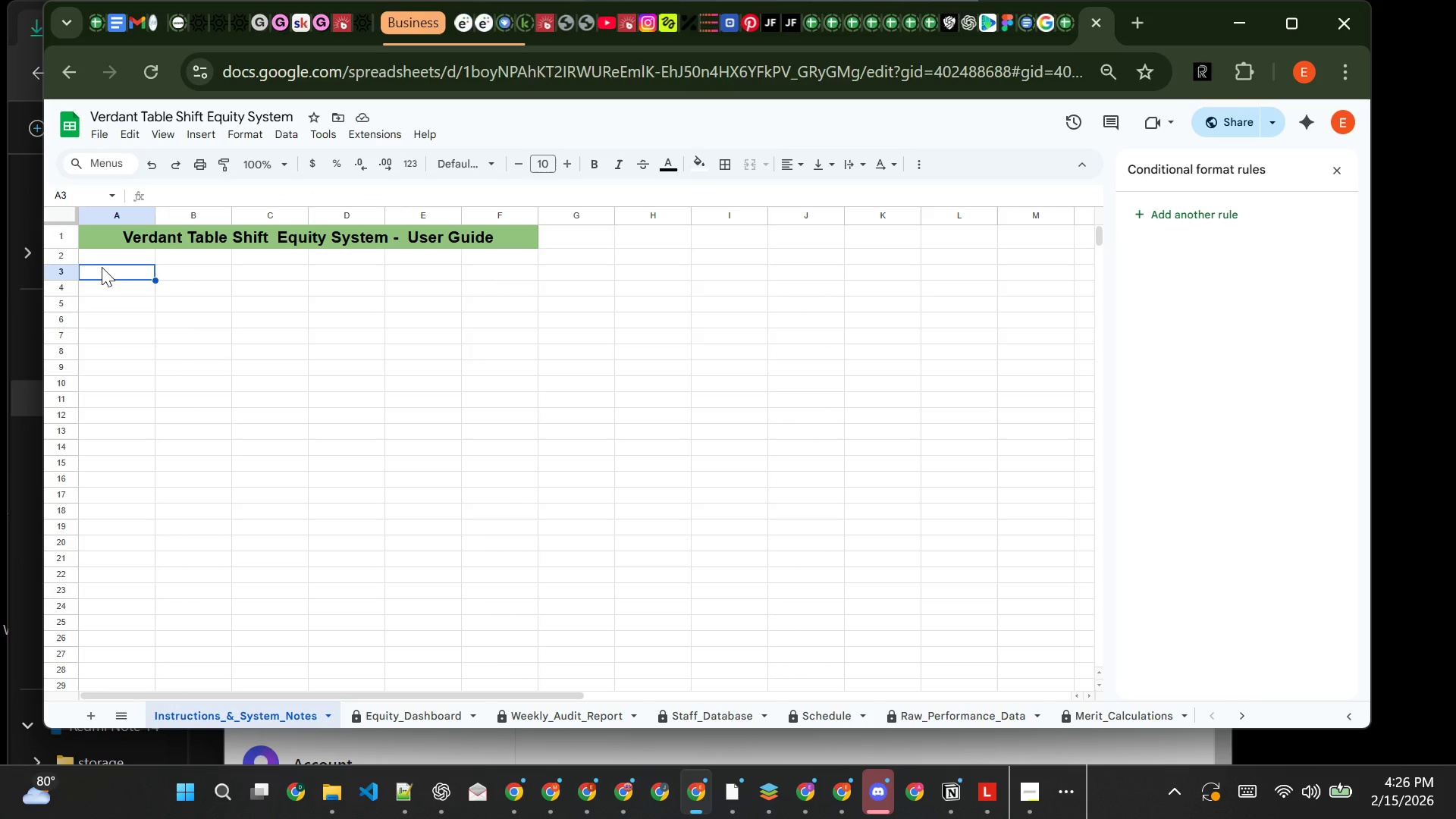 
type(Purpose o )
key(Backspace)
type(f This SYte)
key(Backspace)
key(Backspace)
key(Backspace)
type(YSTEM)
key(Backspace)
key(Backspace)
key(Backspace)
key(Backspace)
key(Backspace)
type(ystem)
 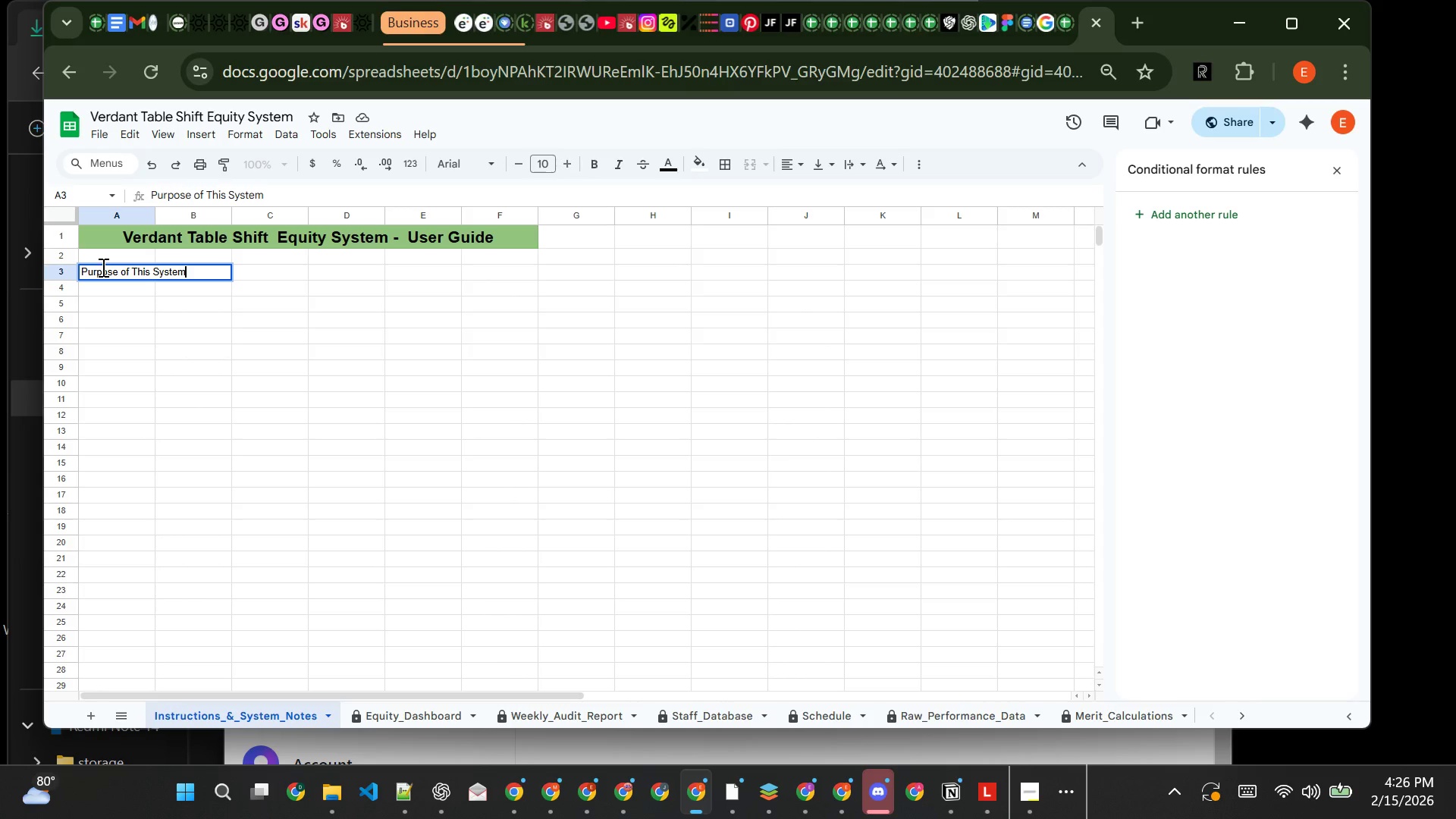 
key(Enter)
 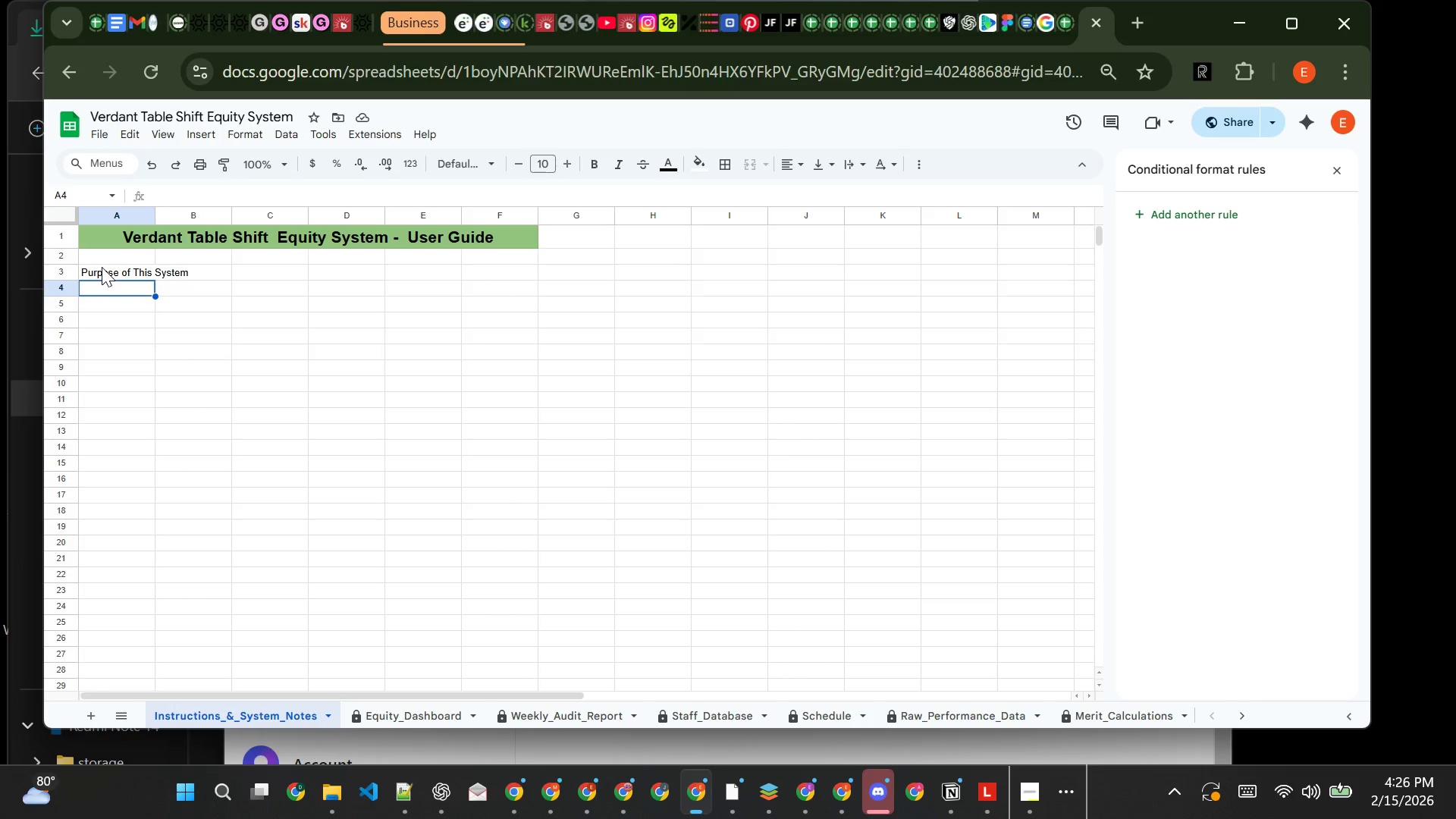 
wait(34.45)
 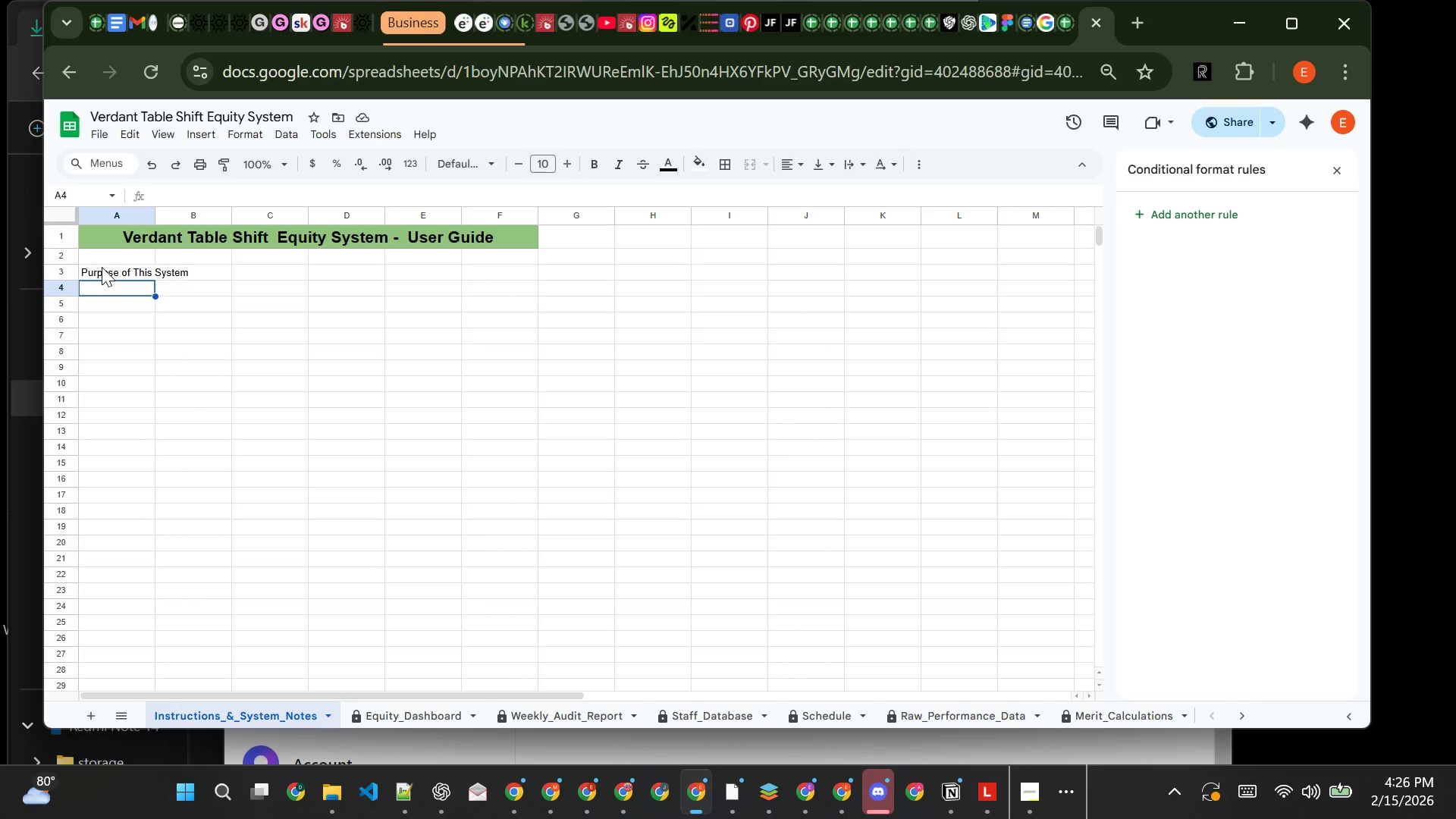 
type(This sts)
key(Backspace)
key(Backspace)
key(Backspace)
type(sy)
 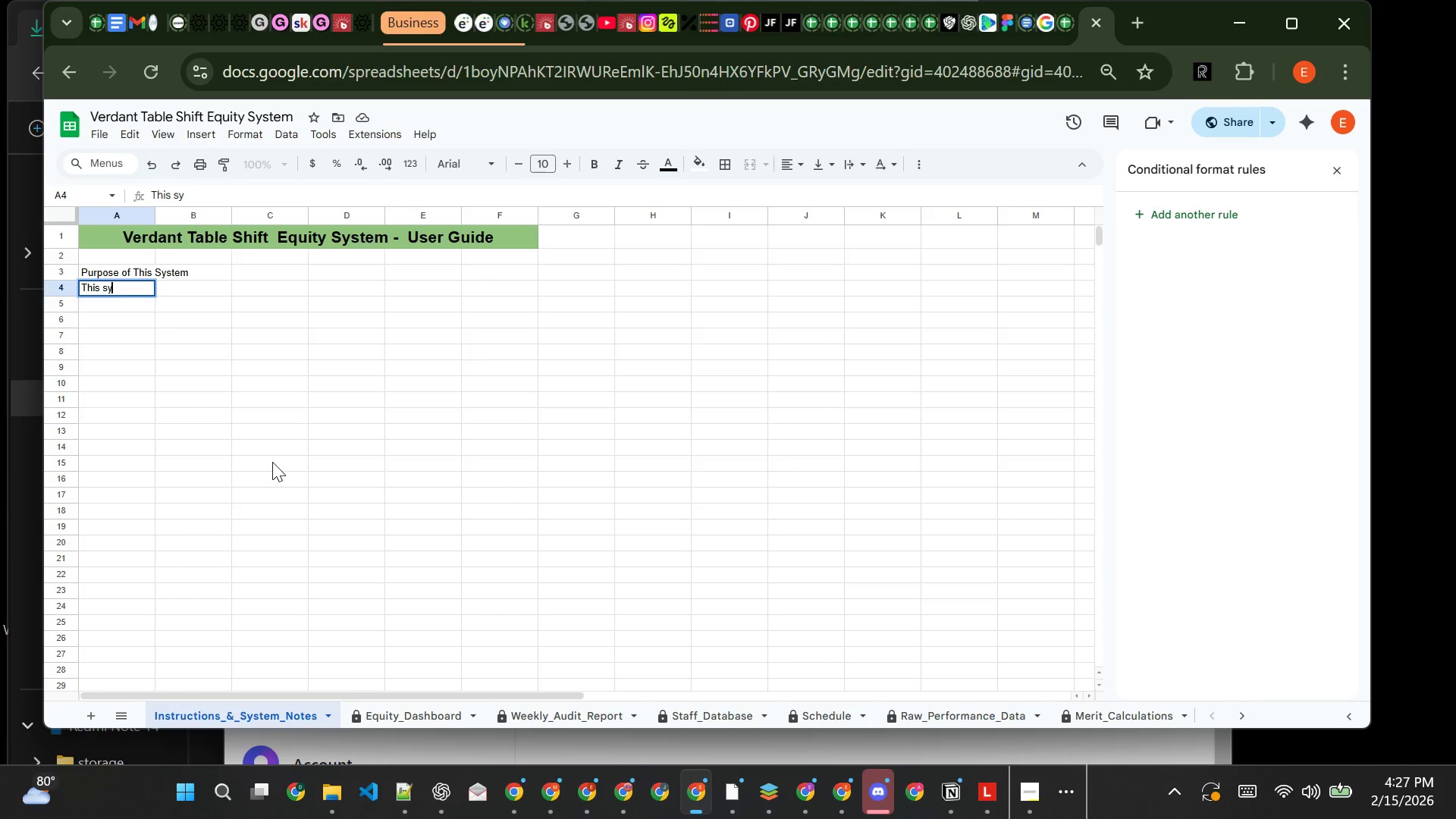 
type(stem automaticL)
key(Backspace)
type(ally )
 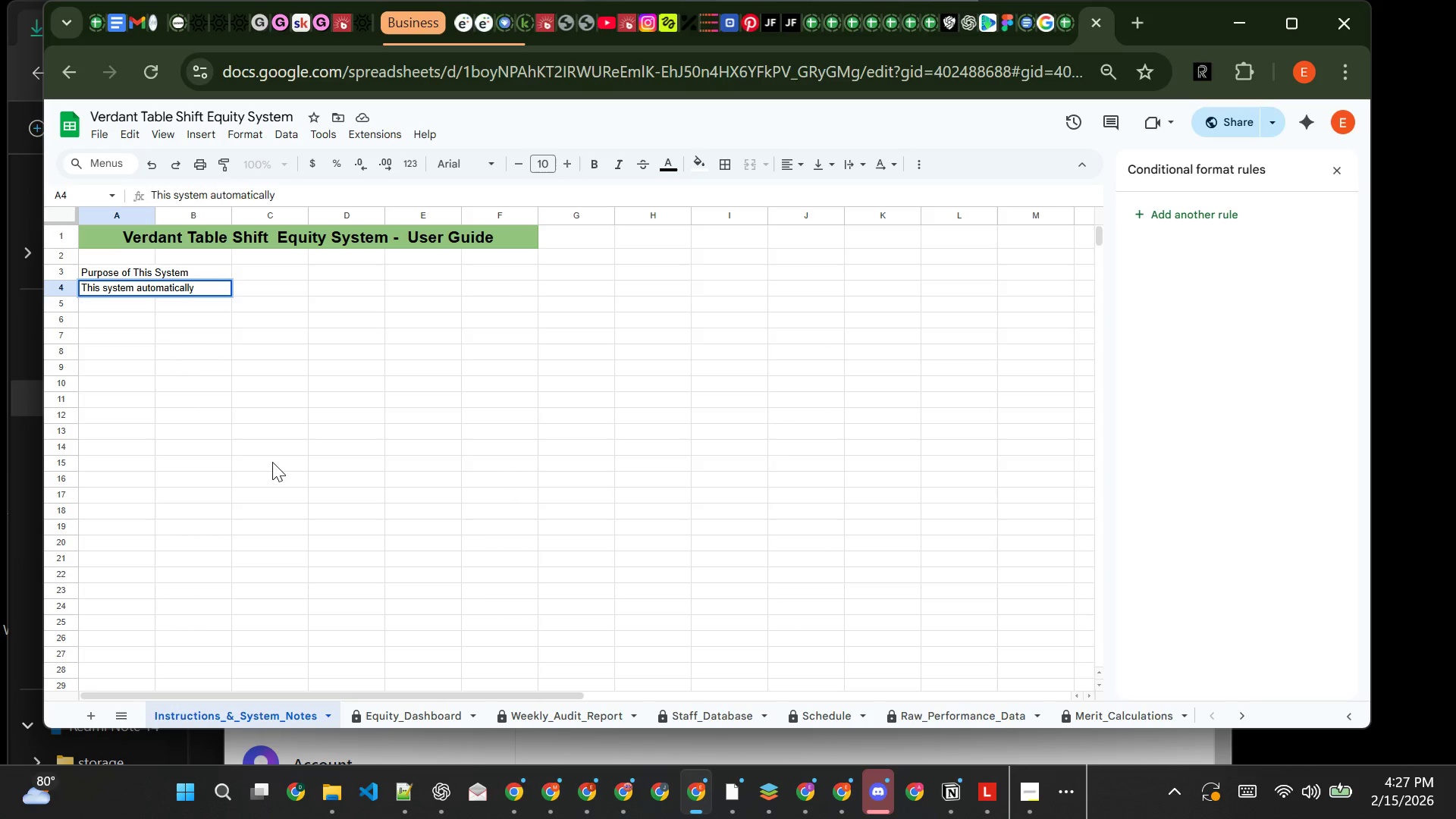 
type(rnks staff performance)
 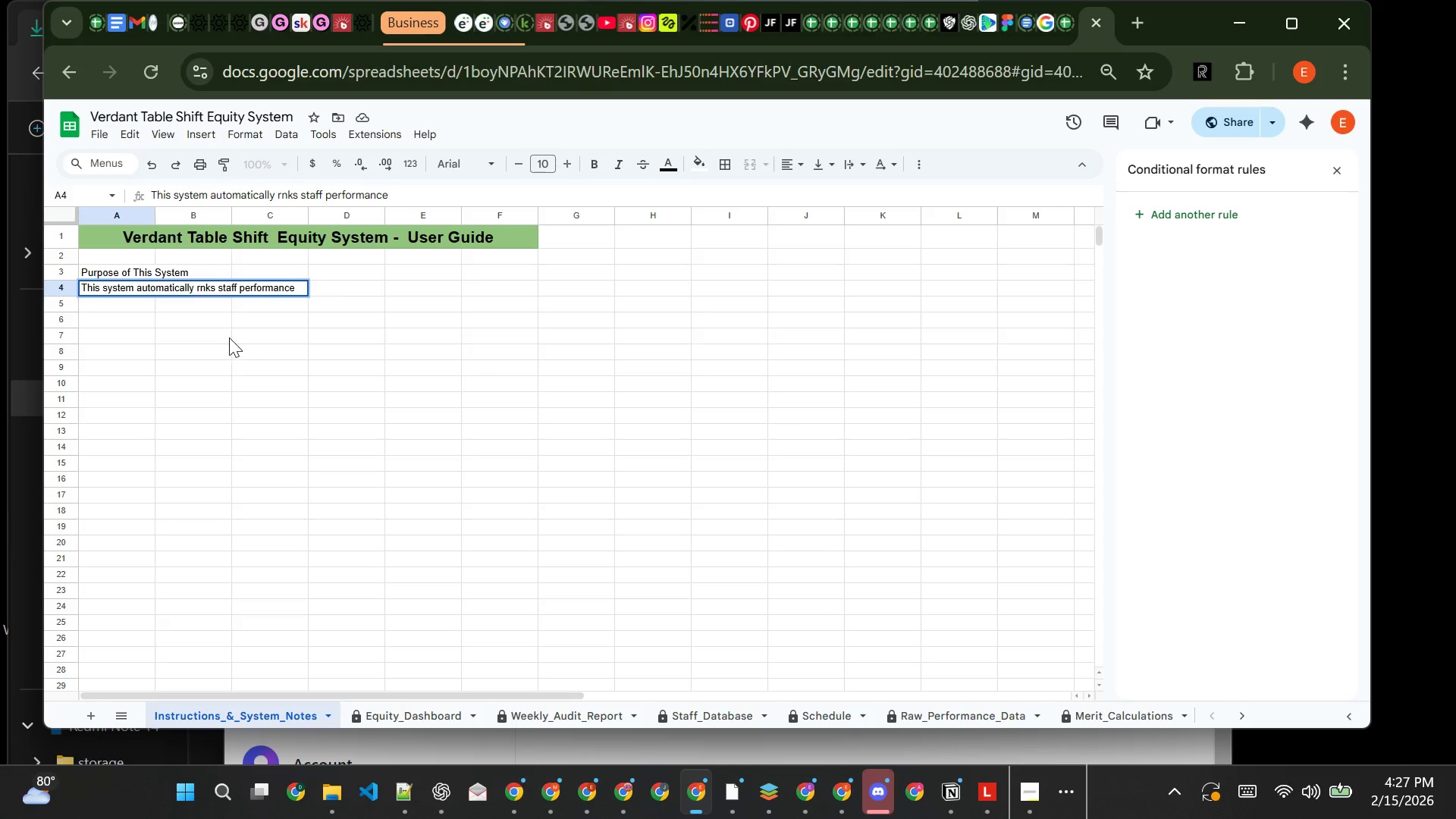 
wait(5.36)
 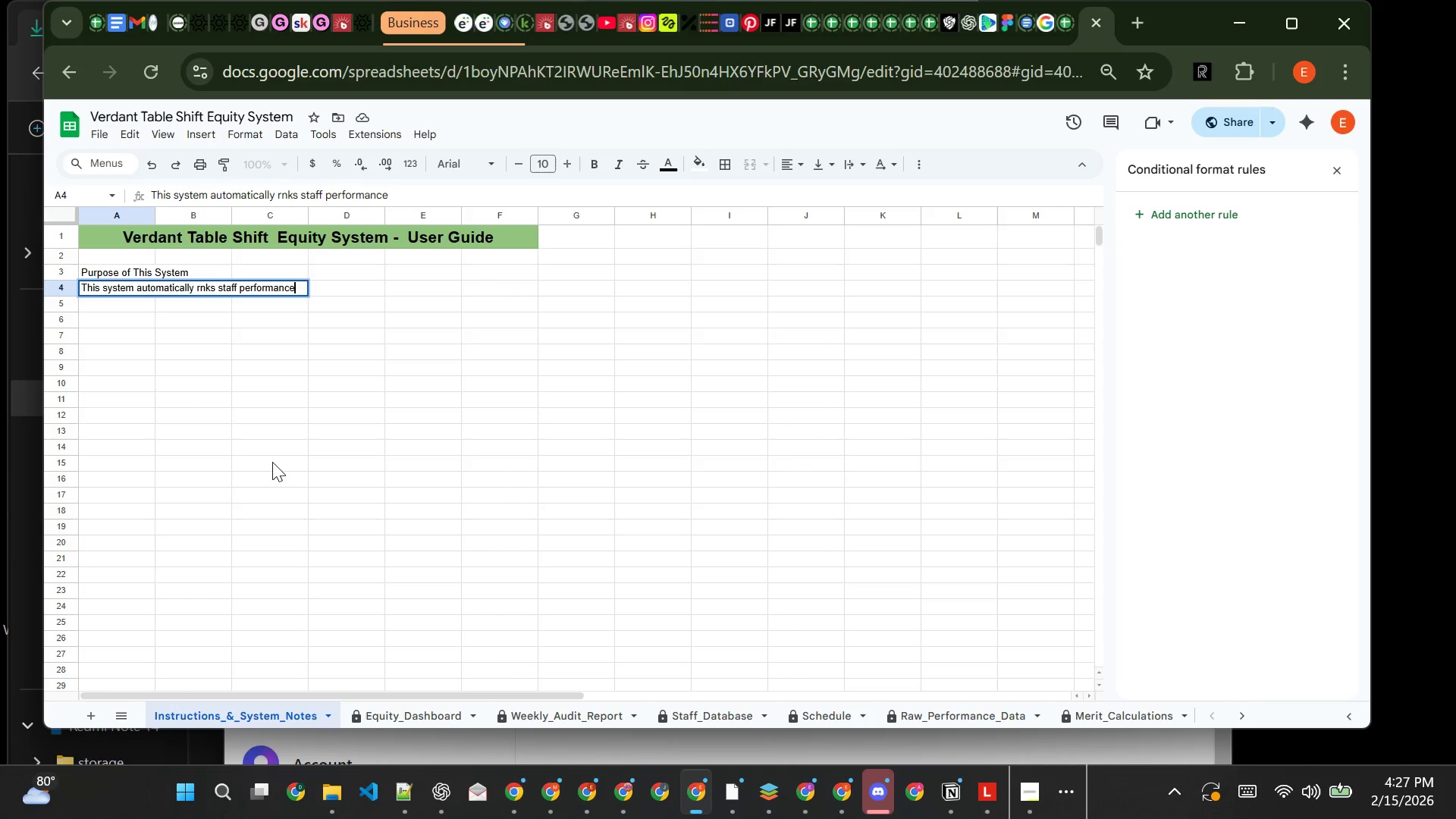 
key(ArrowLeft)
 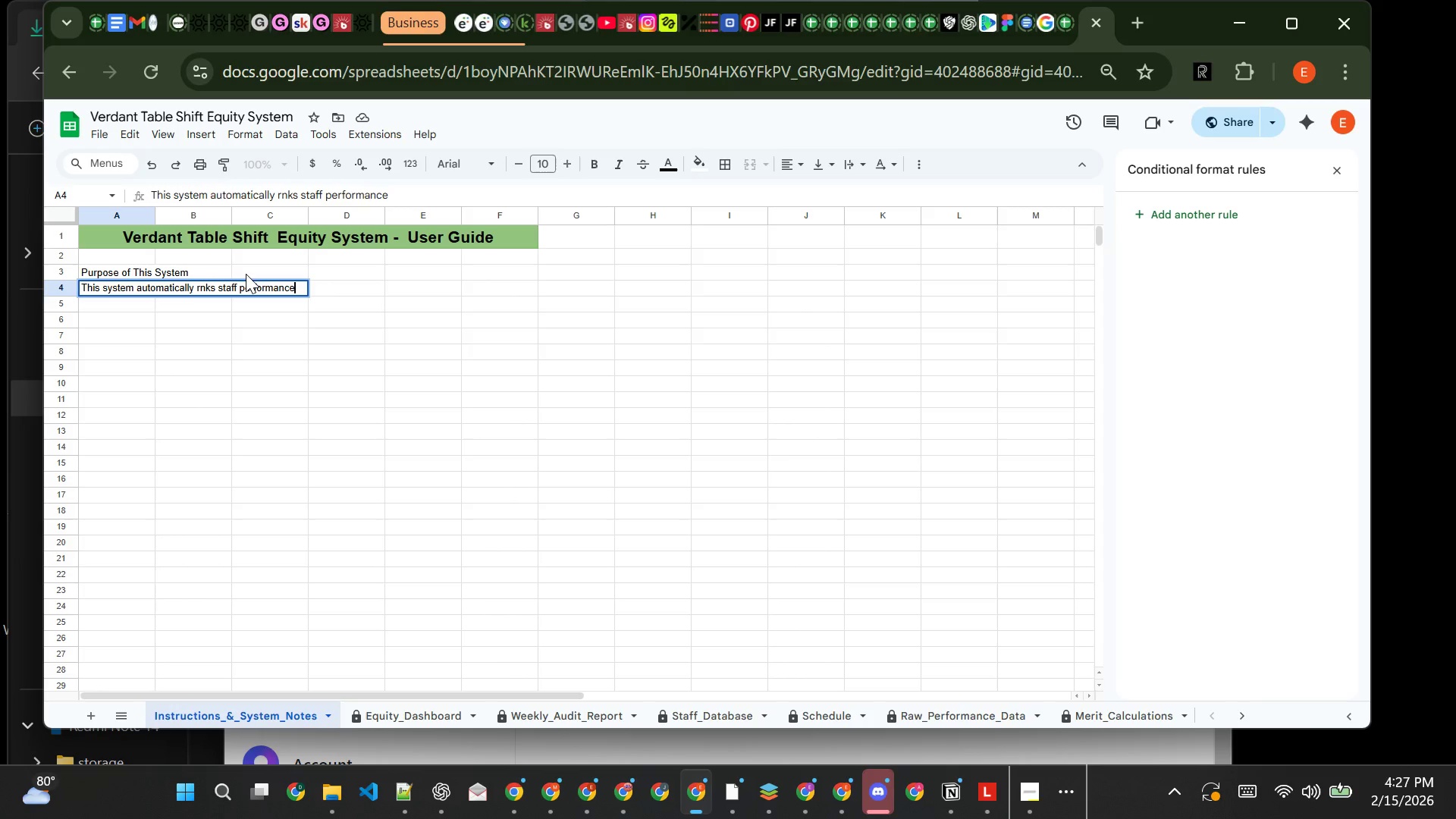 
key(ArrowLeft)
 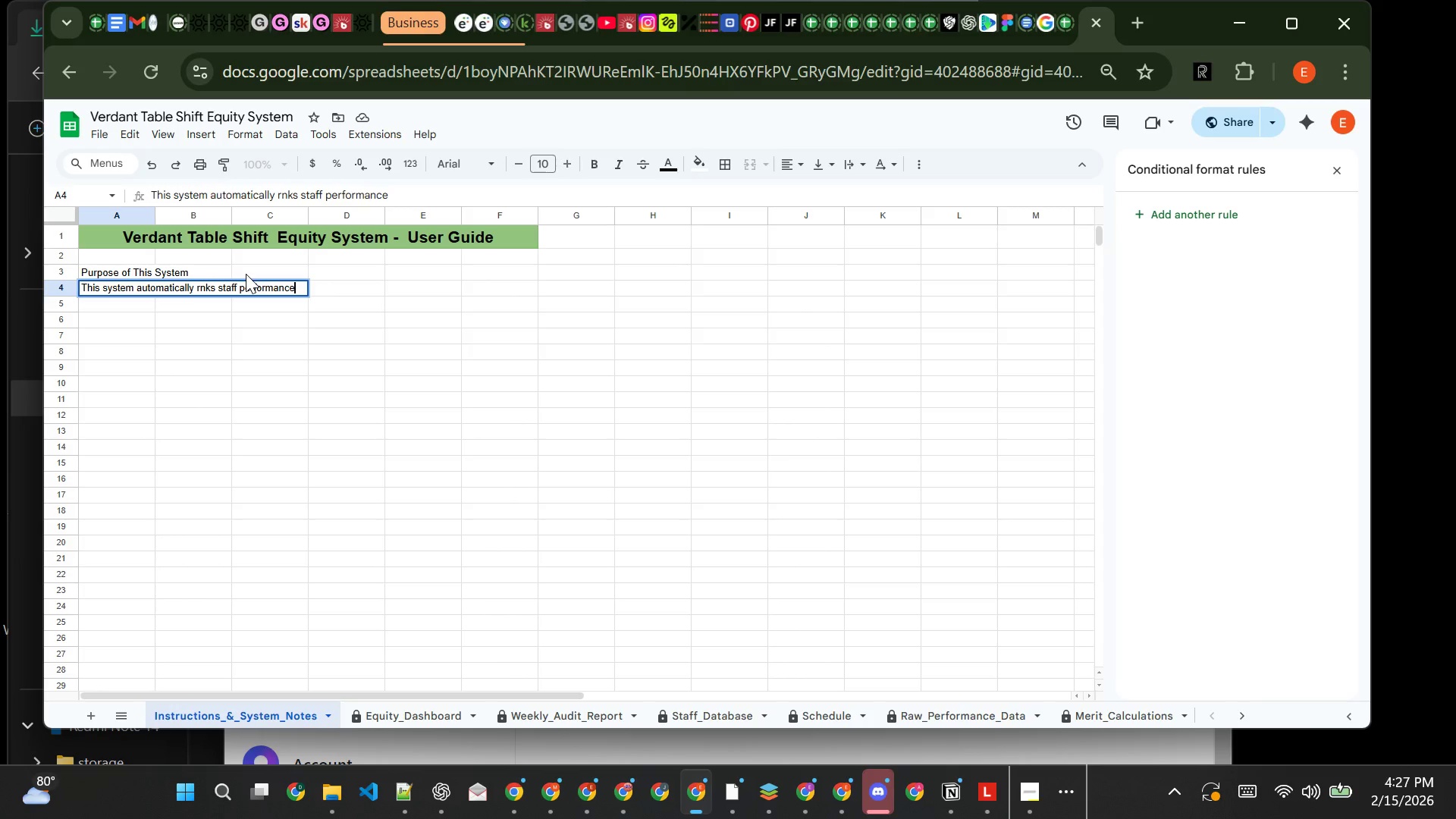 
key(ArrowLeft)
 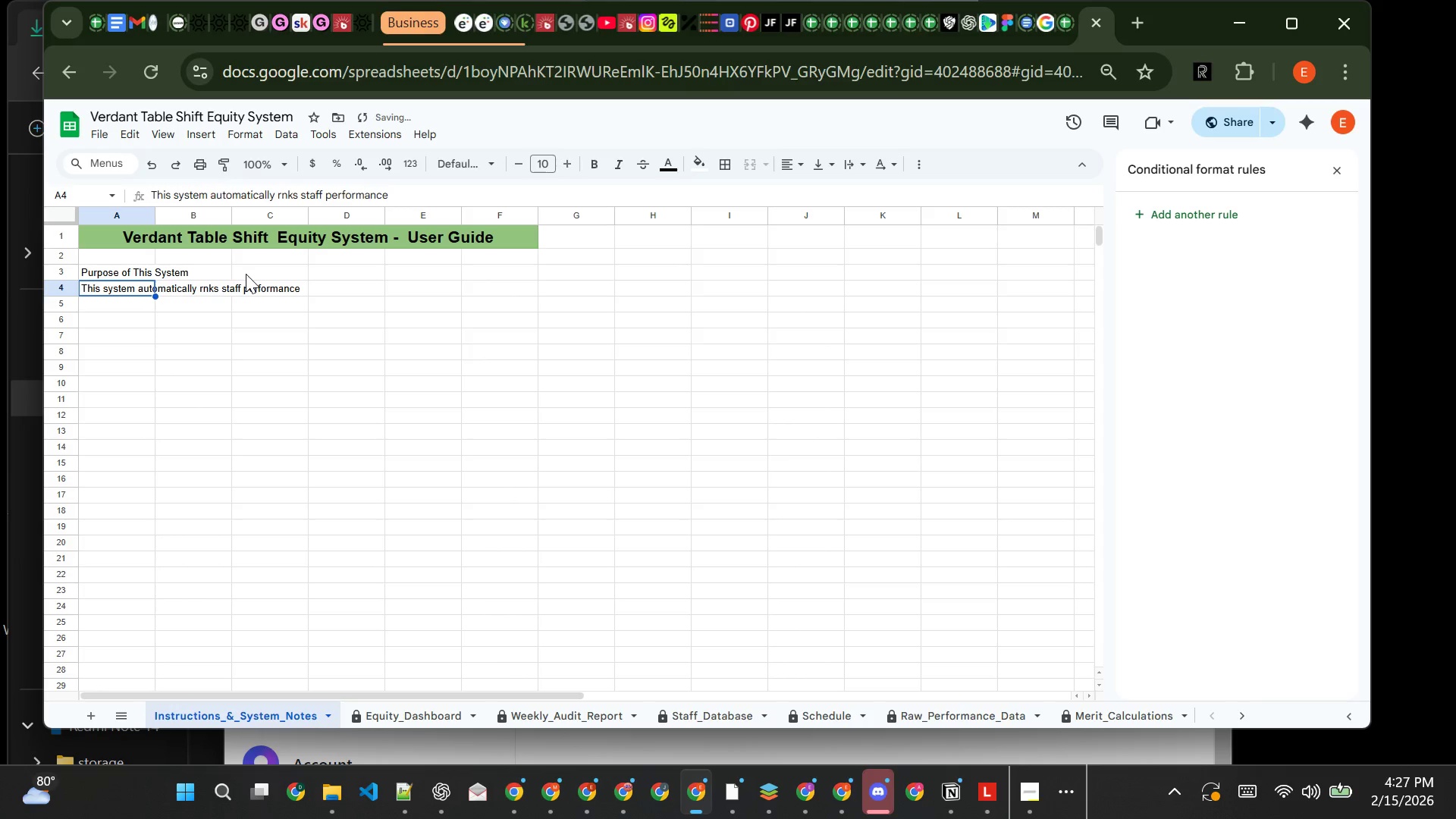 
key(ArrowLeft)
 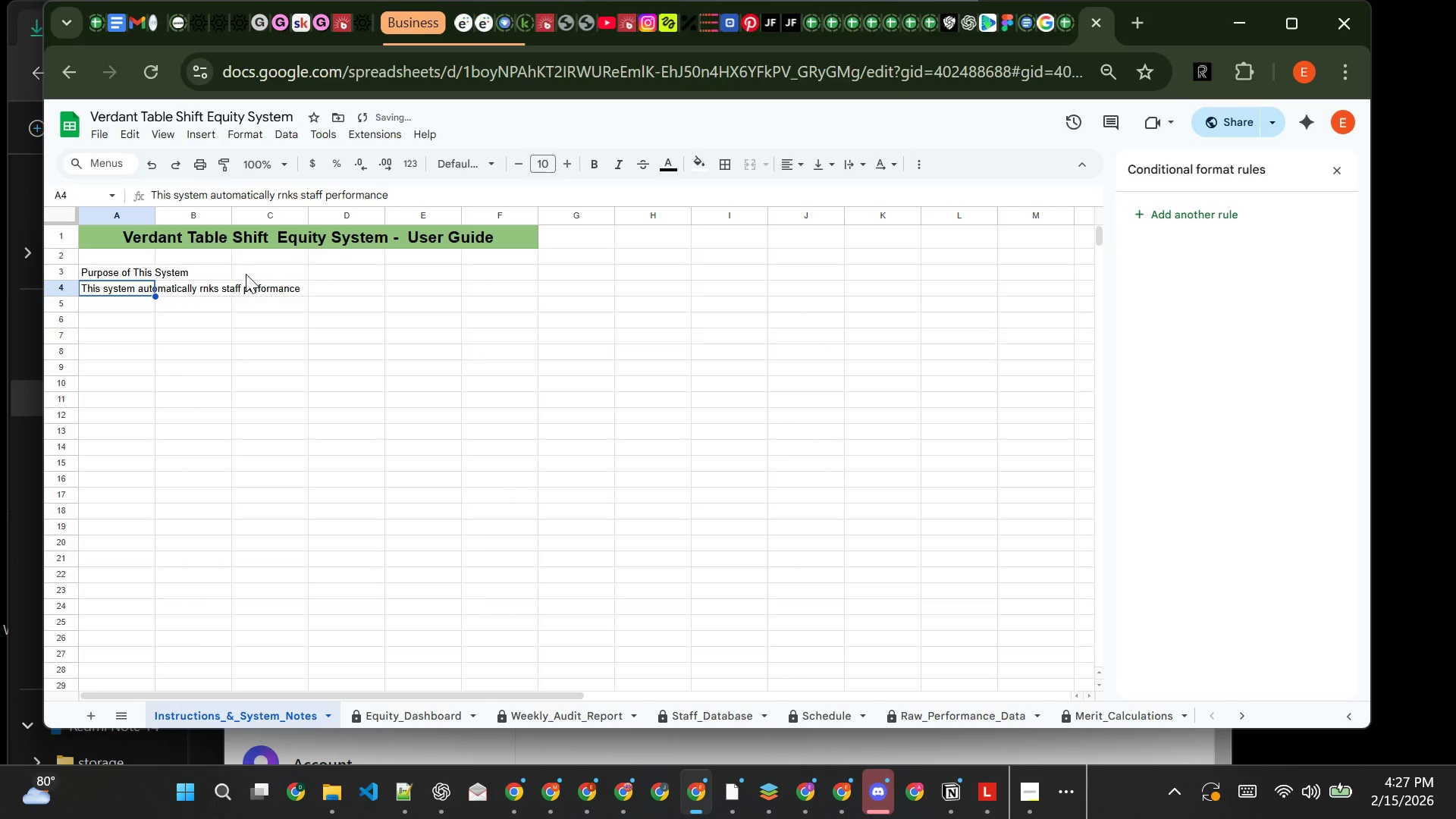 
key(ArrowLeft)
 